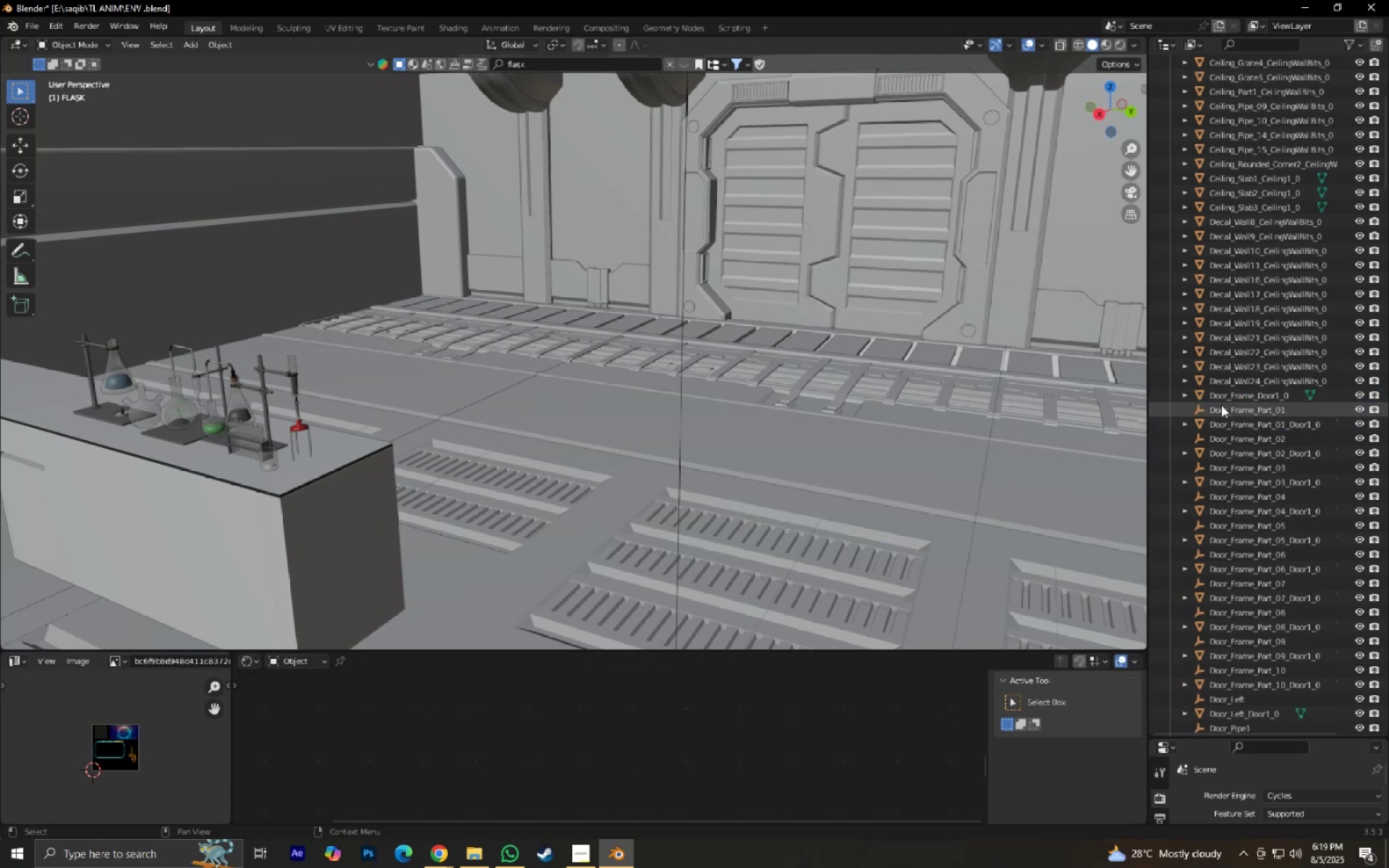 
left_click([1222, 409])
 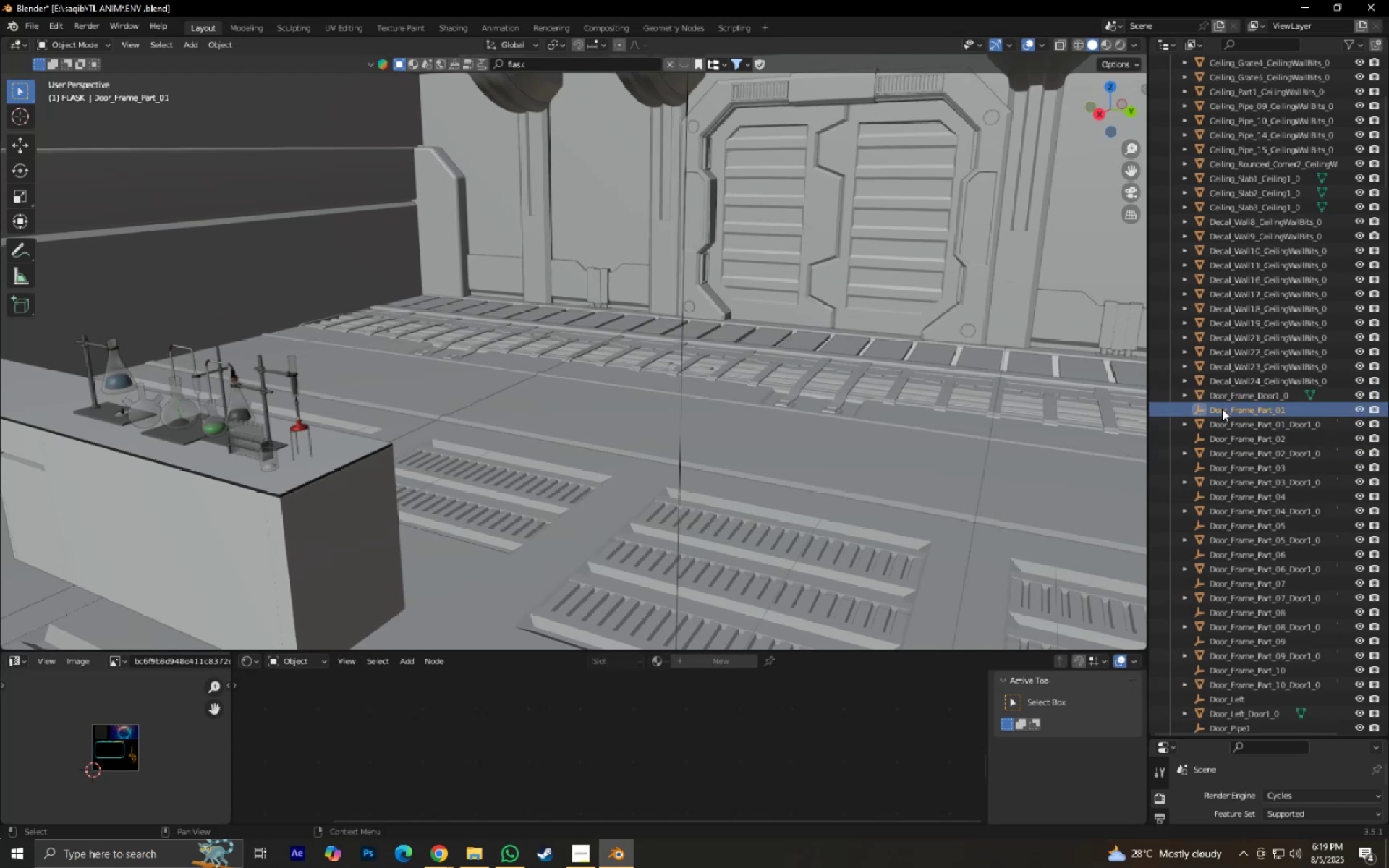 
hold_key(key=ControlLeft, duration=1.52)
left_click([1220, 438])
 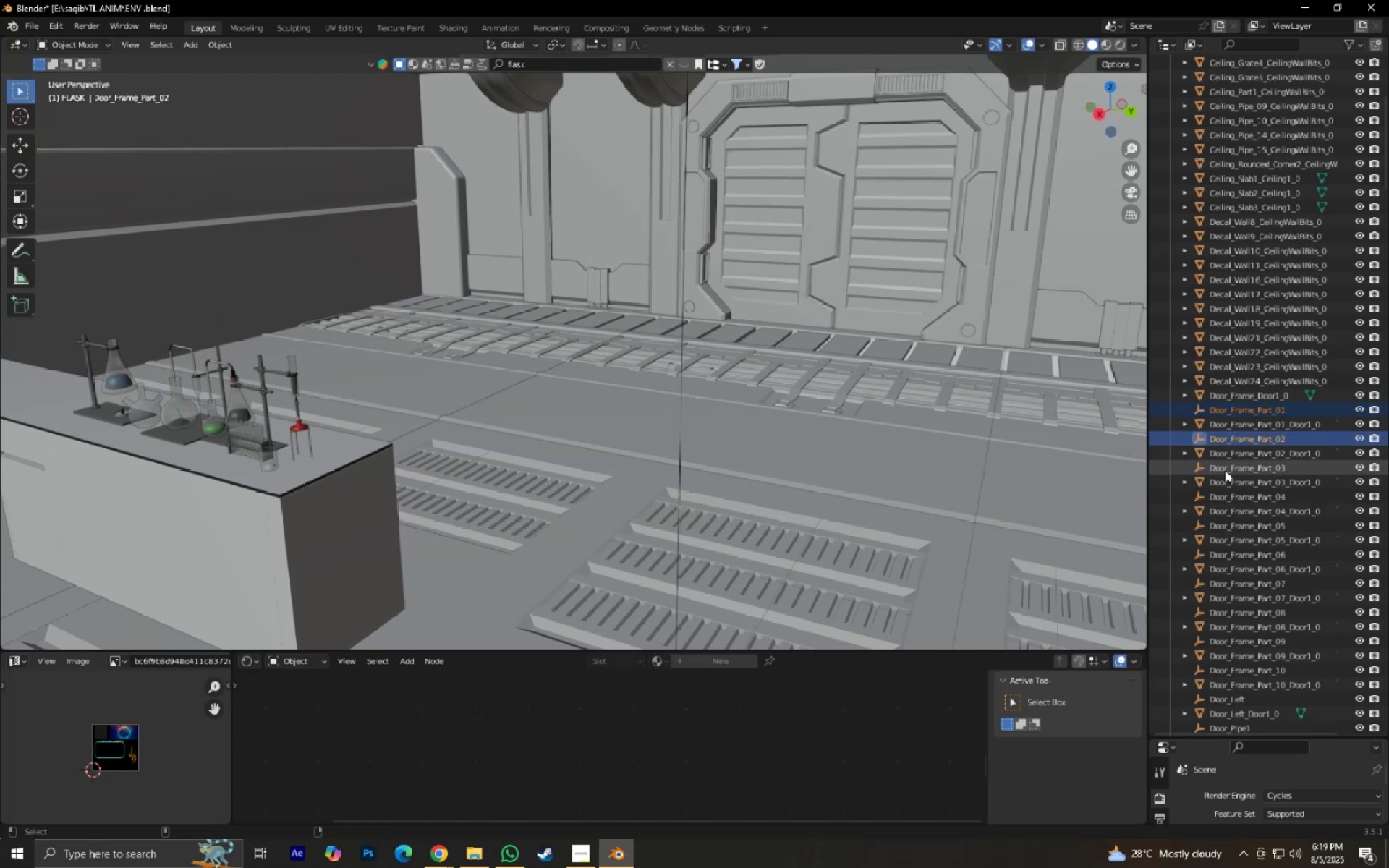 
left_click([1225, 470])
 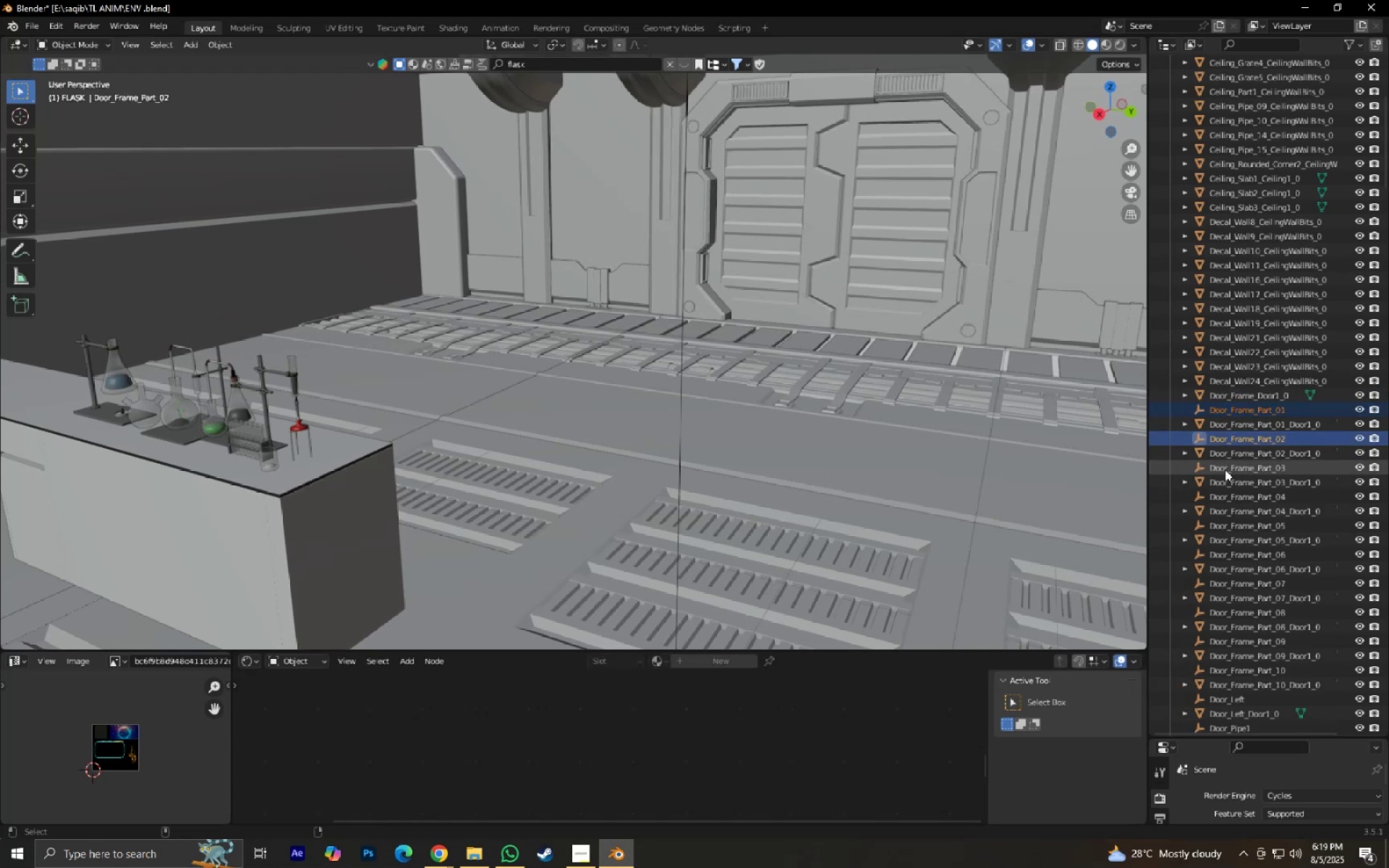 
hold_key(key=ControlLeft, duration=1.53)
left_click([1226, 493])
 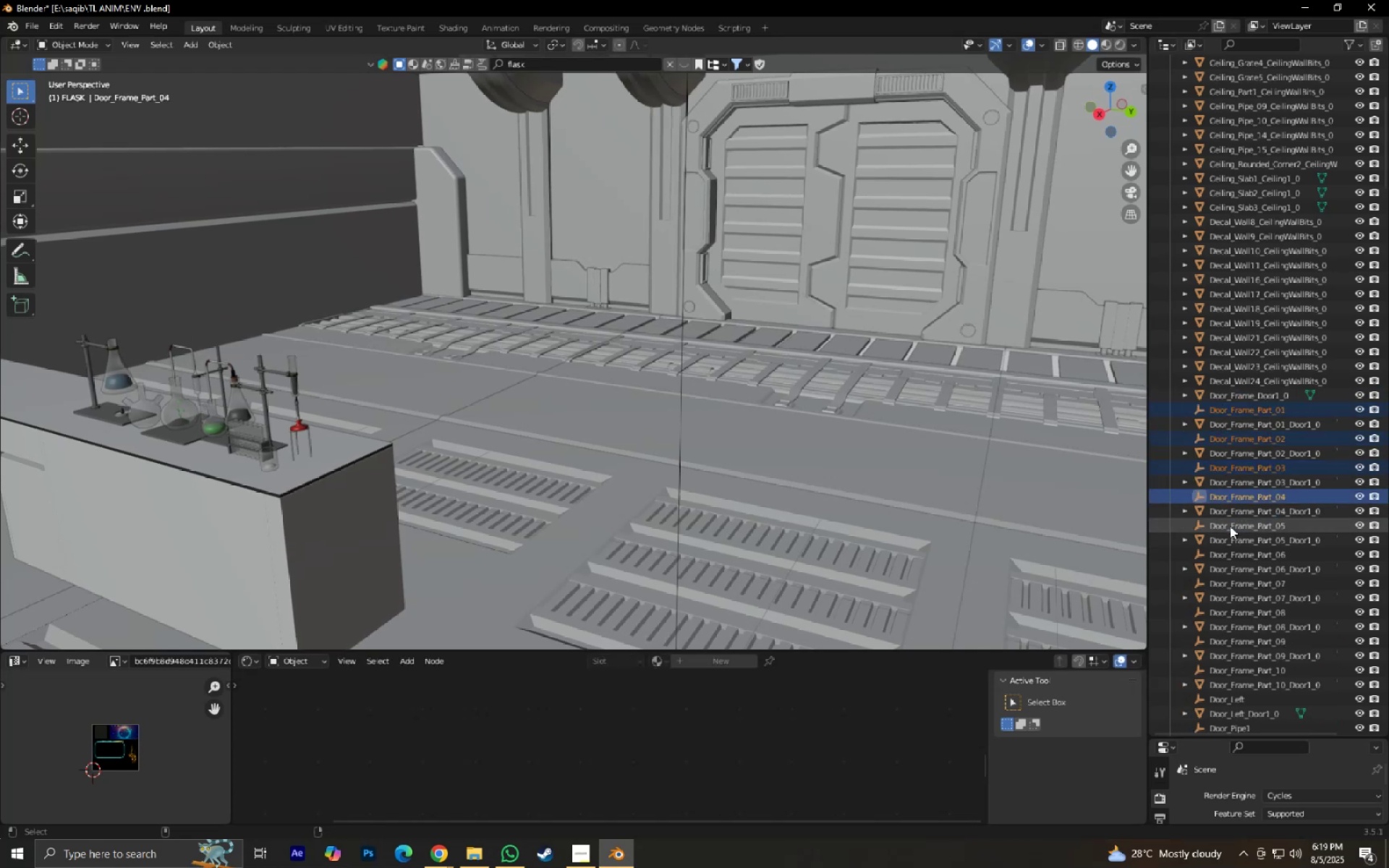 
double_click([1230, 526])
 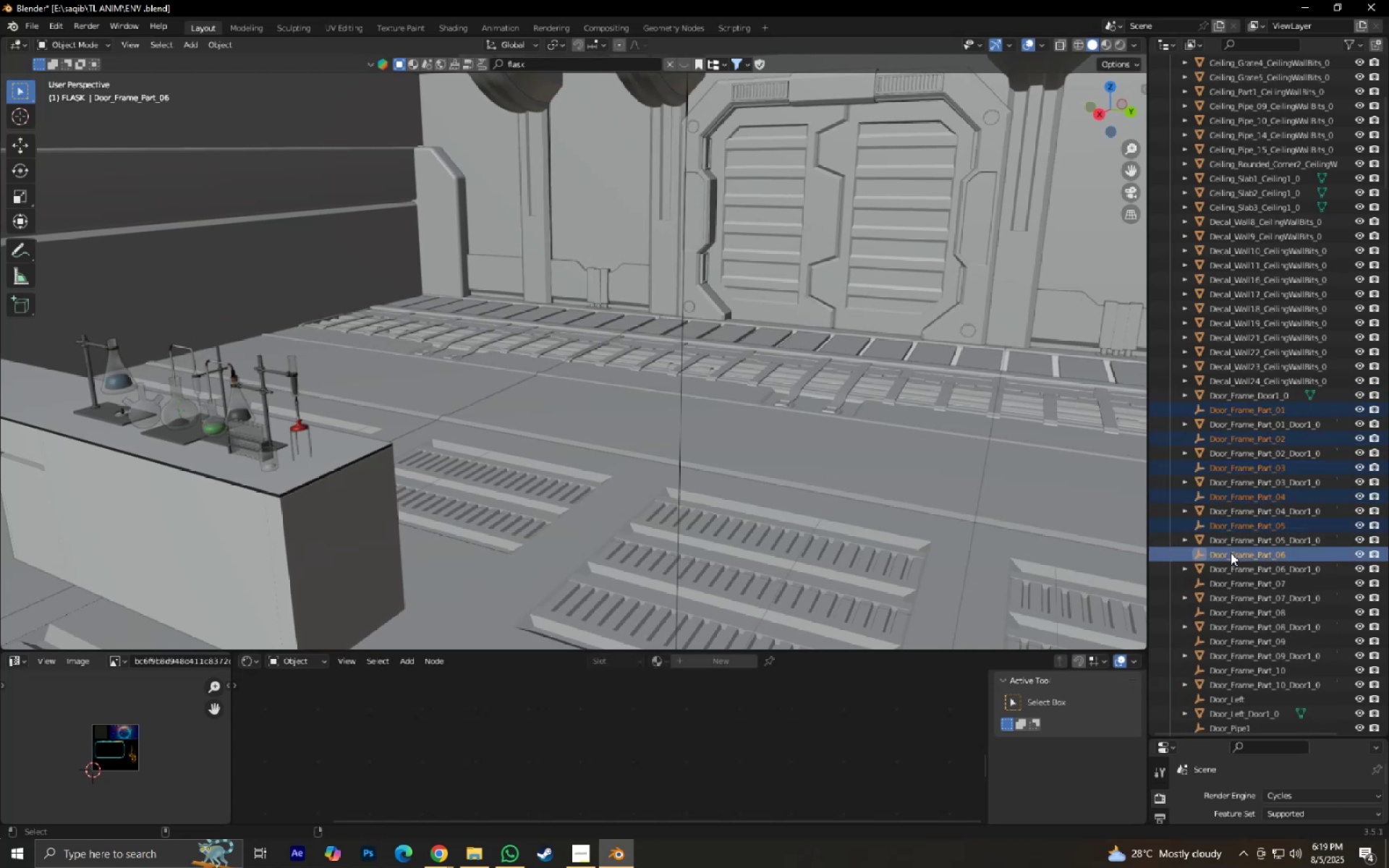 
hold_key(key=ControlLeft, duration=0.44)
triple_click([1232, 579])
 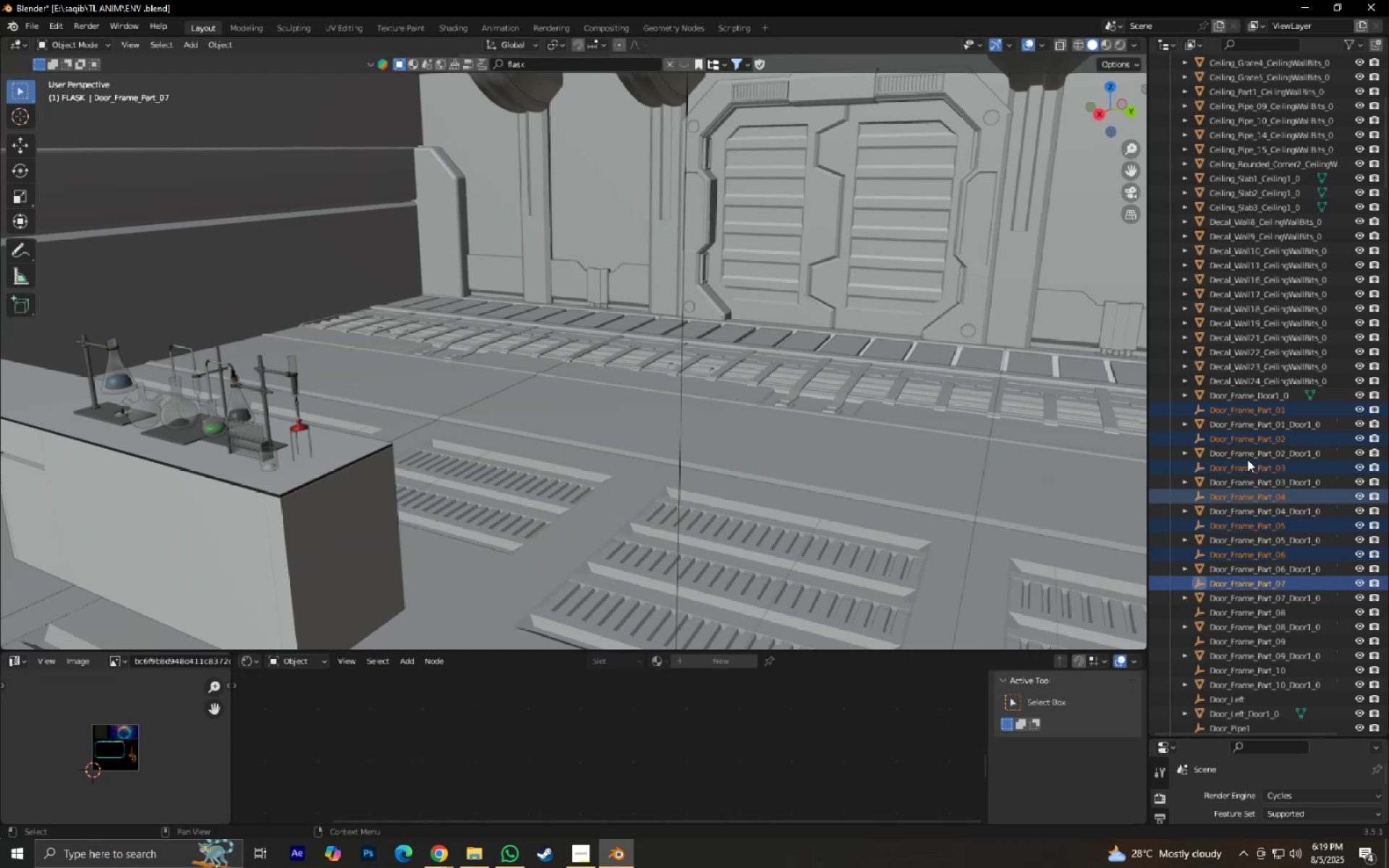 
scroll: coordinate [1223, 399], scroll_direction: down, amount: 13.0
 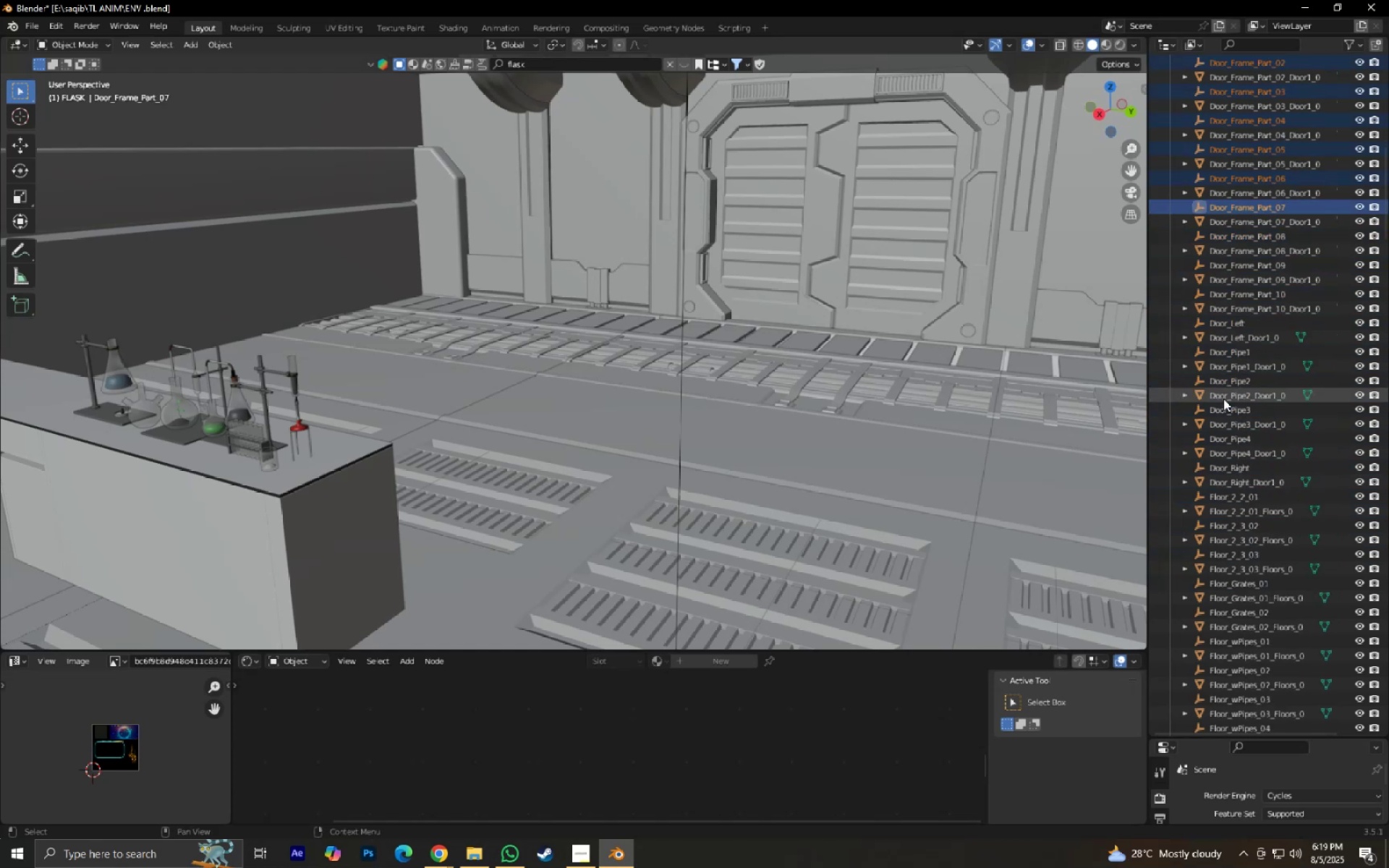 
hold_key(key=ControlLeft, duration=1.53)
left_click([1227, 238])
 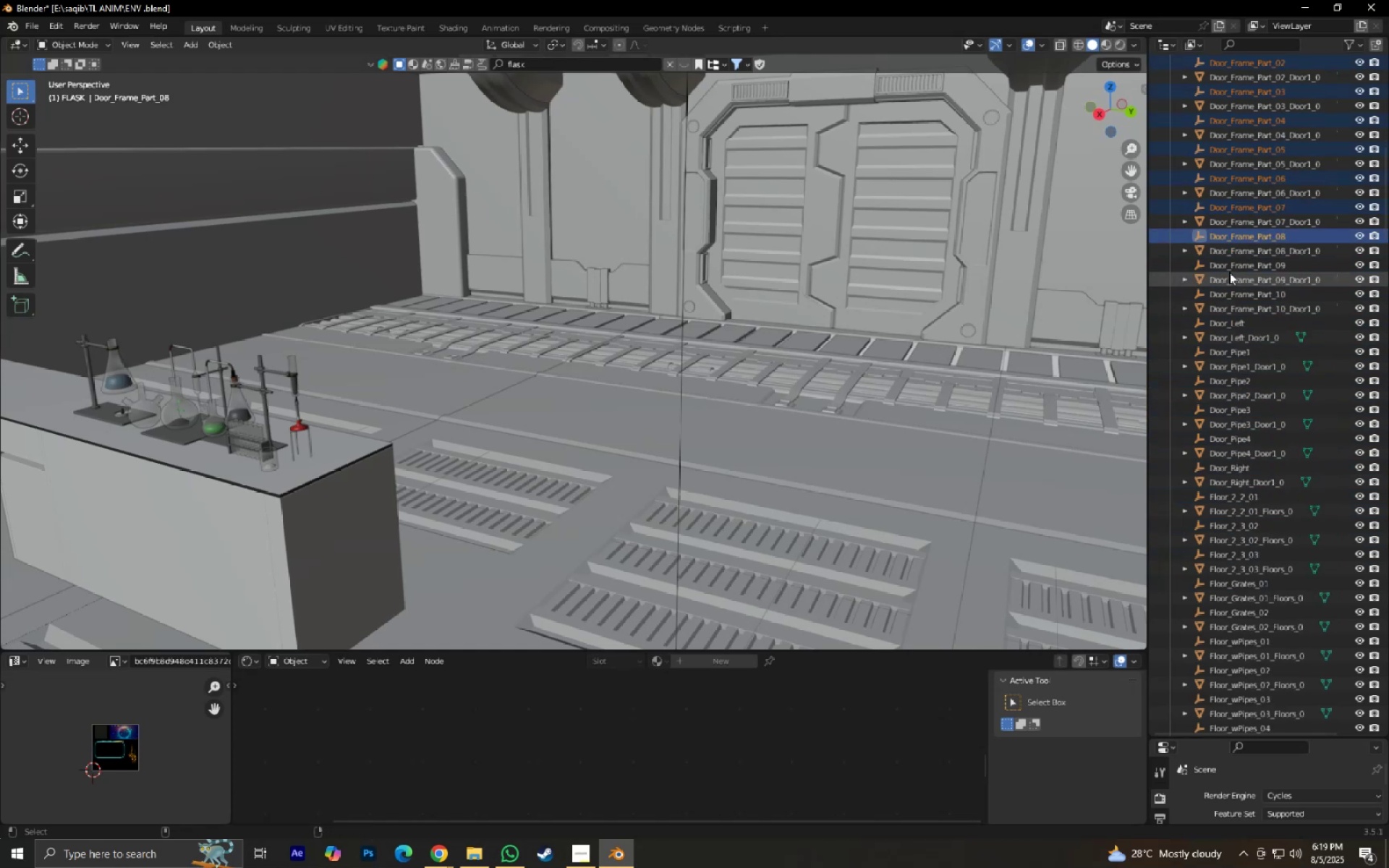 
left_click([1228, 269])
 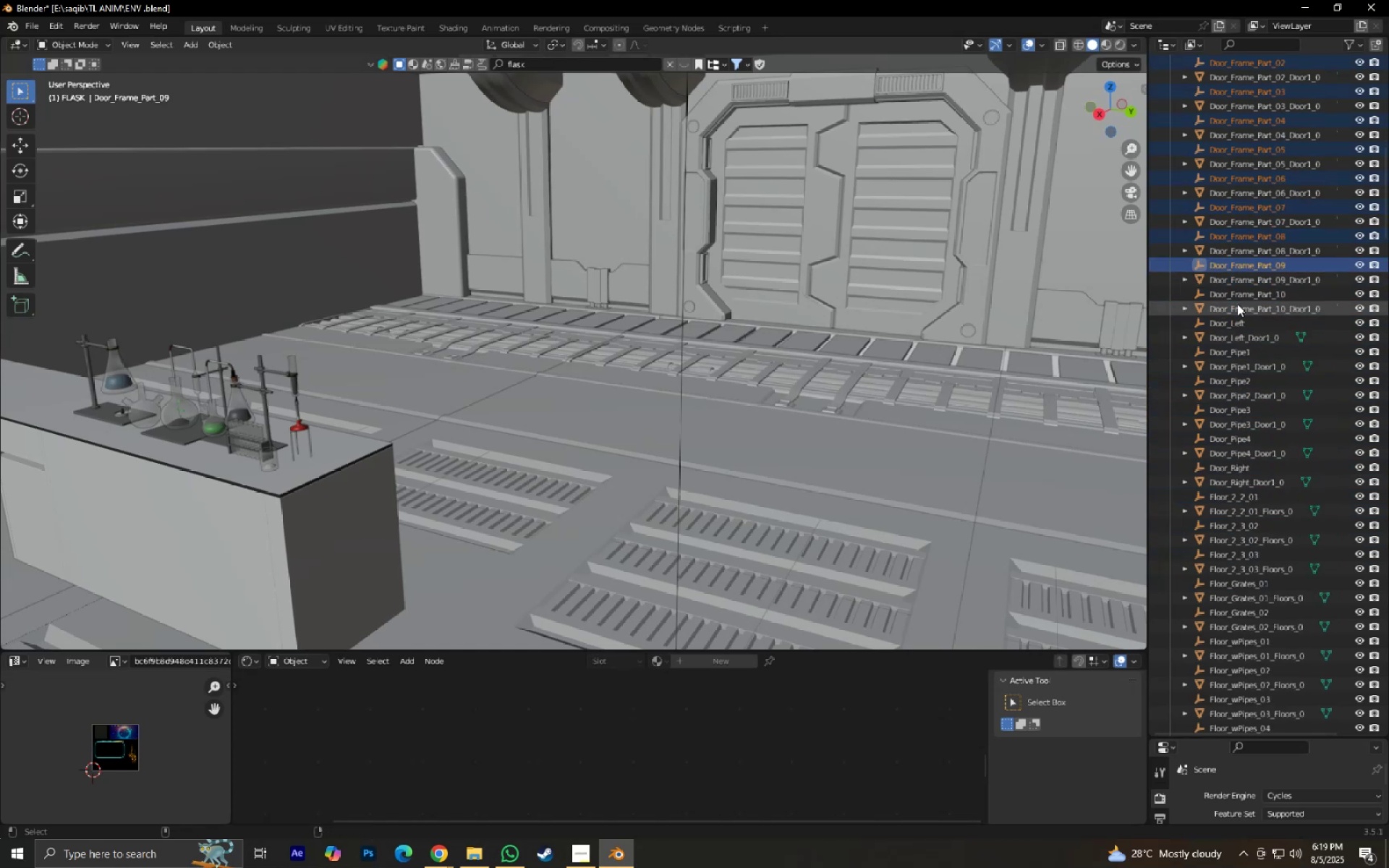 
hold_key(key=ControlLeft, duration=1.52)
left_click([1239, 296])
 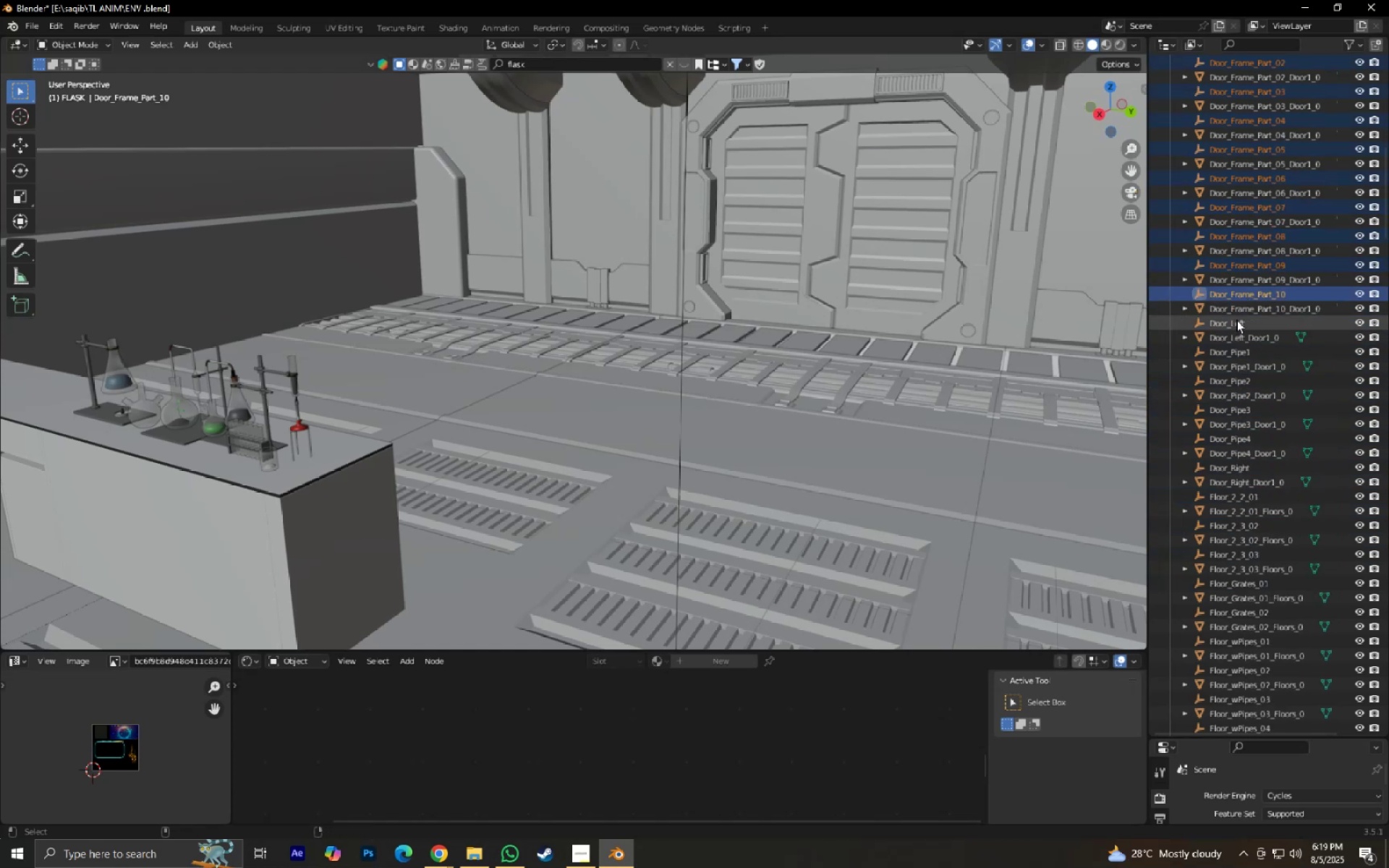 
left_click([1236, 320])
 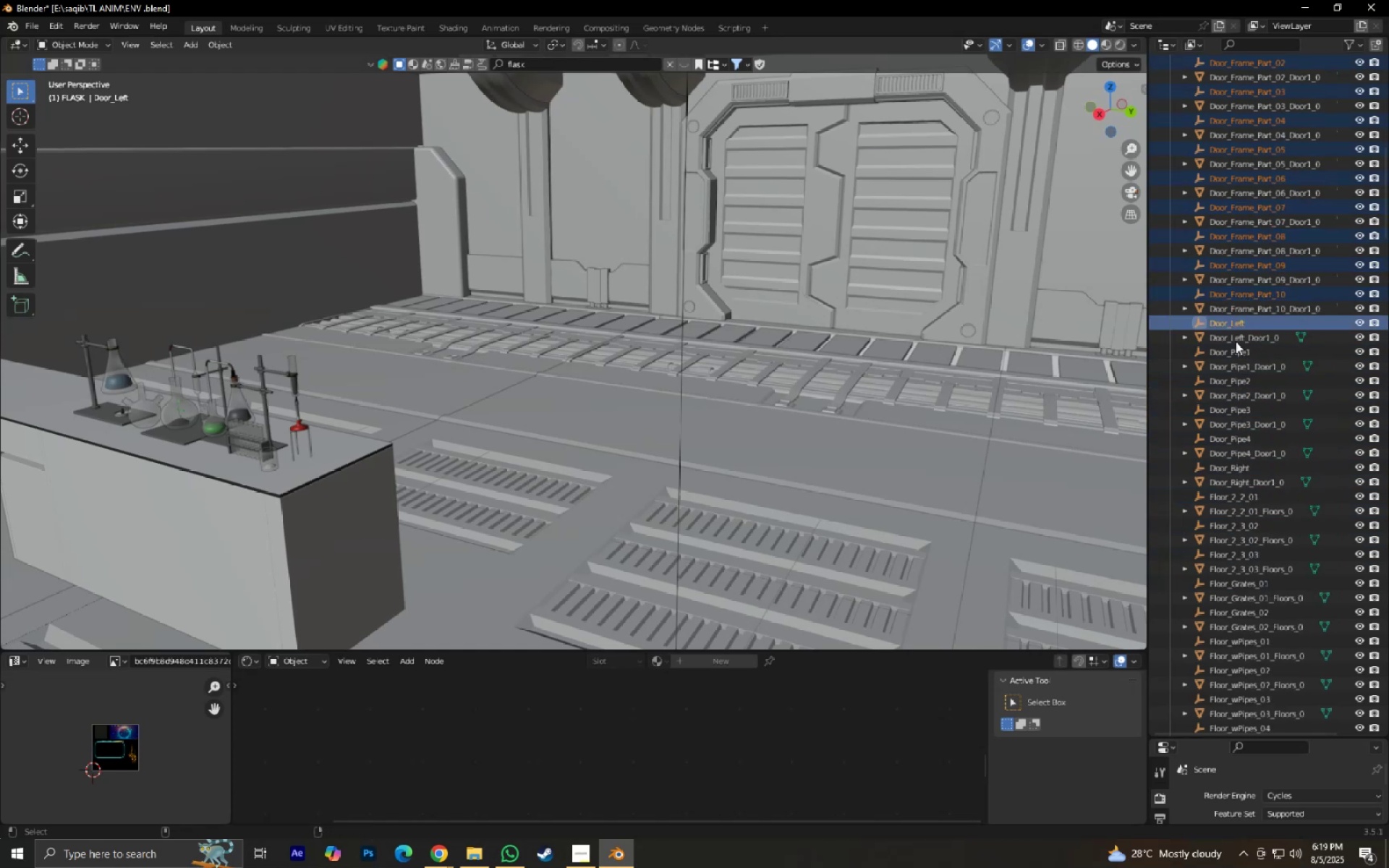 
hold_key(key=ControlLeft, duration=1.51)
left_click([1233, 352])
 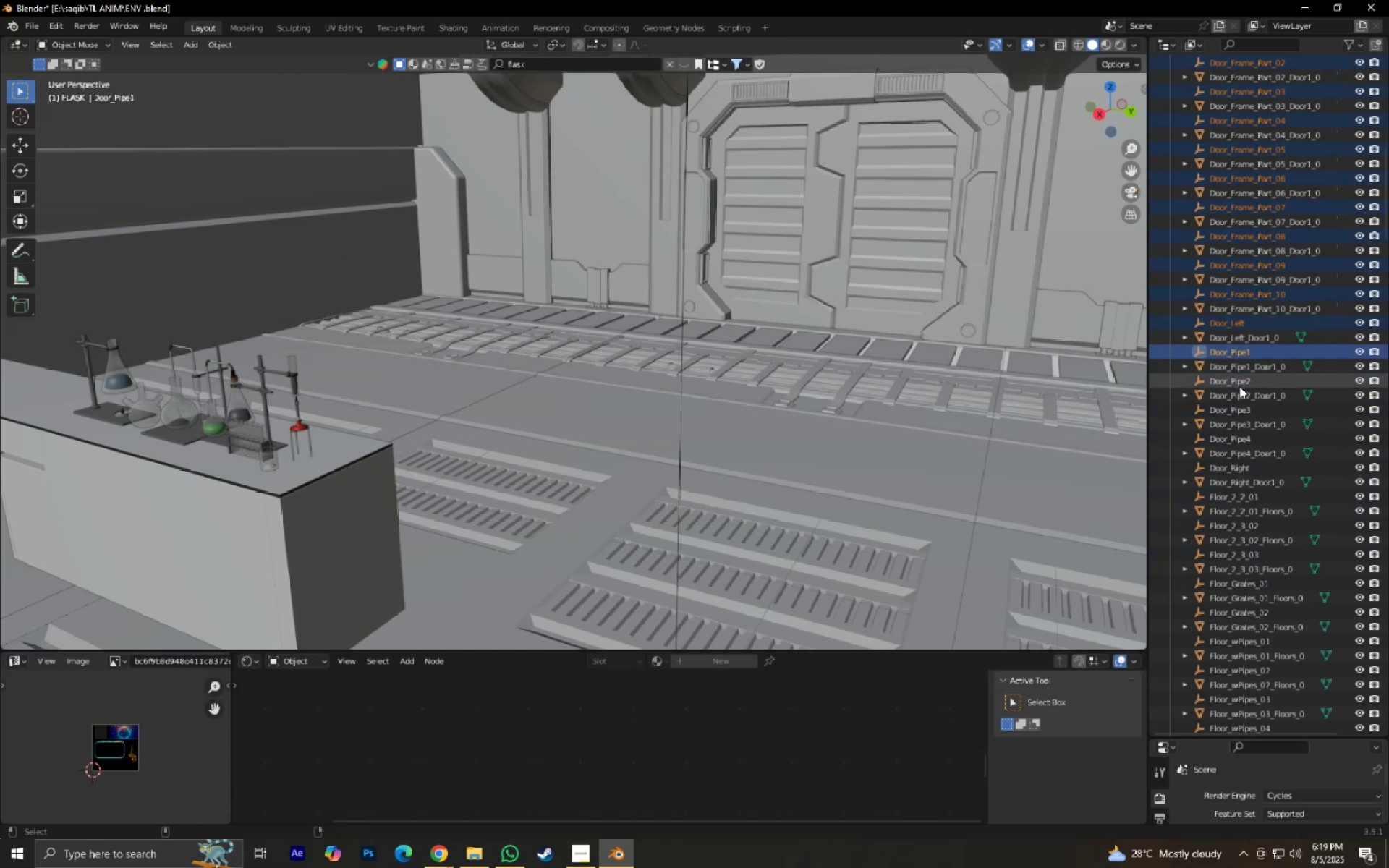 
double_click([1239, 386])
 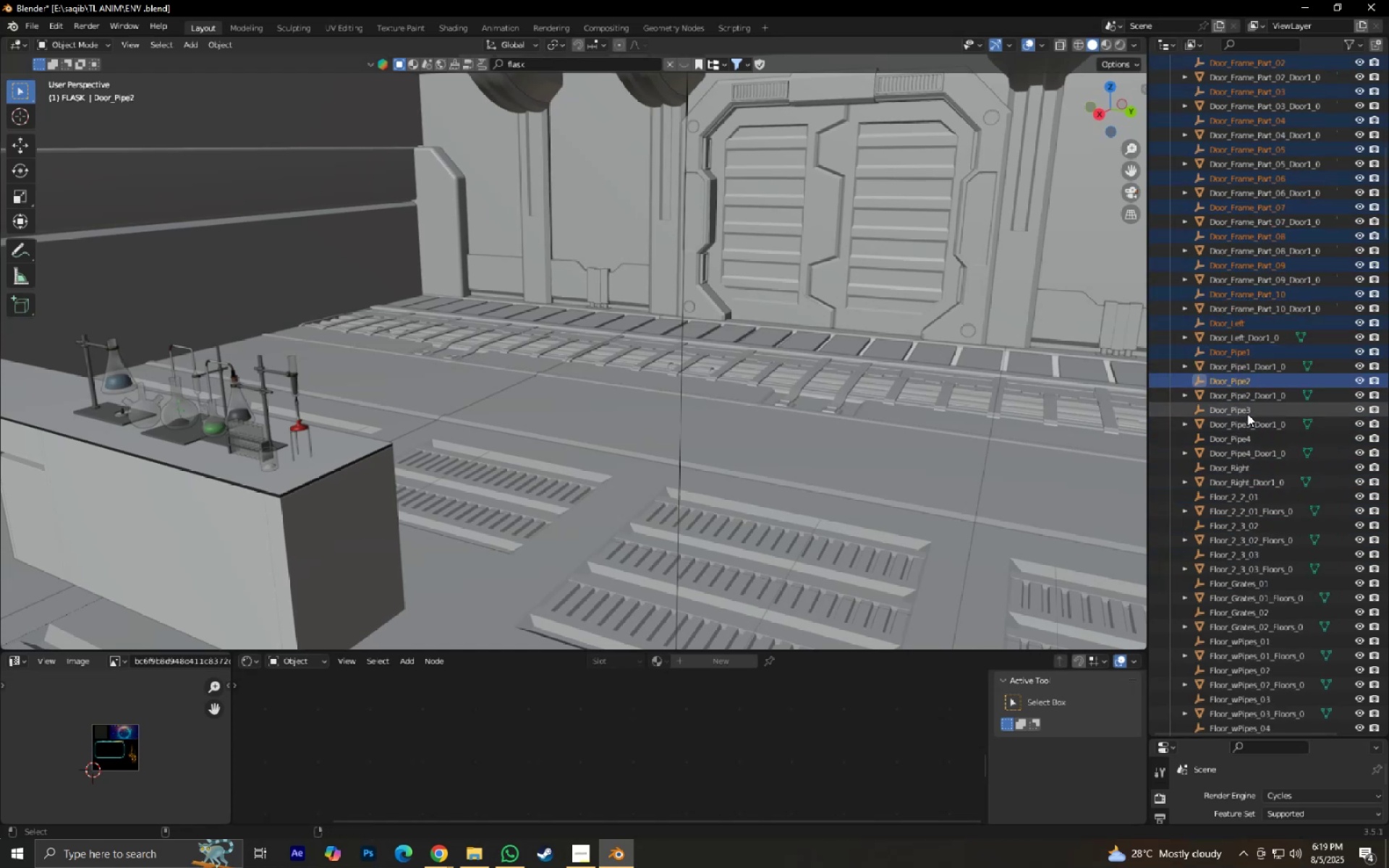 
left_click([1246, 412])
 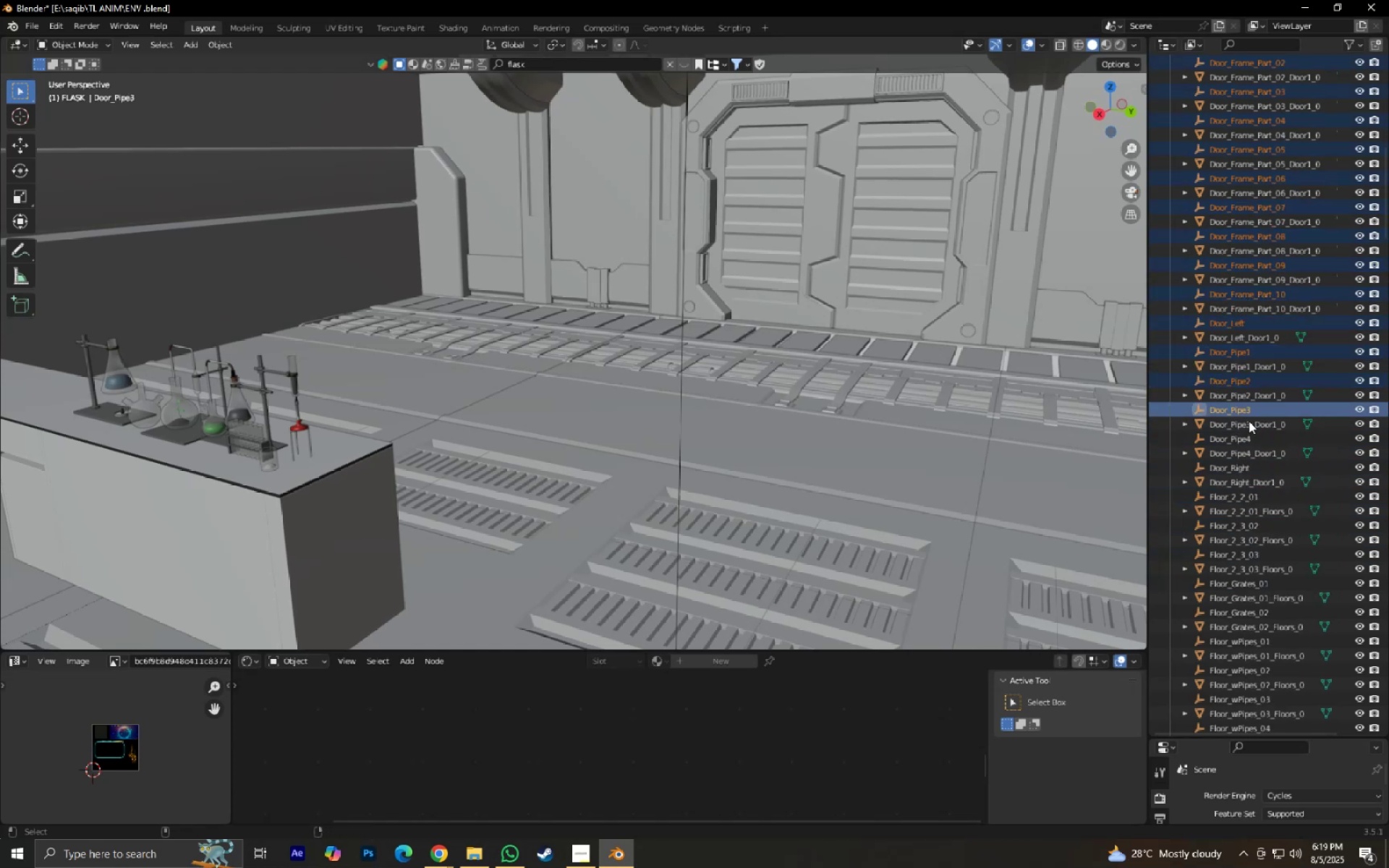 
hold_key(key=ControlLeft, duration=1.06)
double_click([1244, 436])
 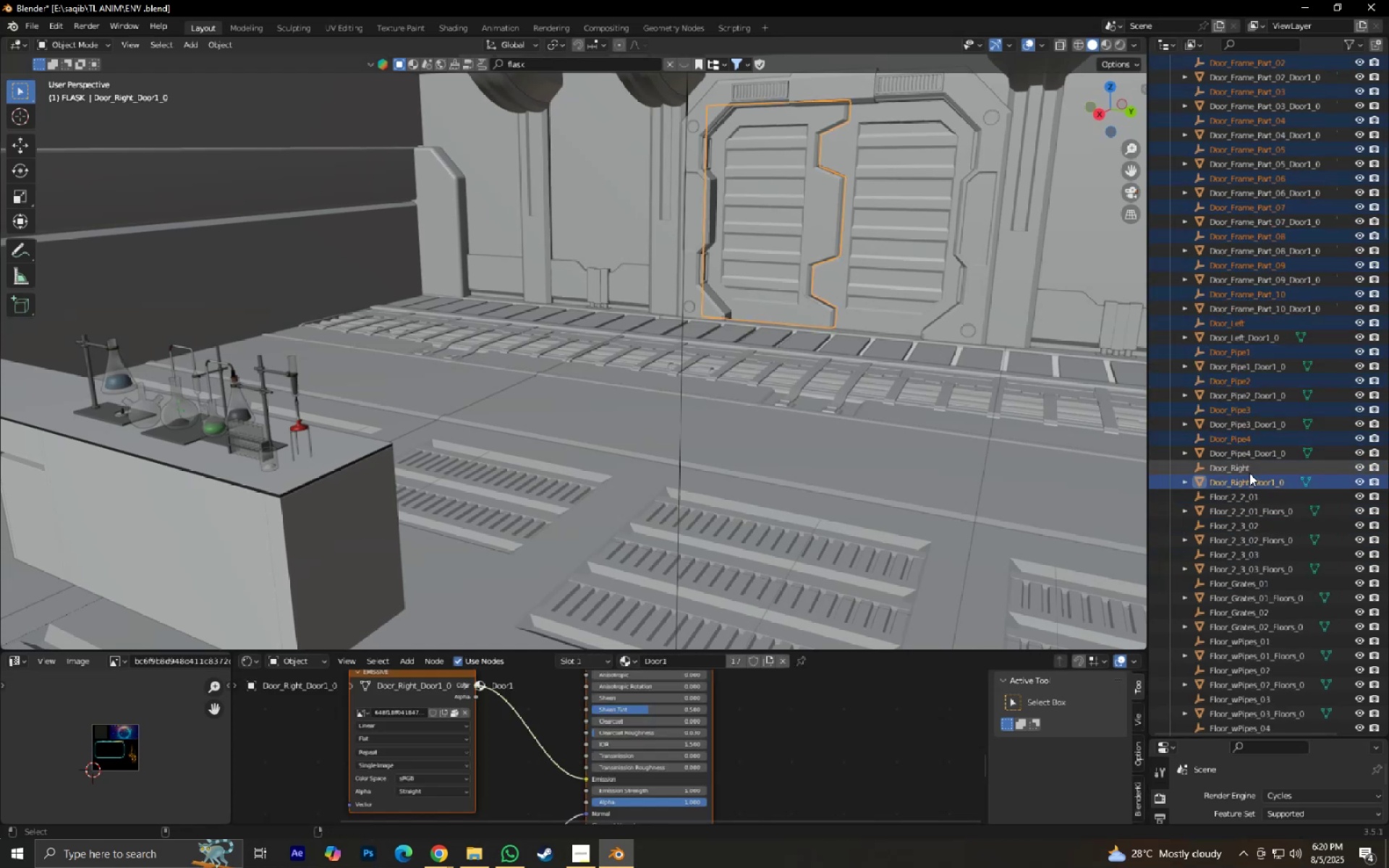 
key(Control+ControlLeft)
 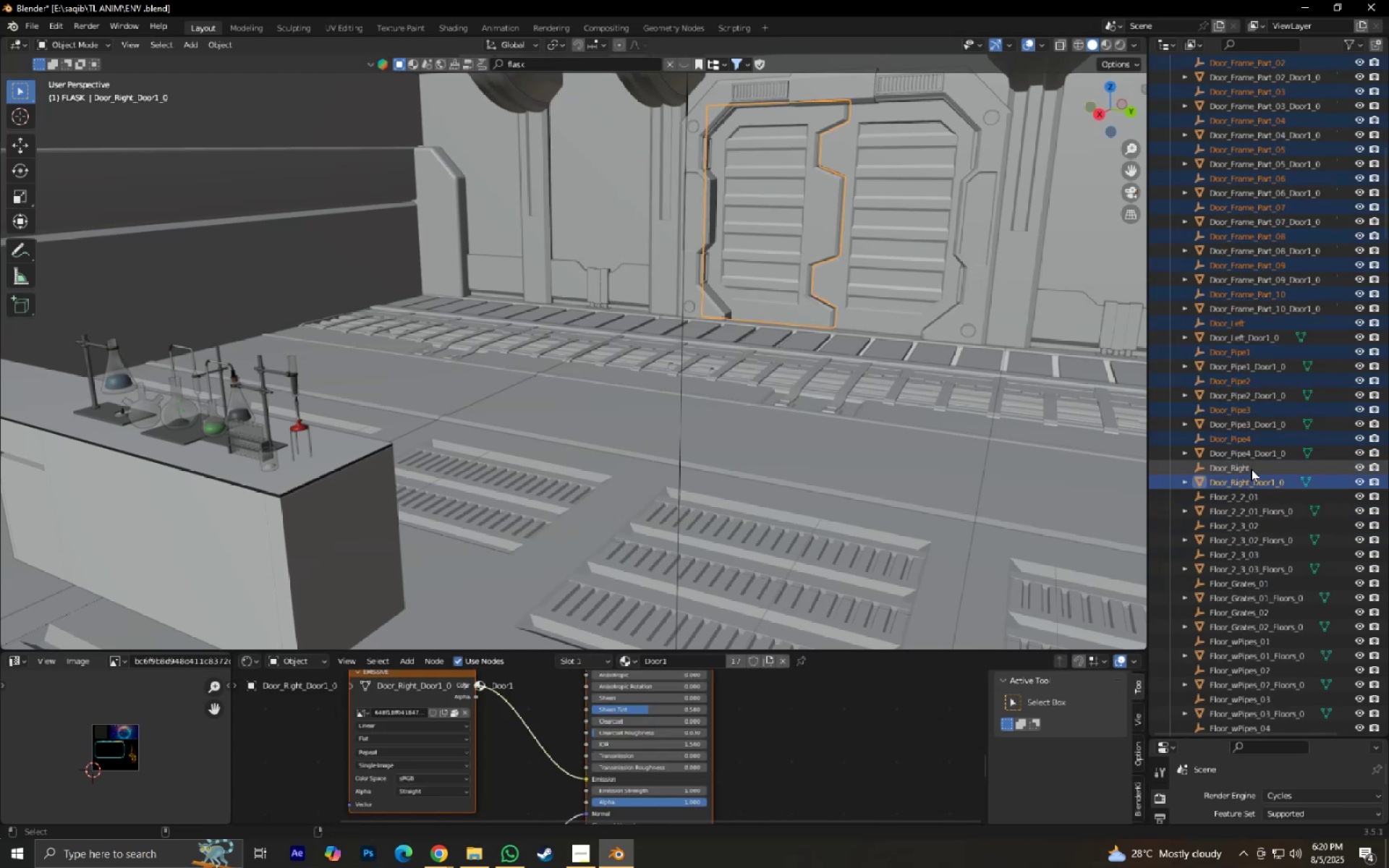 
key(Control+Z)
 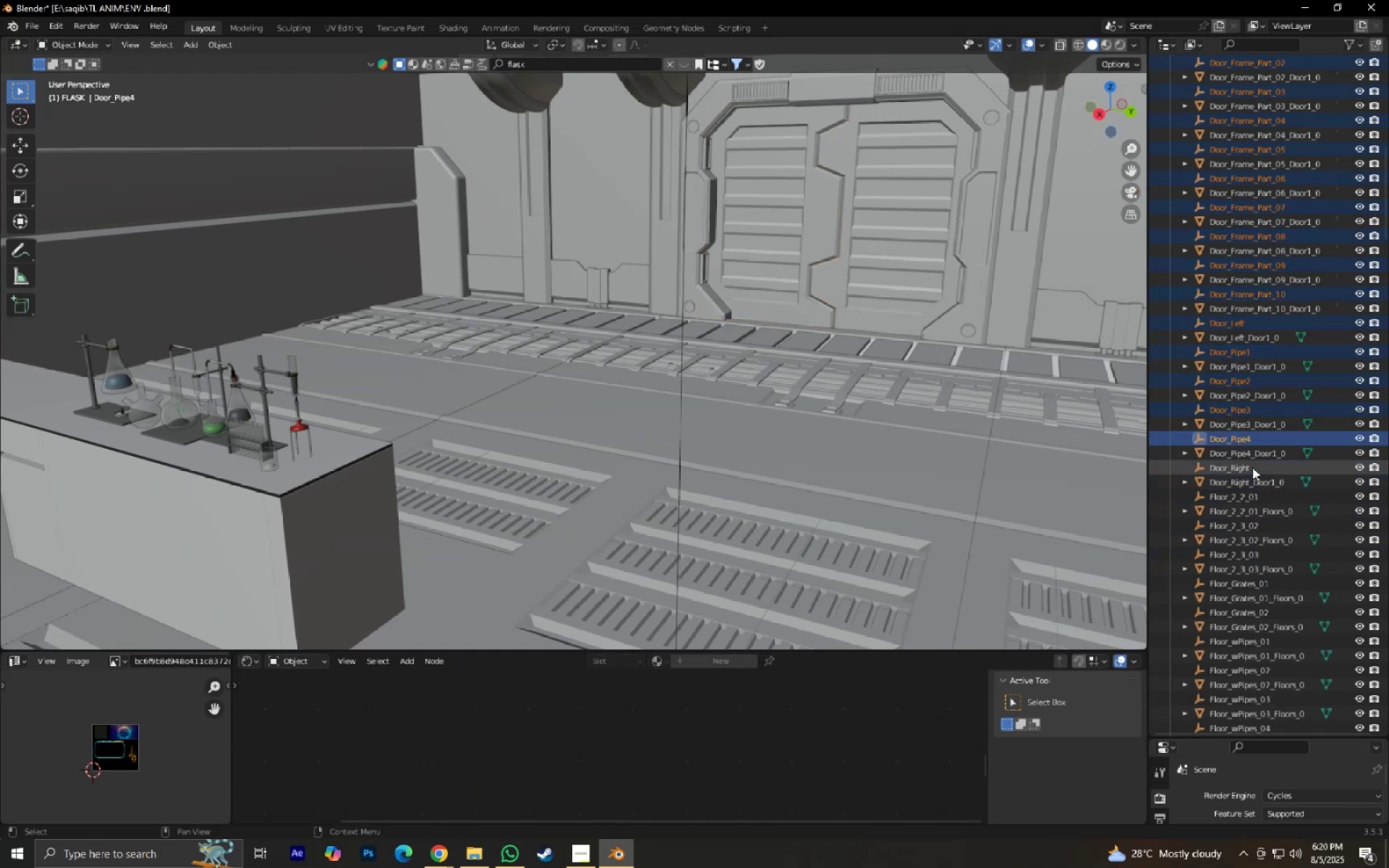 
hold_key(key=ControlLeft, duration=0.46)
left_click([1252, 467])
 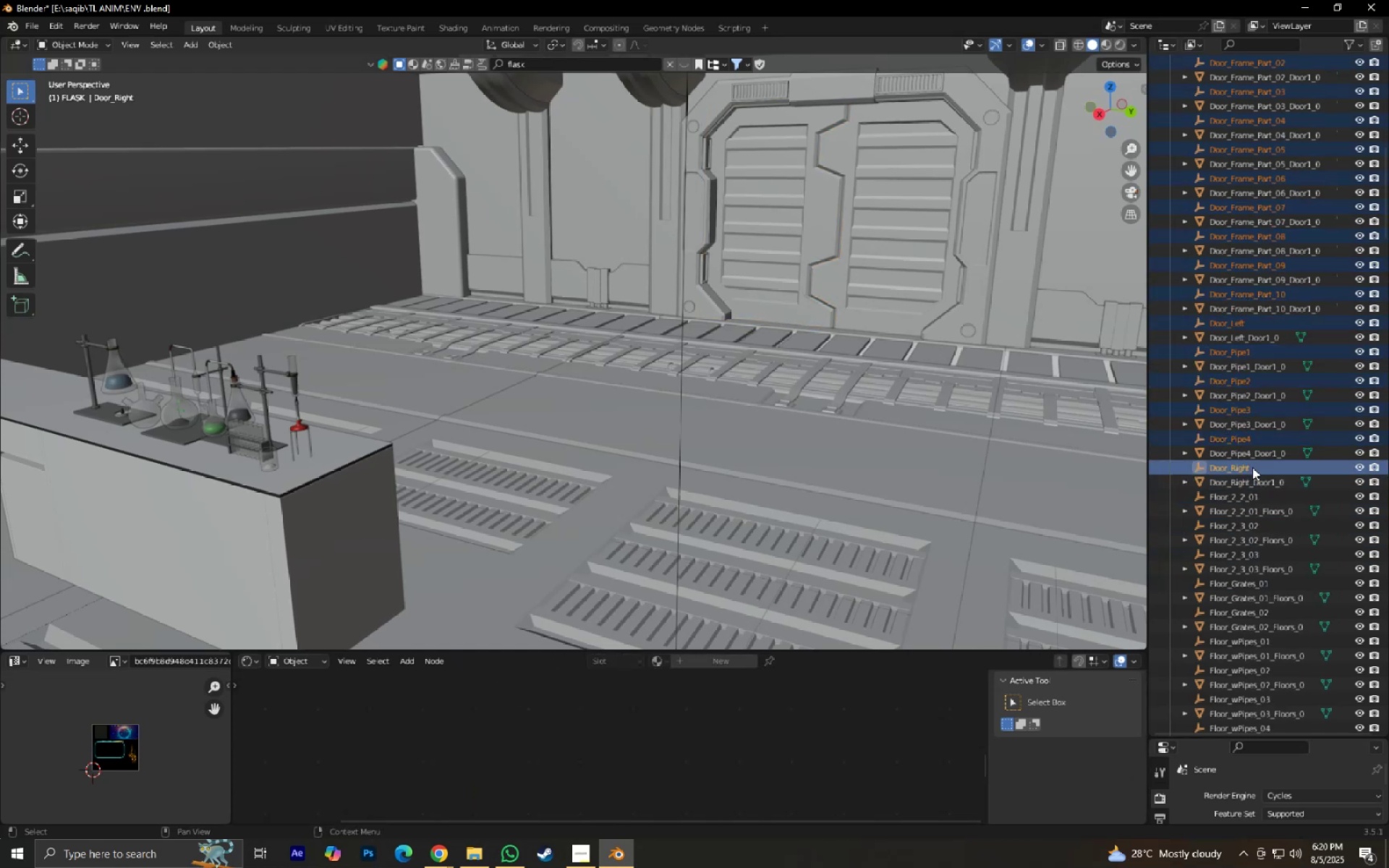 
hold_key(key=ControlLeft, duration=1.5)
left_click([1241, 493])
 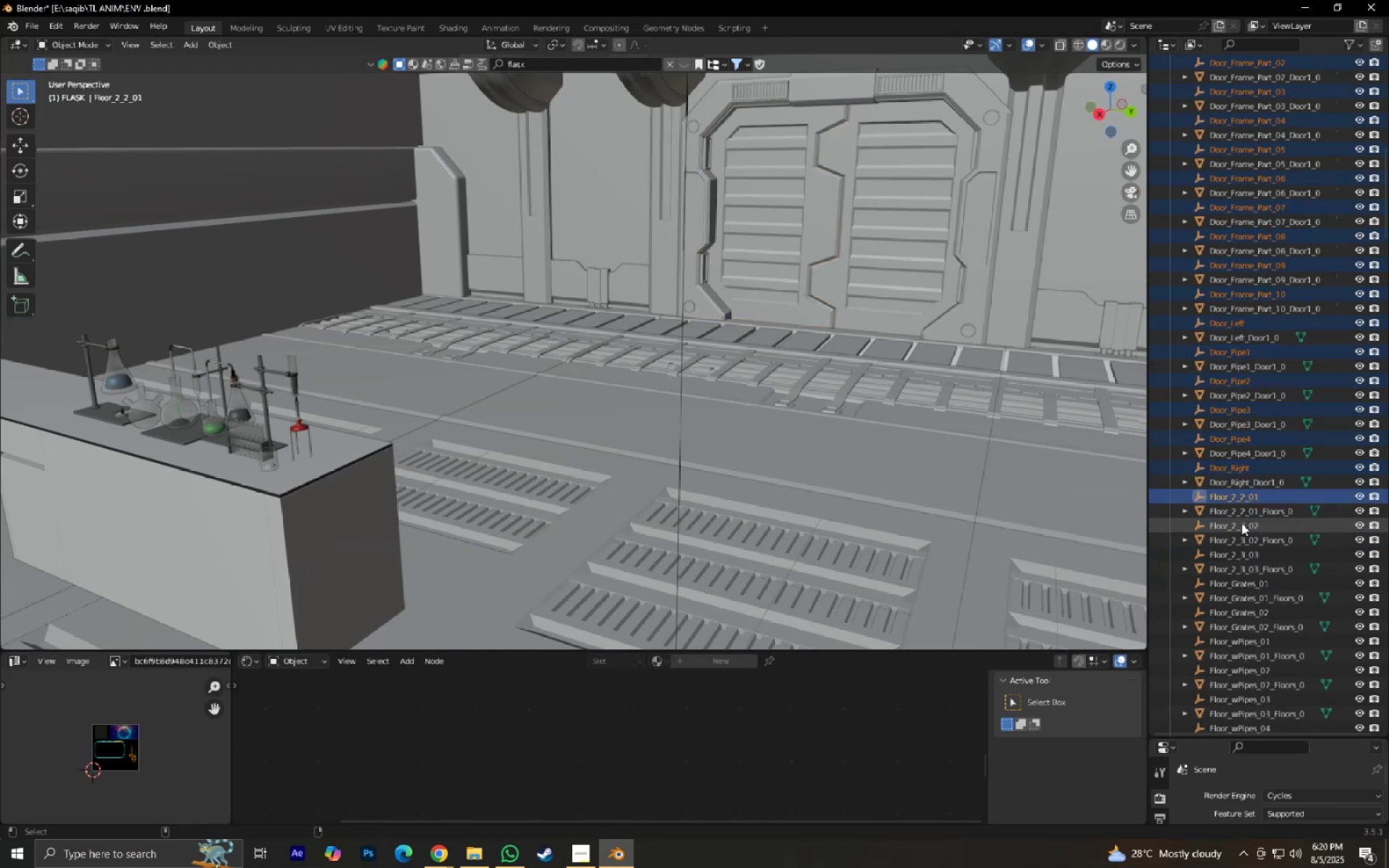 
double_click([1241, 526])
 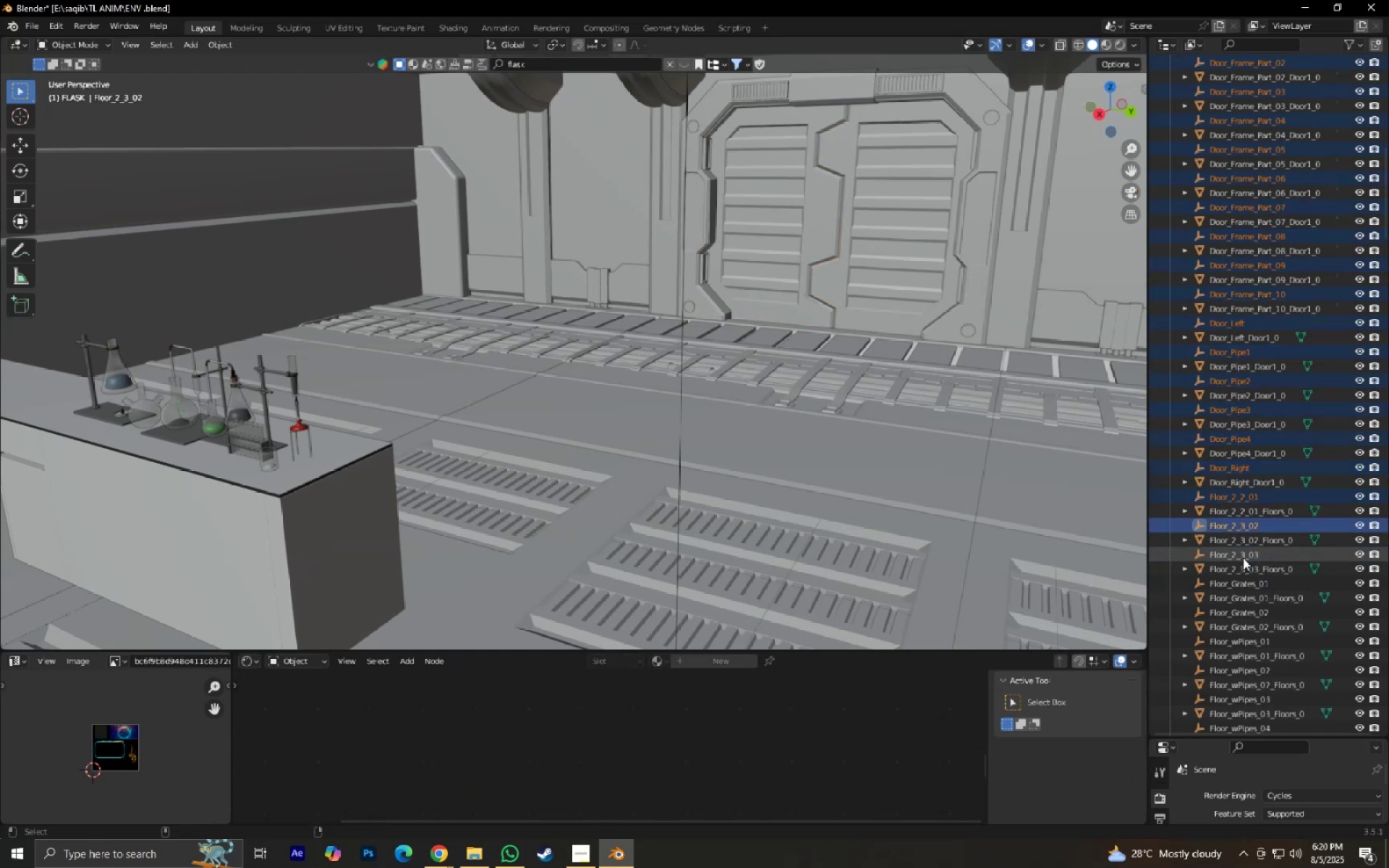 
triple_click([1243, 558])
 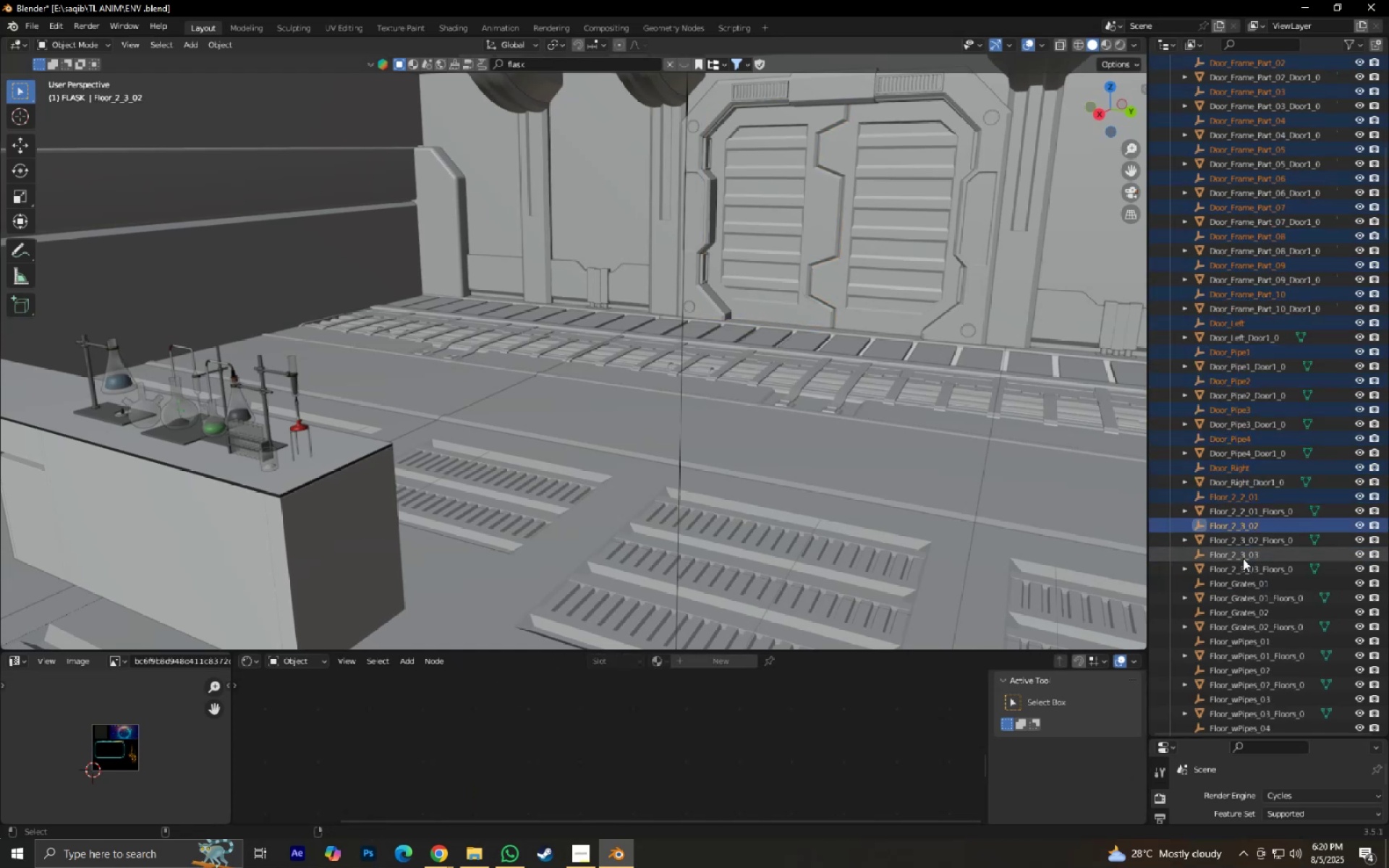 
hold_key(key=ControlLeft, duration=0.54)
triple_click([1242, 579])
 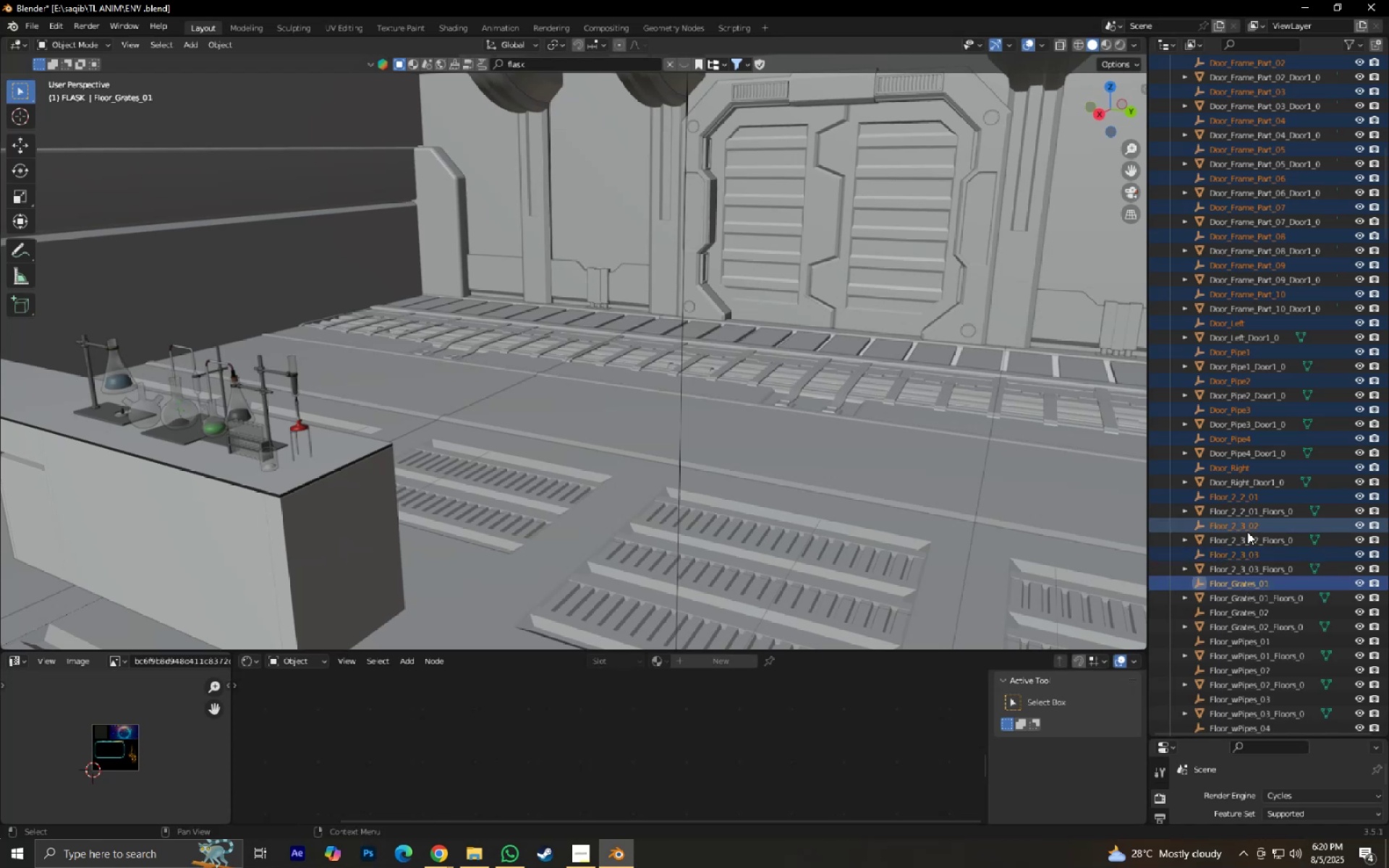 
key(X)
 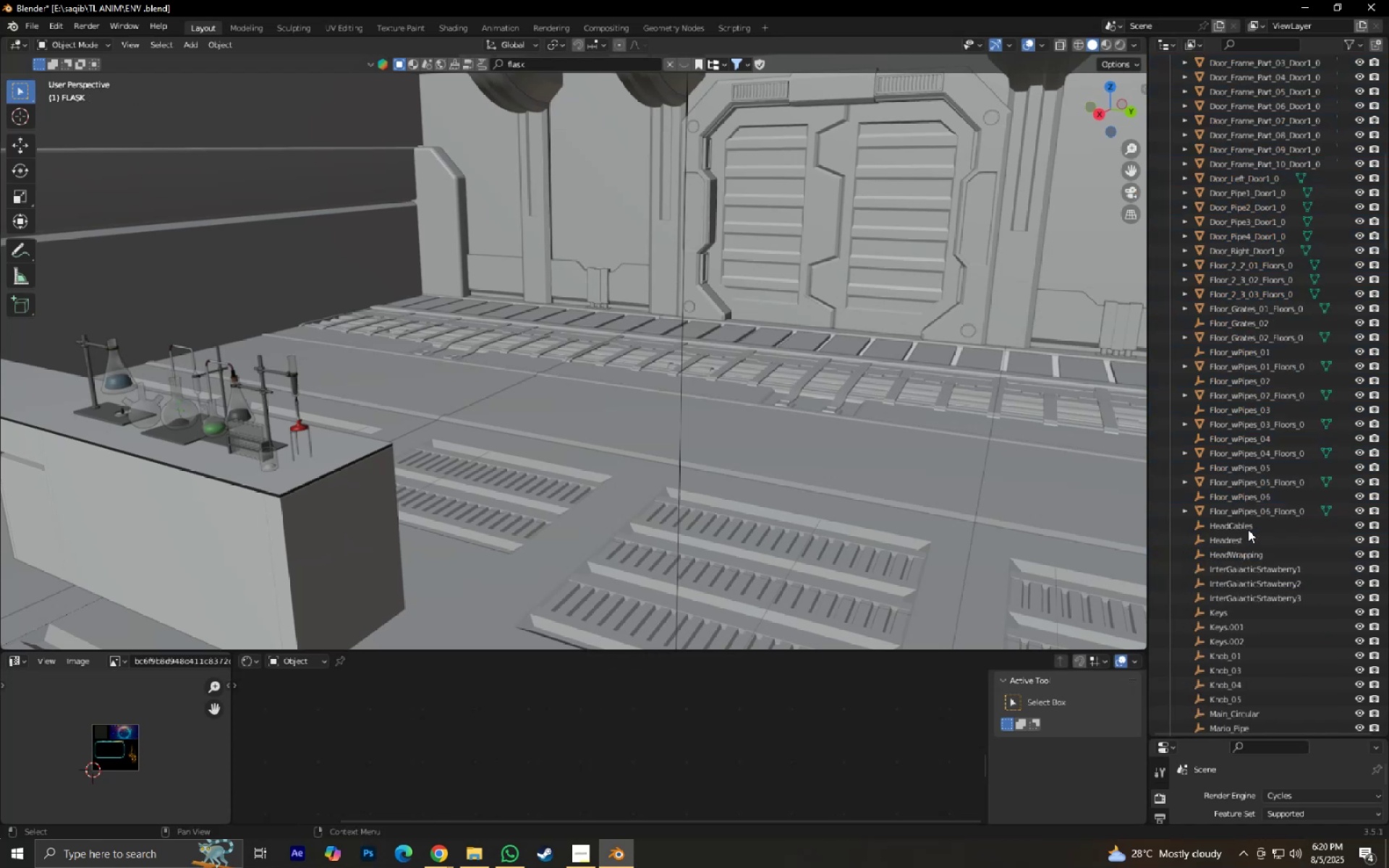 
wait(8.12)
 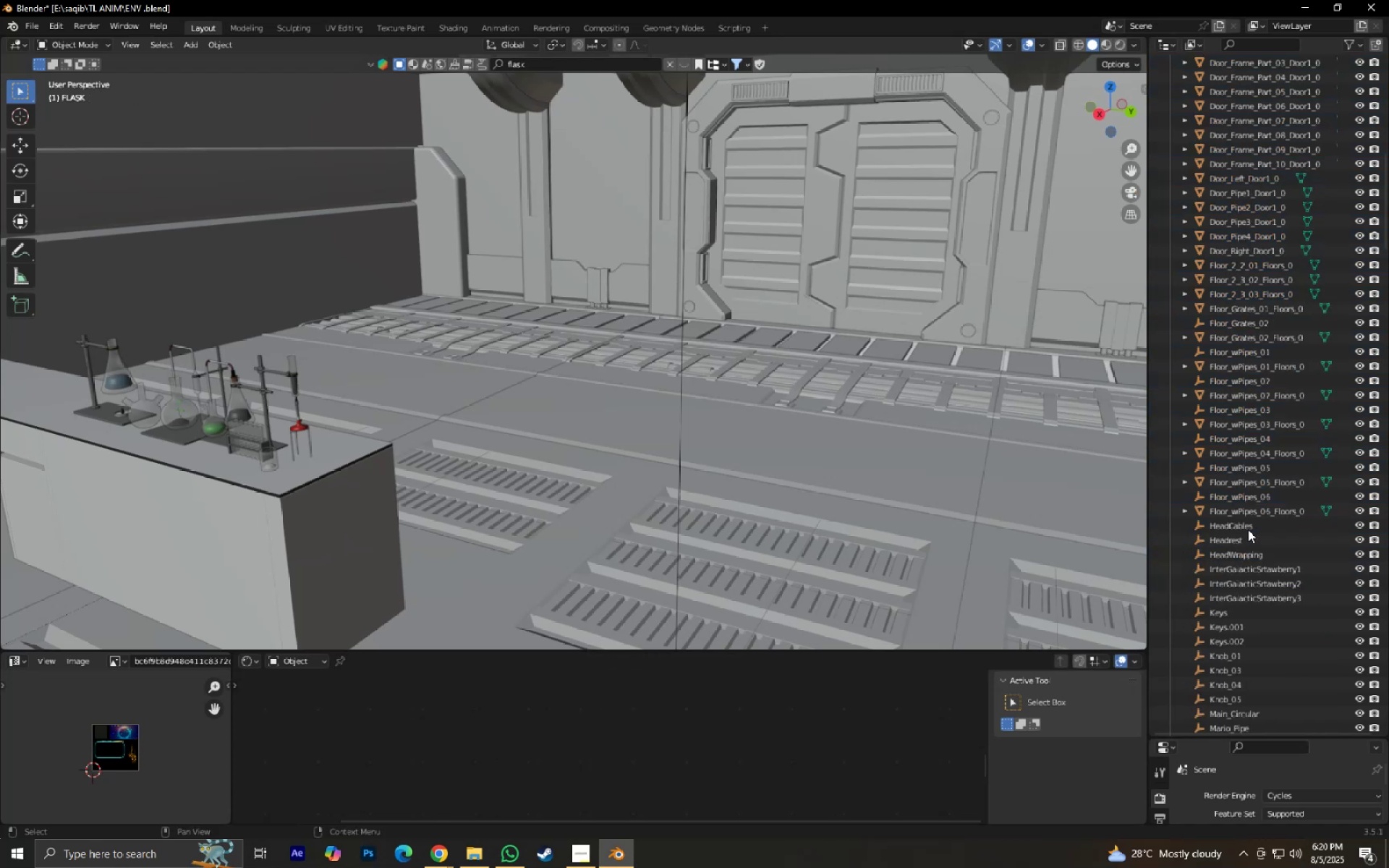 
left_click([1224, 498])
 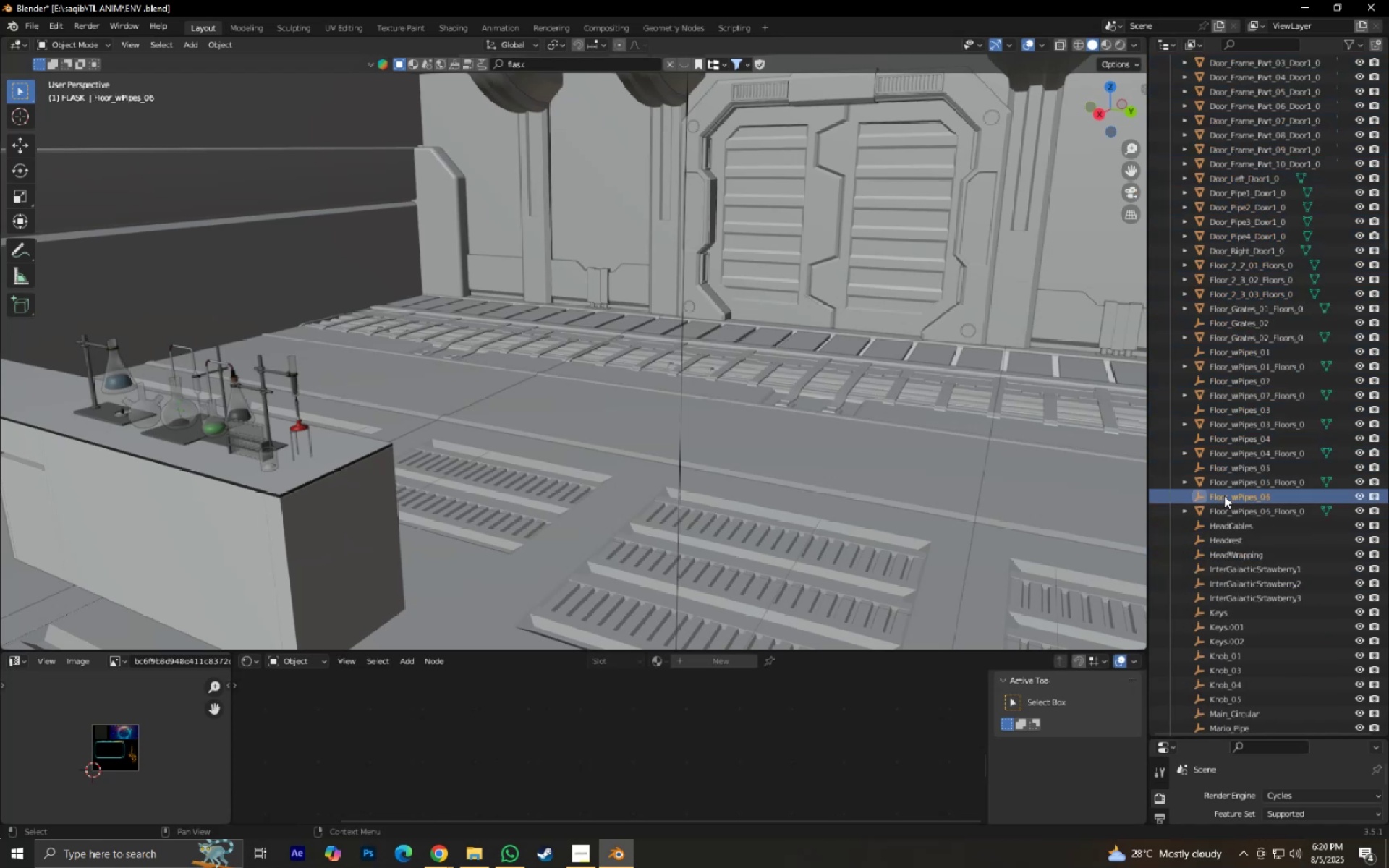 
hold_key(key=ControlLeft, duration=1.5)
left_click([1229, 472])
 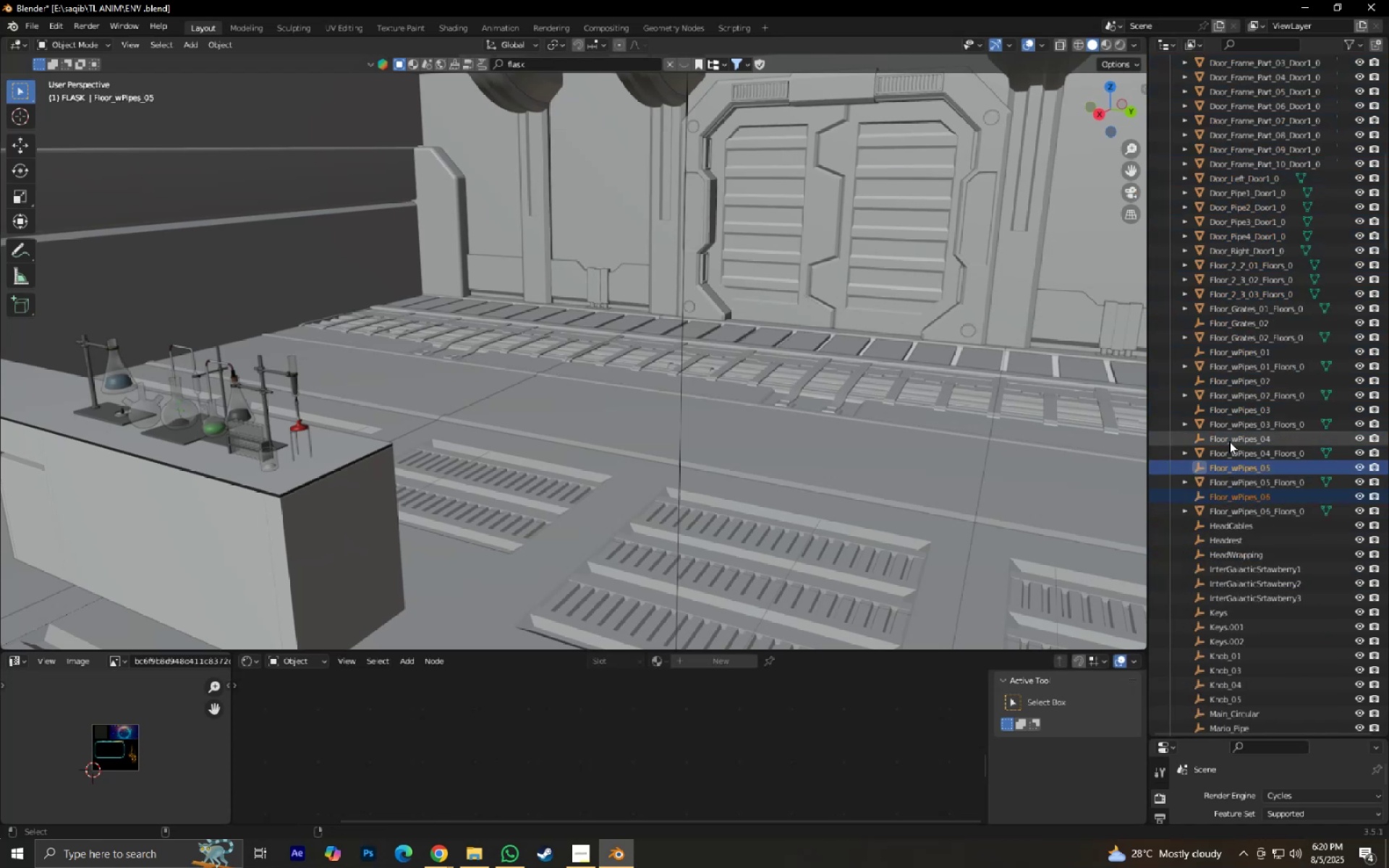 
double_click([1229, 441])
 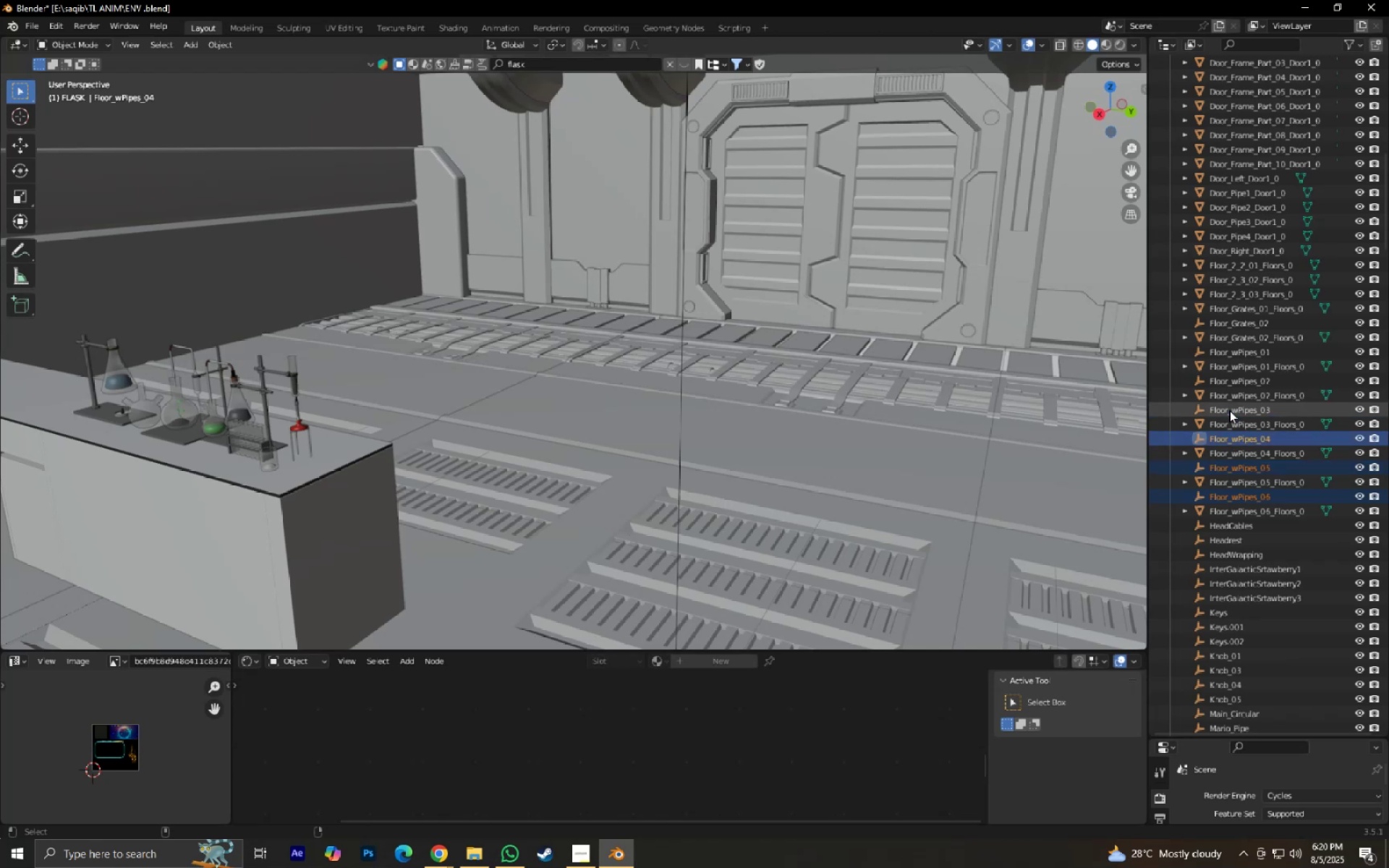 
triple_click([1229, 410])
 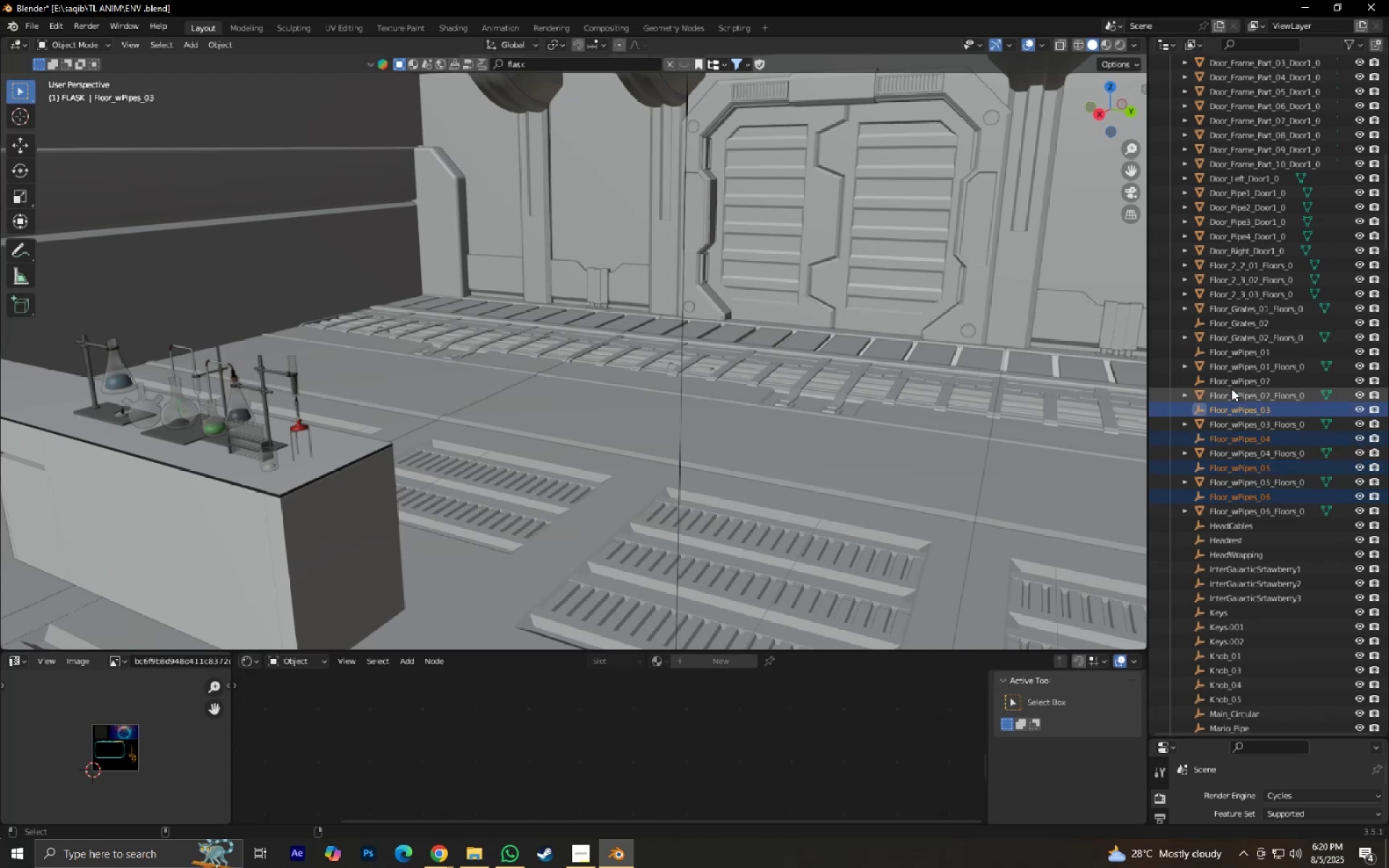 
hold_key(key=ControlLeft, duration=0.93)
left_click([1231, 385])
 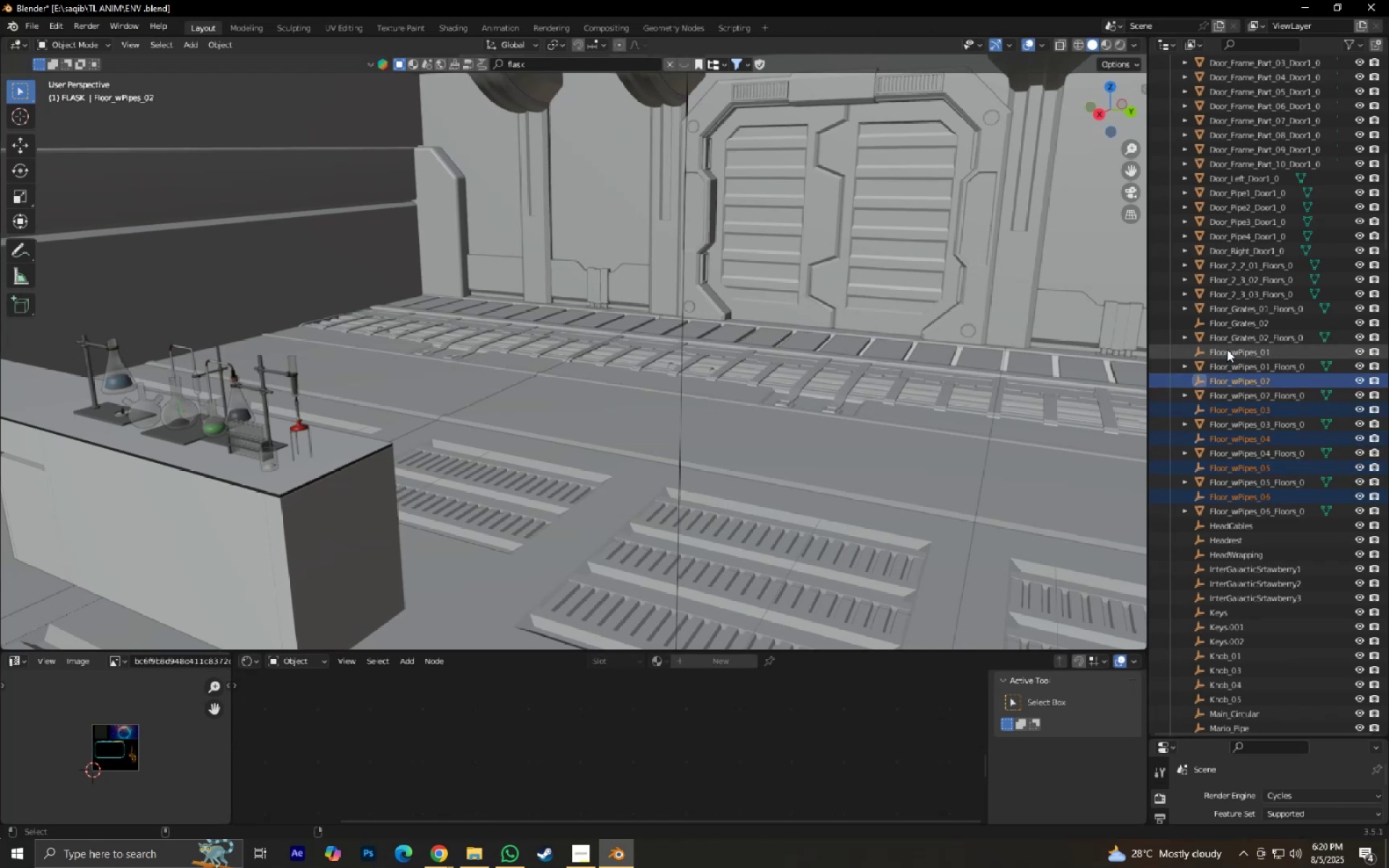 
double_click([1227, 349])
 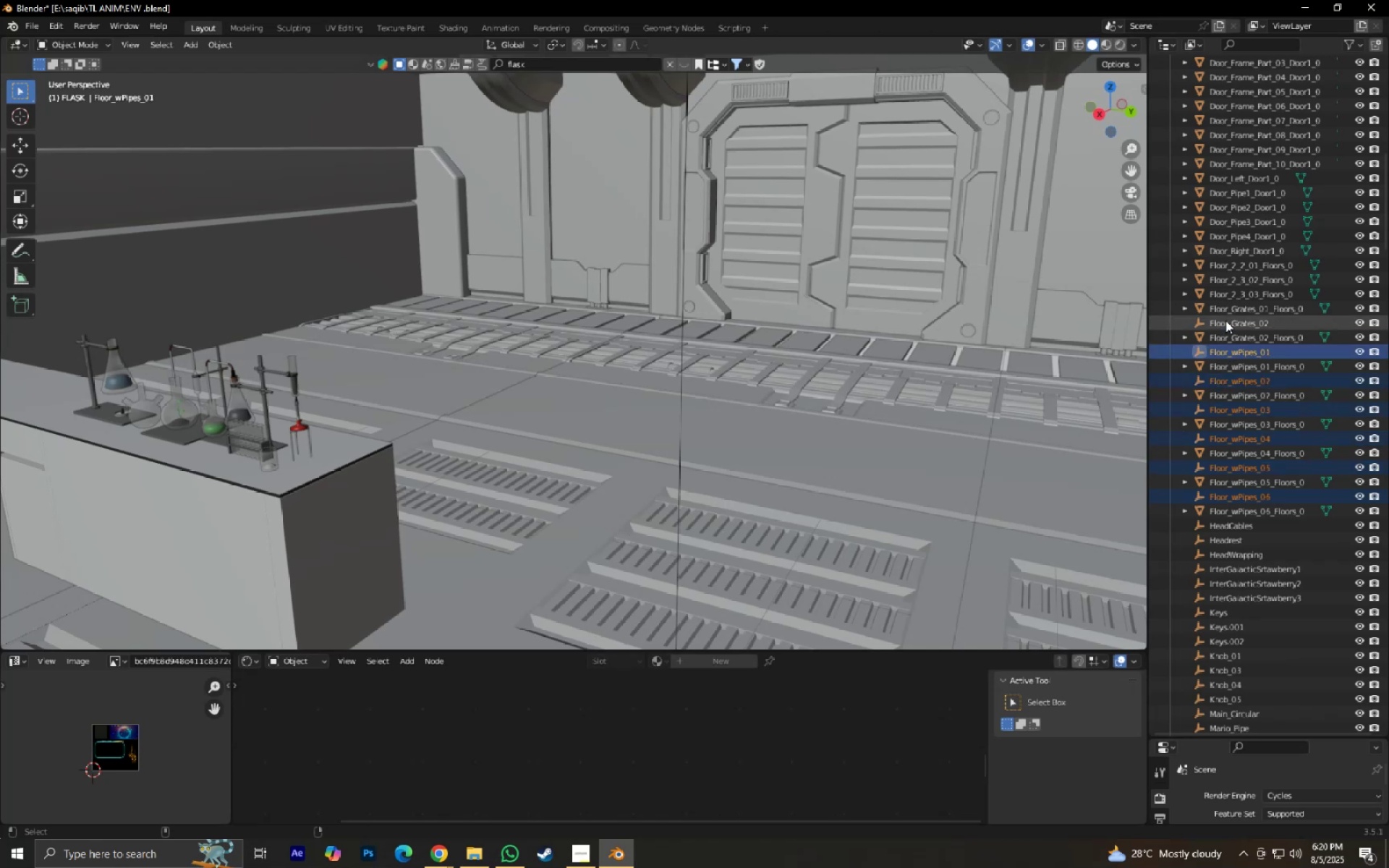 
triple_click([1226, 320])
 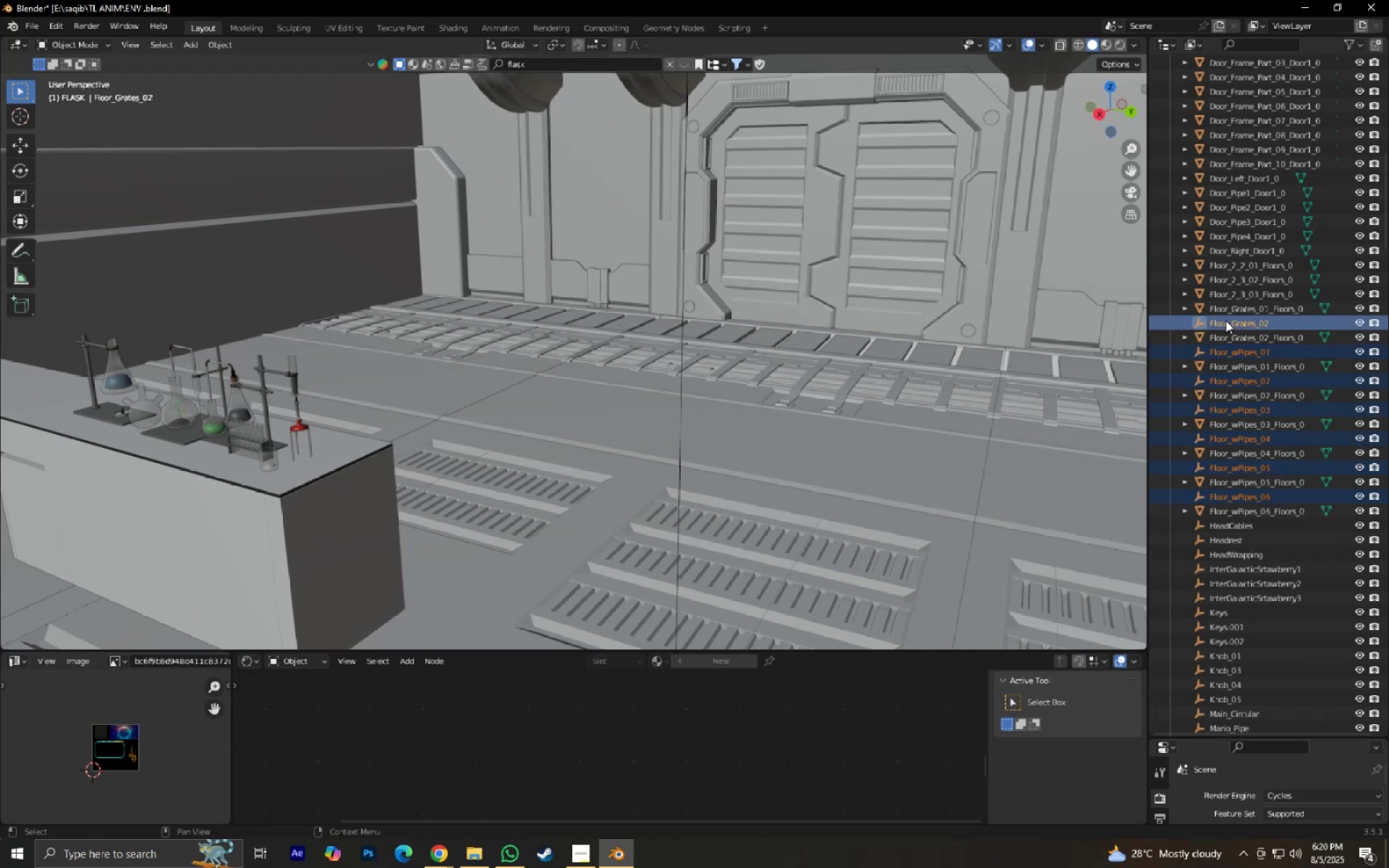 
key(X)
 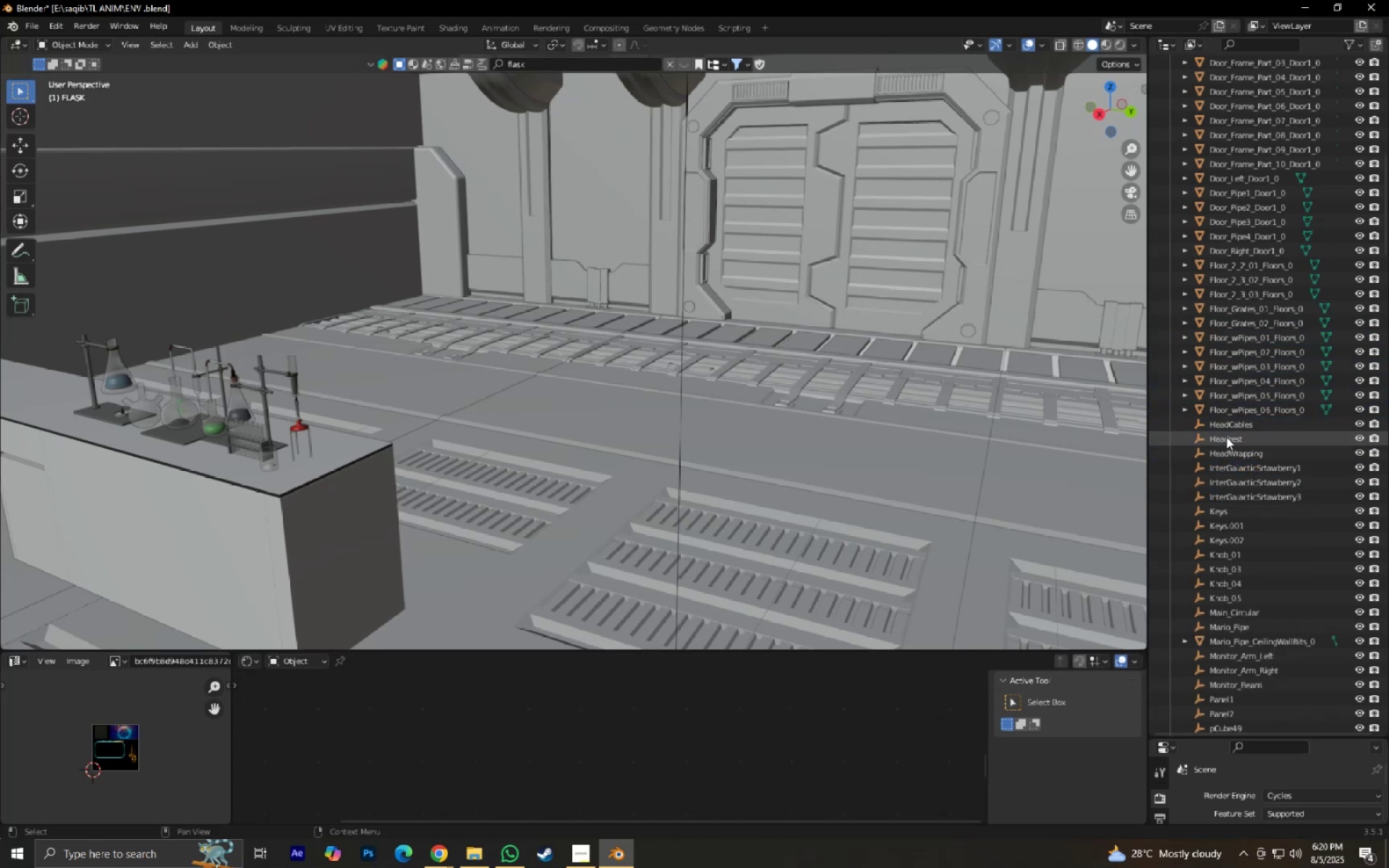 
left_click([1227, 424])
 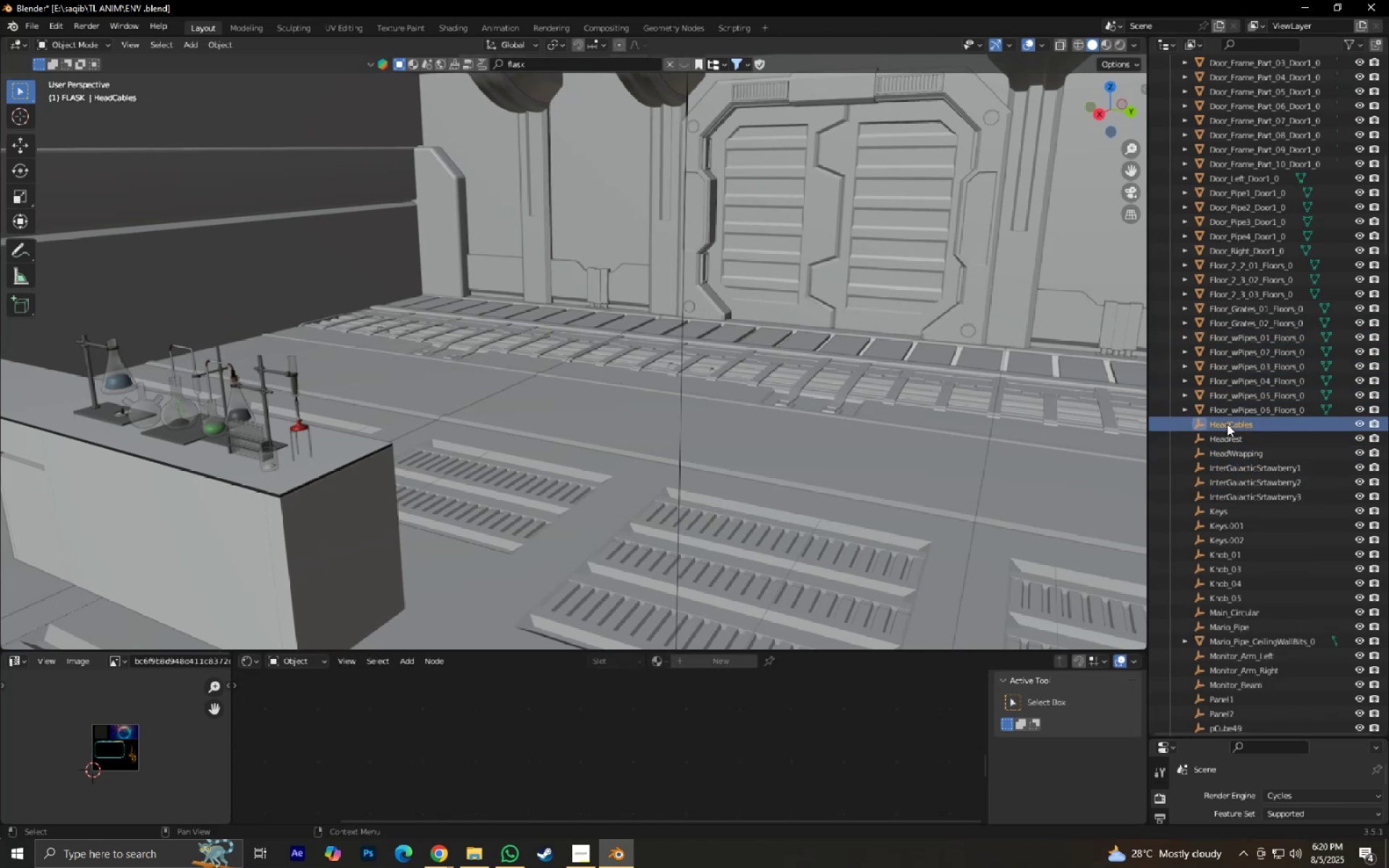 
hold_key(key=ShiftLeft, duration=0.77)
left_click([1239, 629])
 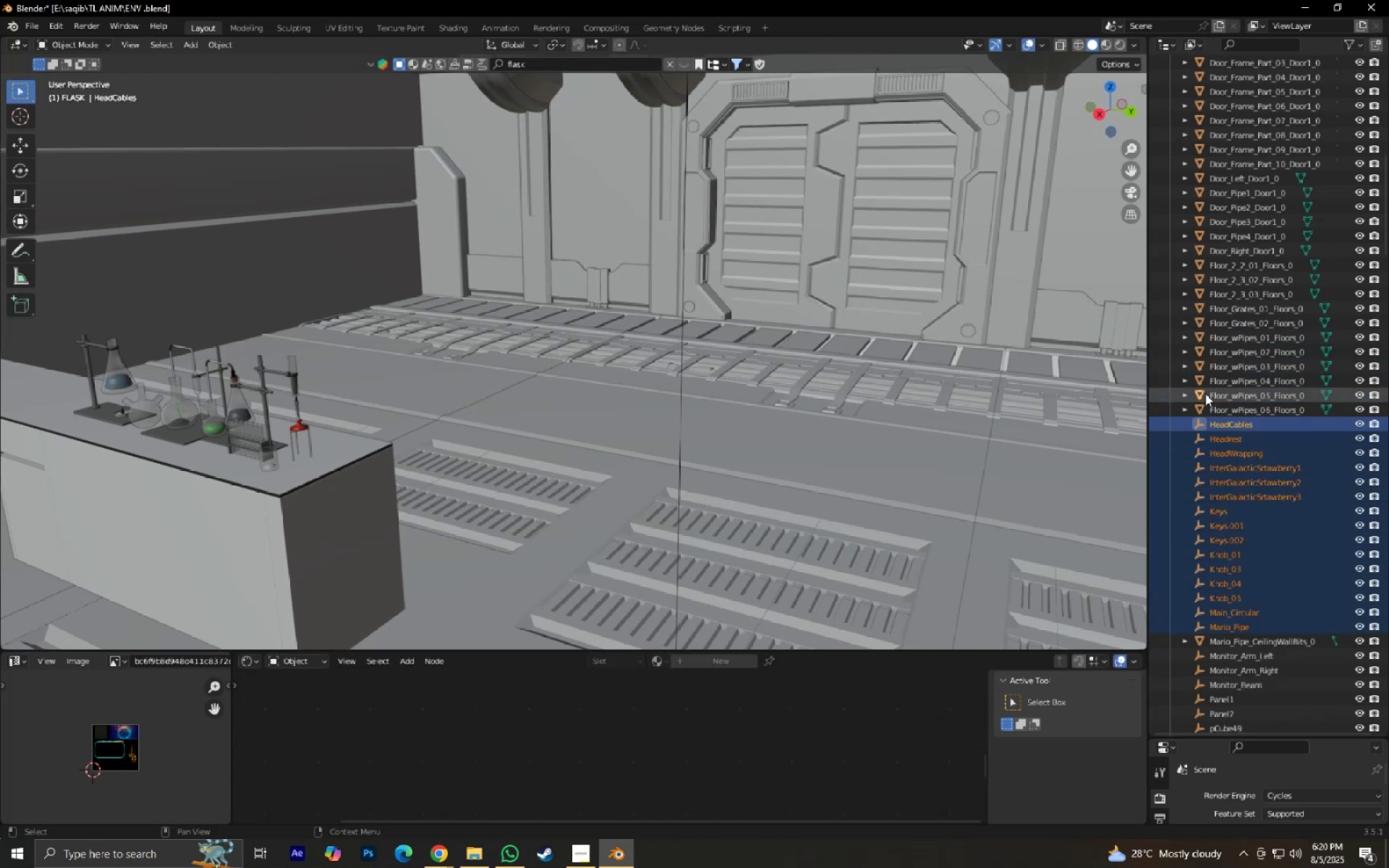 
key(X)
 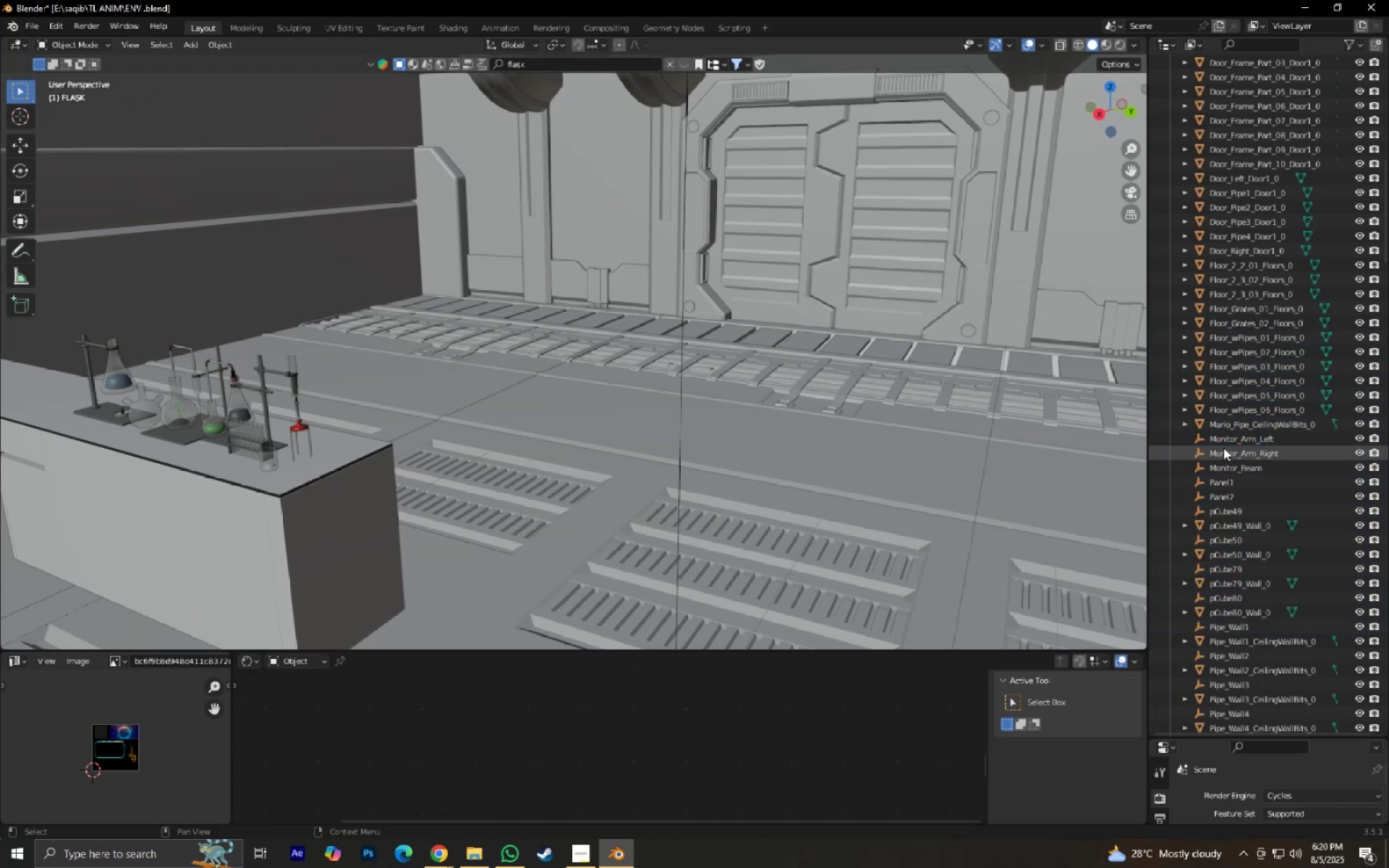 
double_click([1220, 443])
 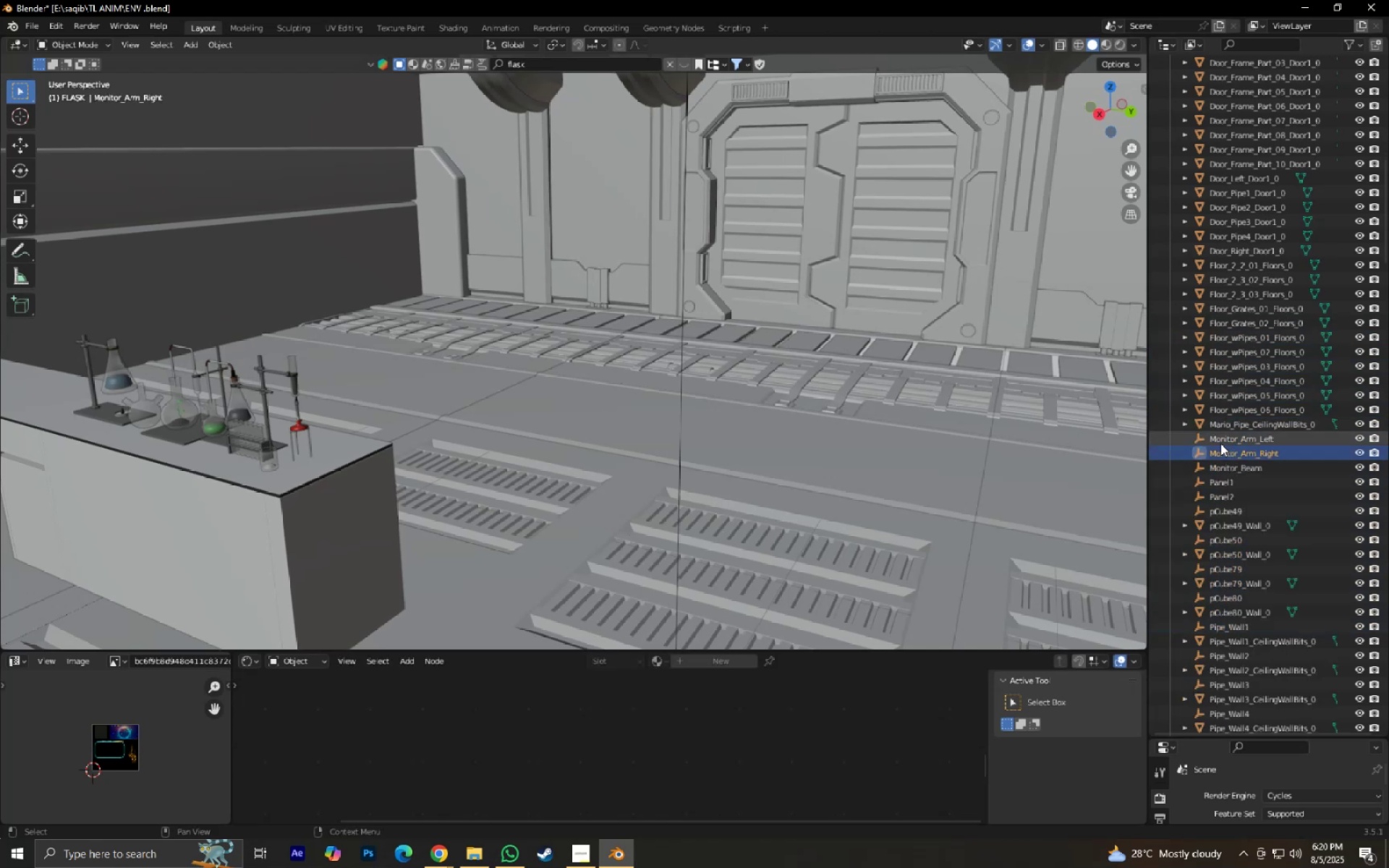 
hold_key(key=ShiftLeft, duration=0.71)
left_click([1220, 504])
 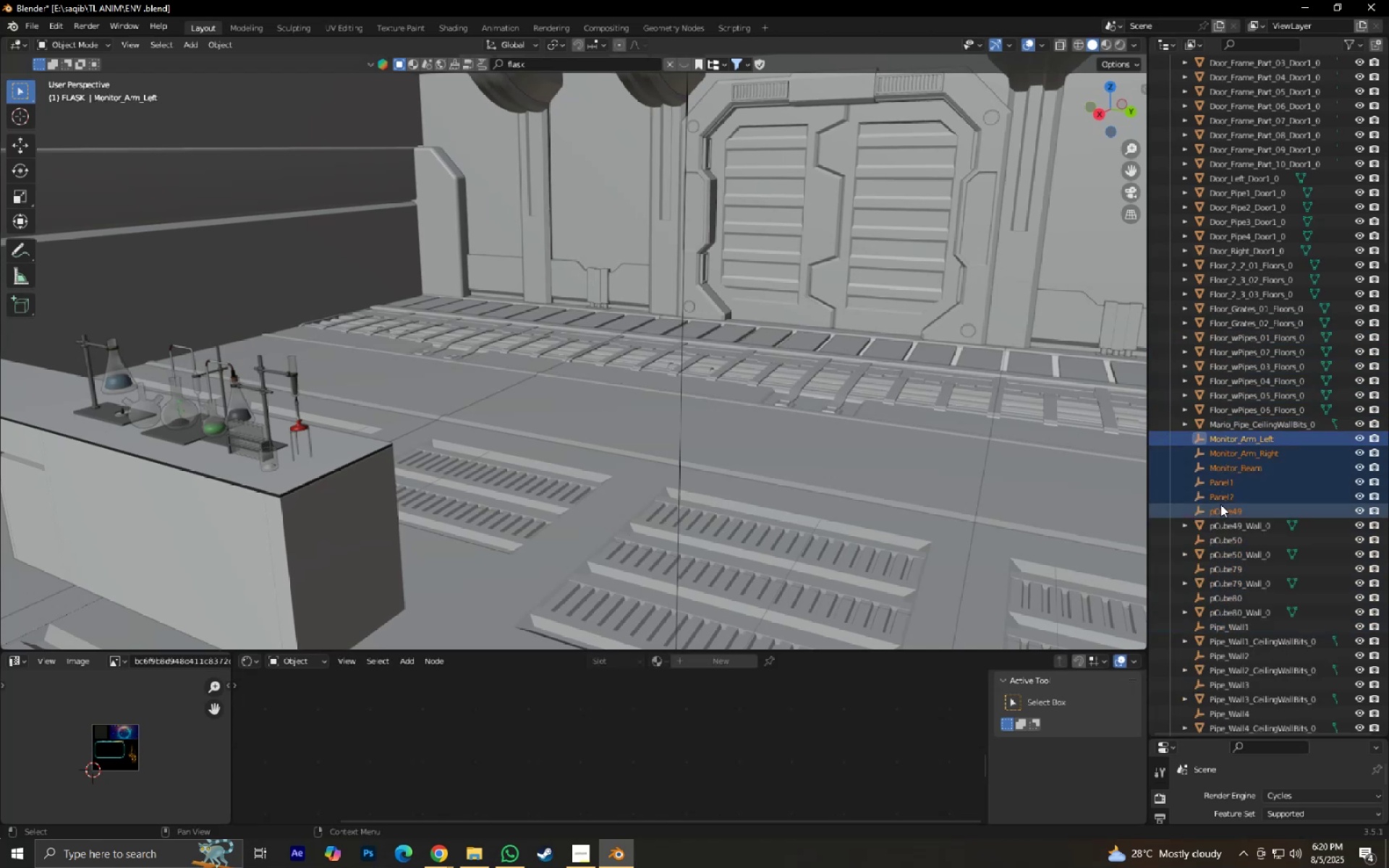 
key(X)
 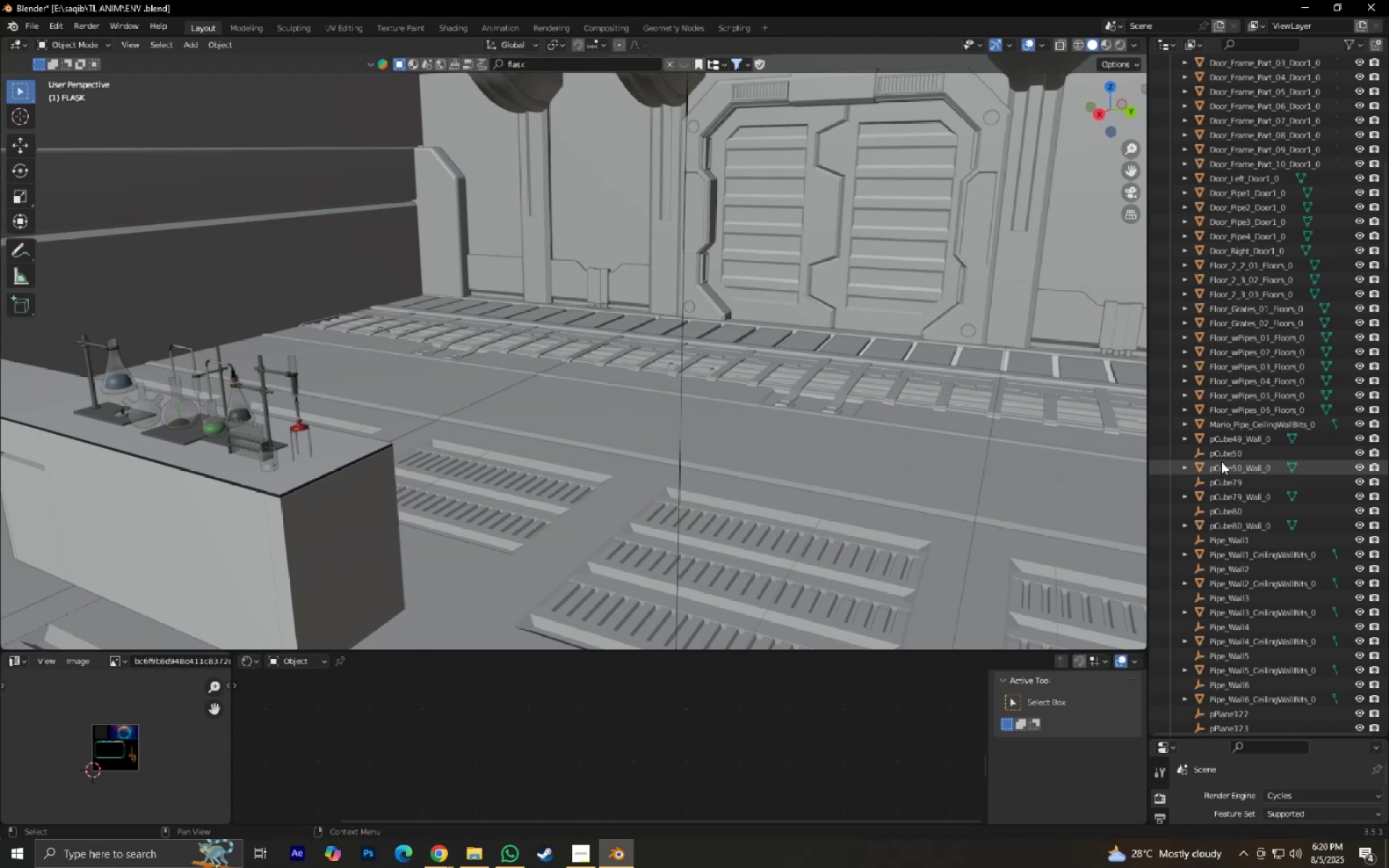 
left_click([1221, 460])
 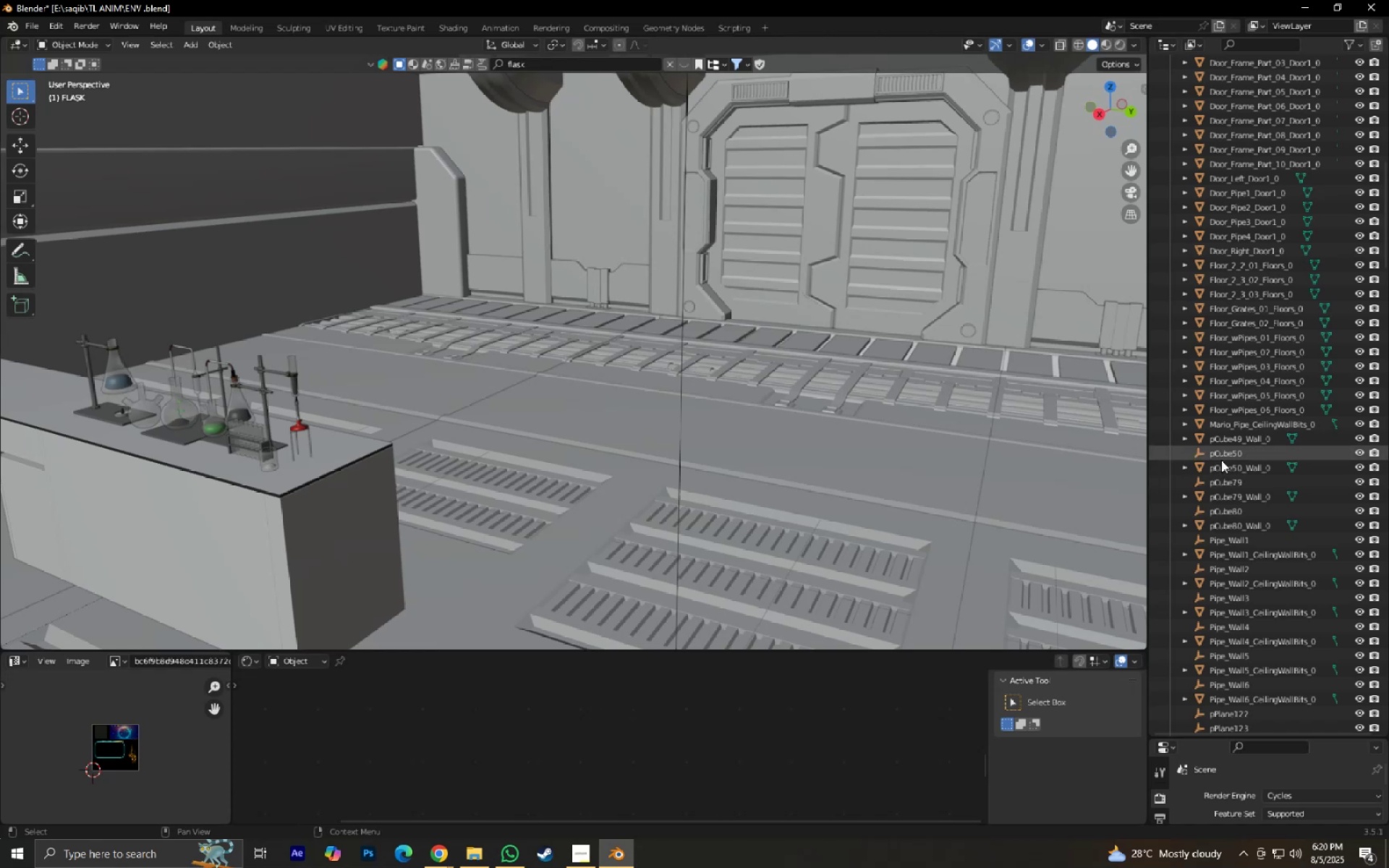 
hold_key(key=ControlLeft, duration=1.5)
left_click([1224, 482])
 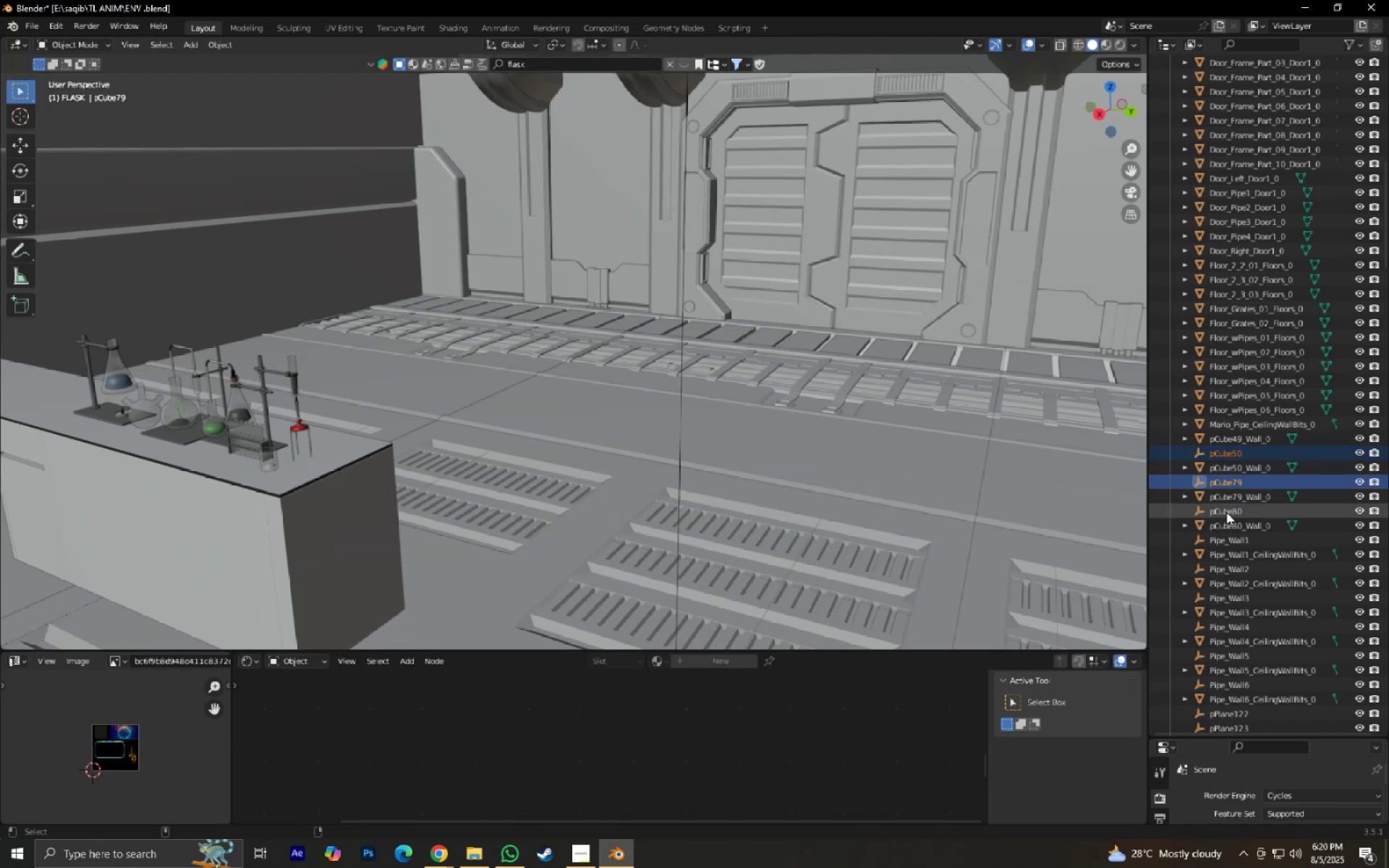 
double_click([1226, 512])
 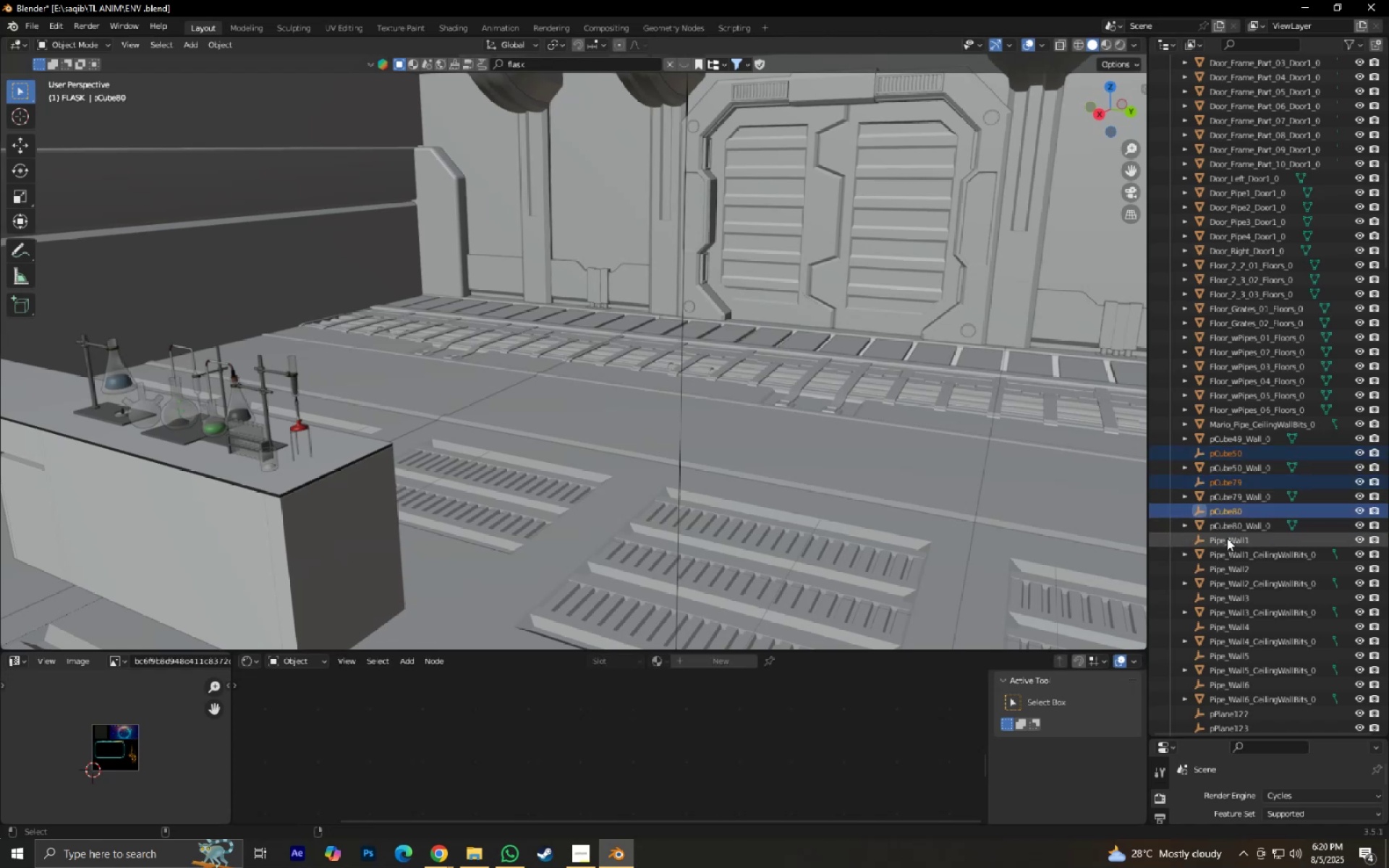 
triple_click([1227, 538])
 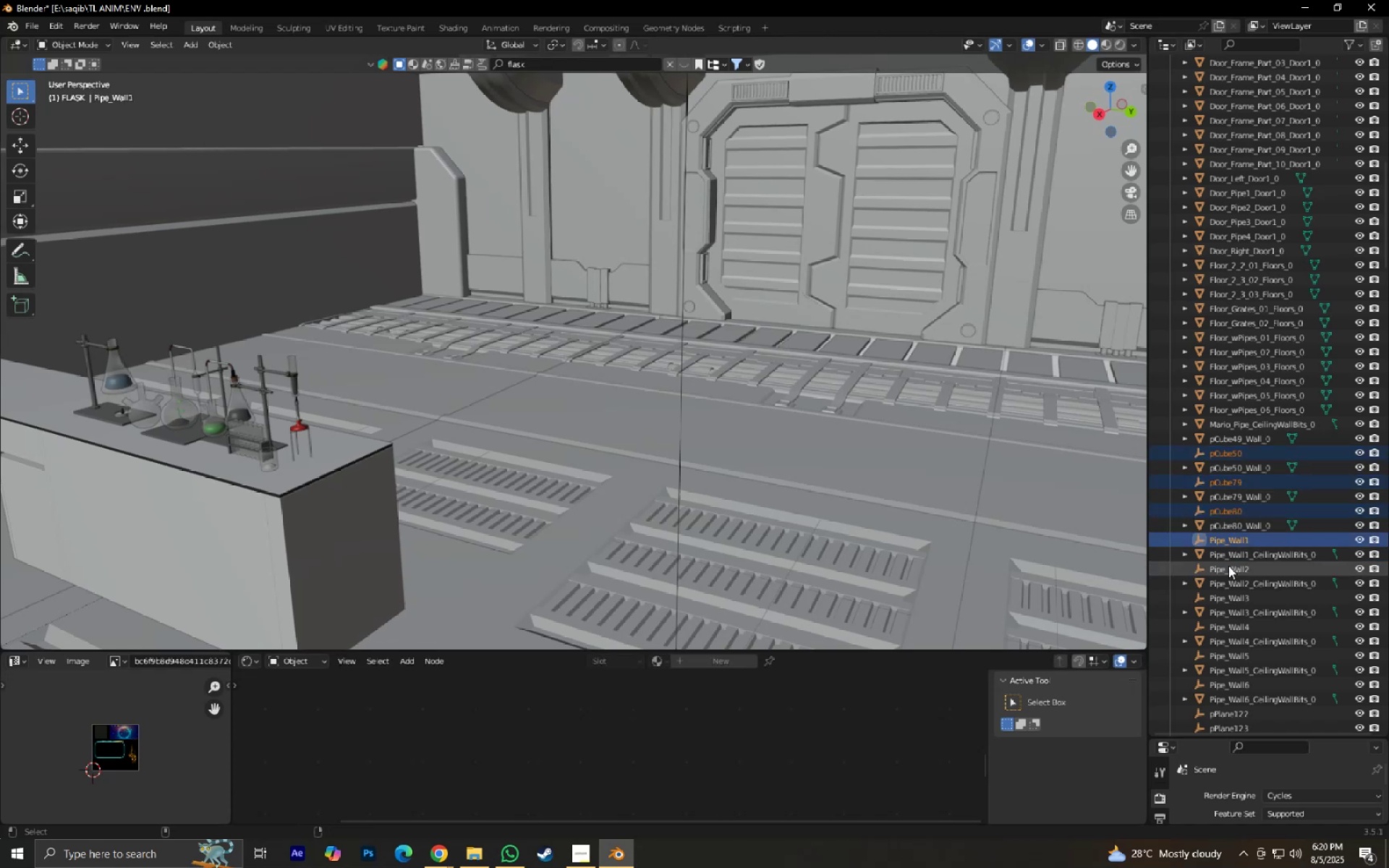 
hold_key(key=ControlLeft, duration=1.46)
triple_click([1228, 566])
 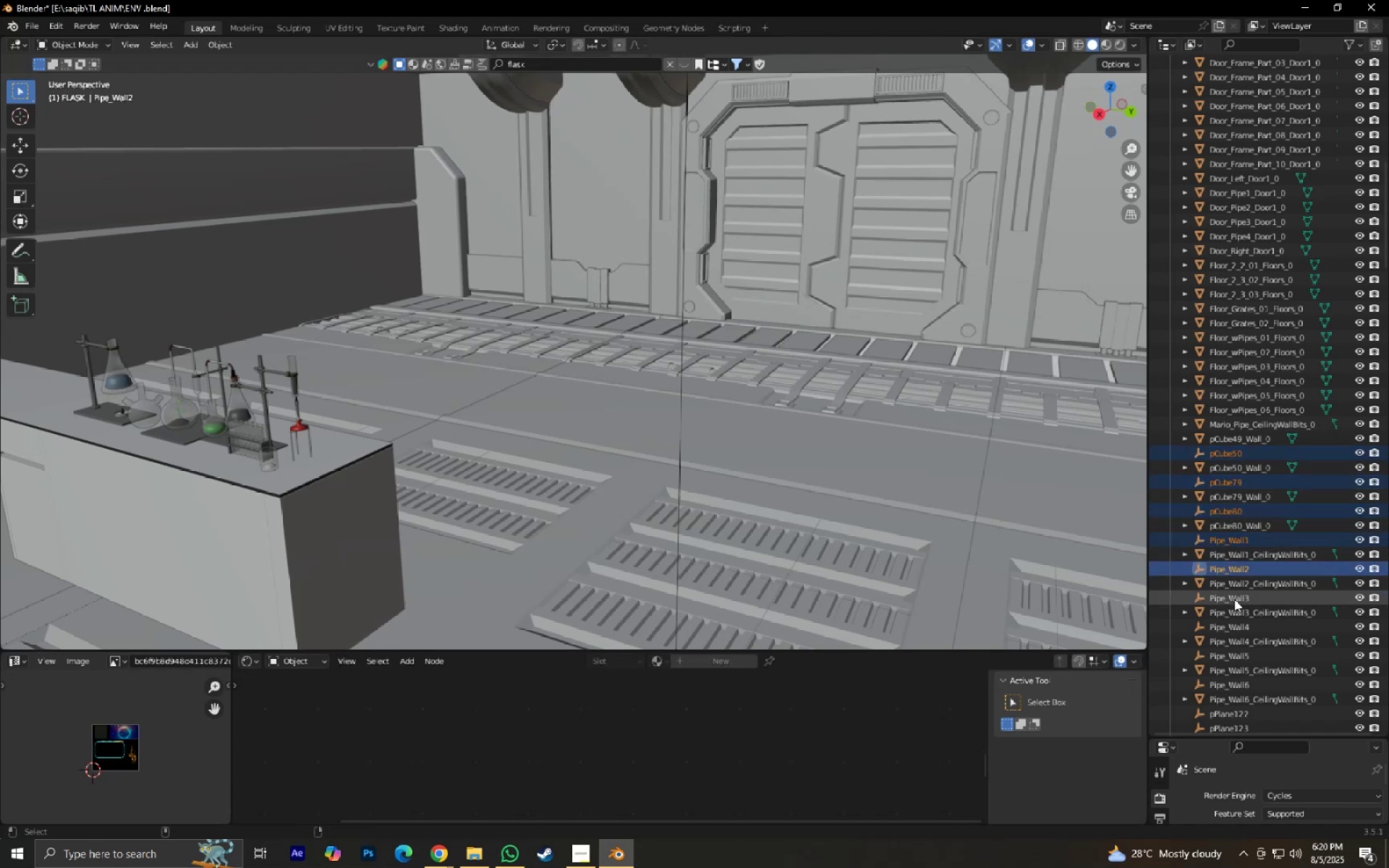 
triple_click([1234, 599])
 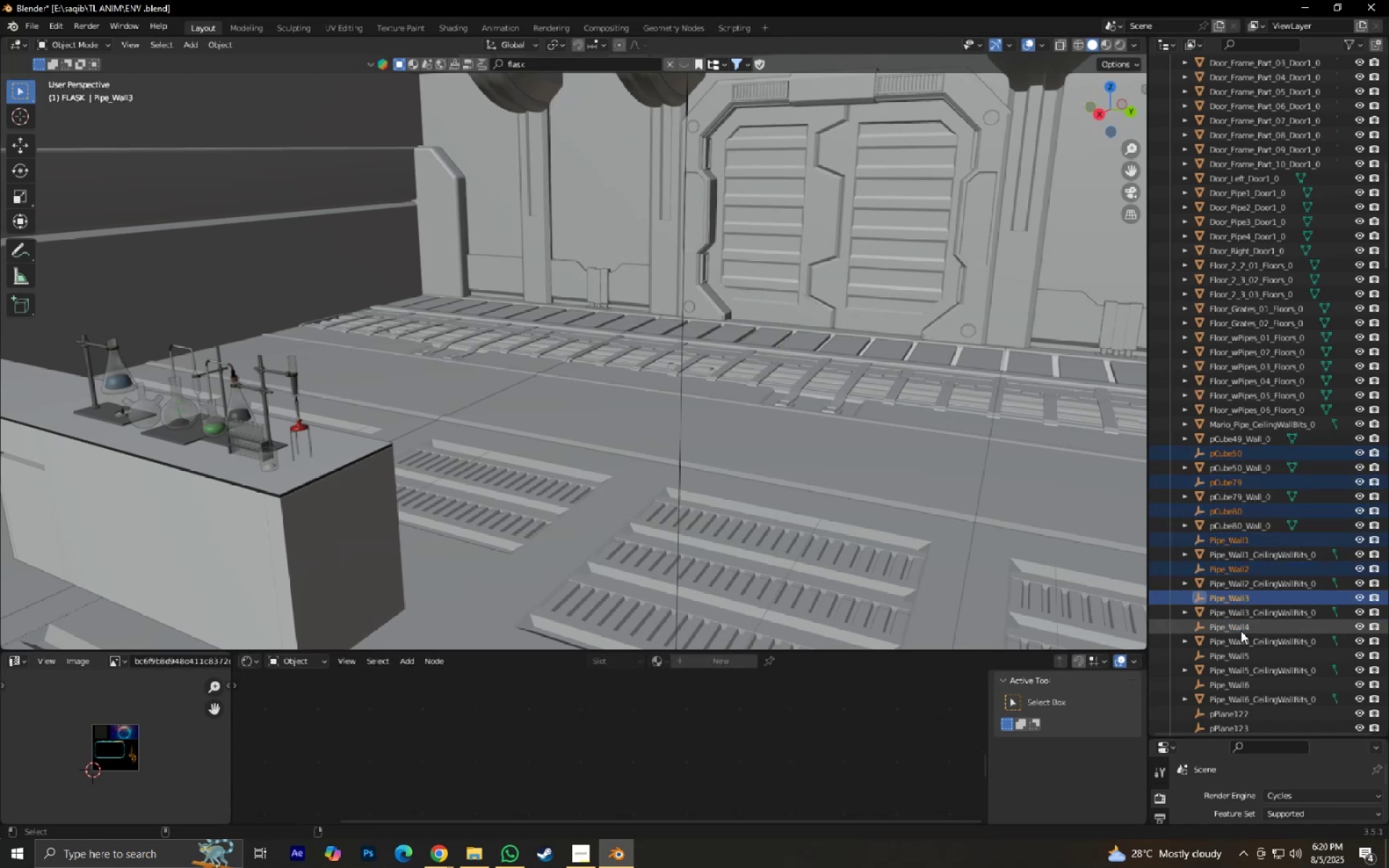 
triple_click([1241, 631])
 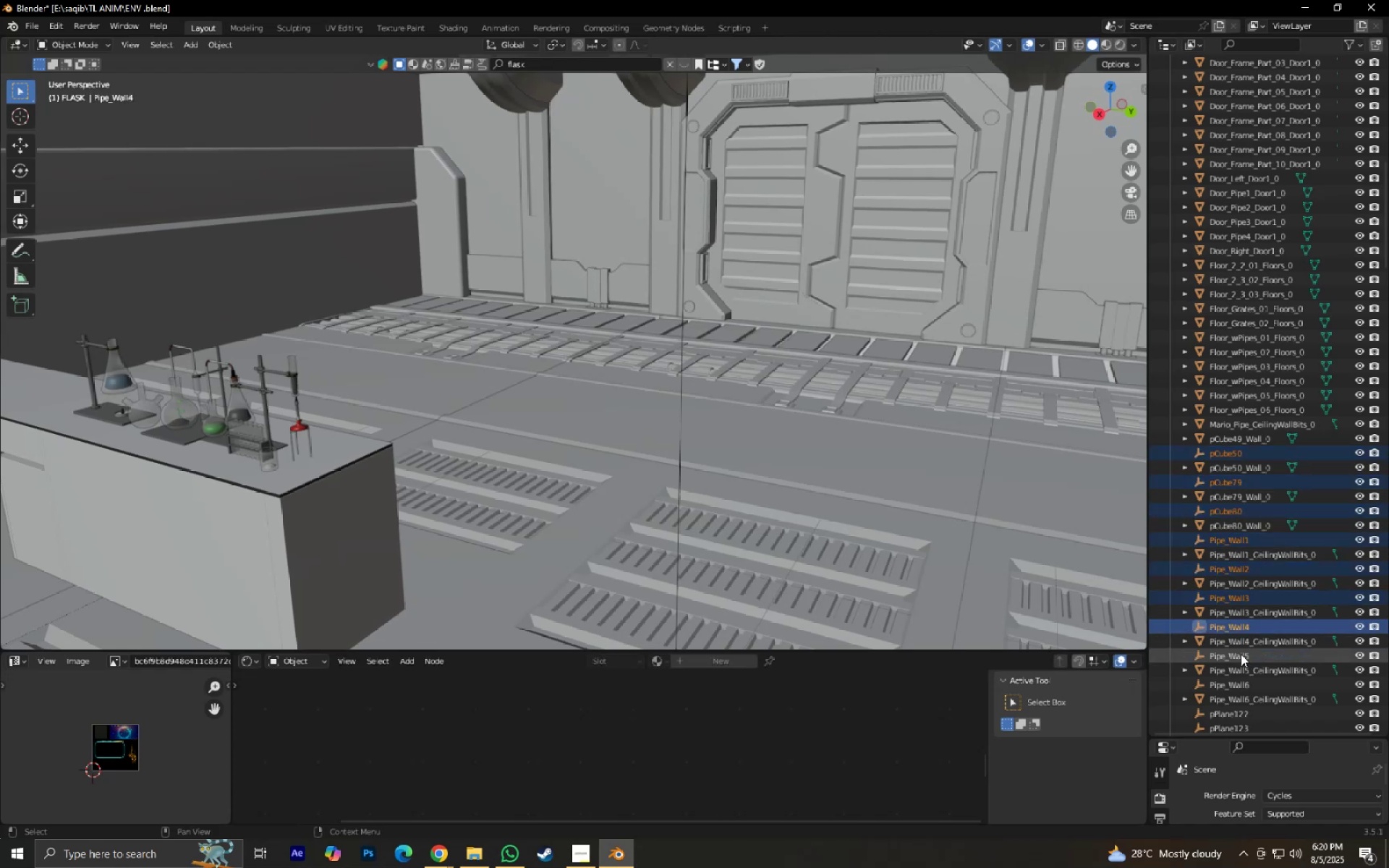 
hold_key(key=ControlLeft, duration=0.71)
left_click([1237, 653])
 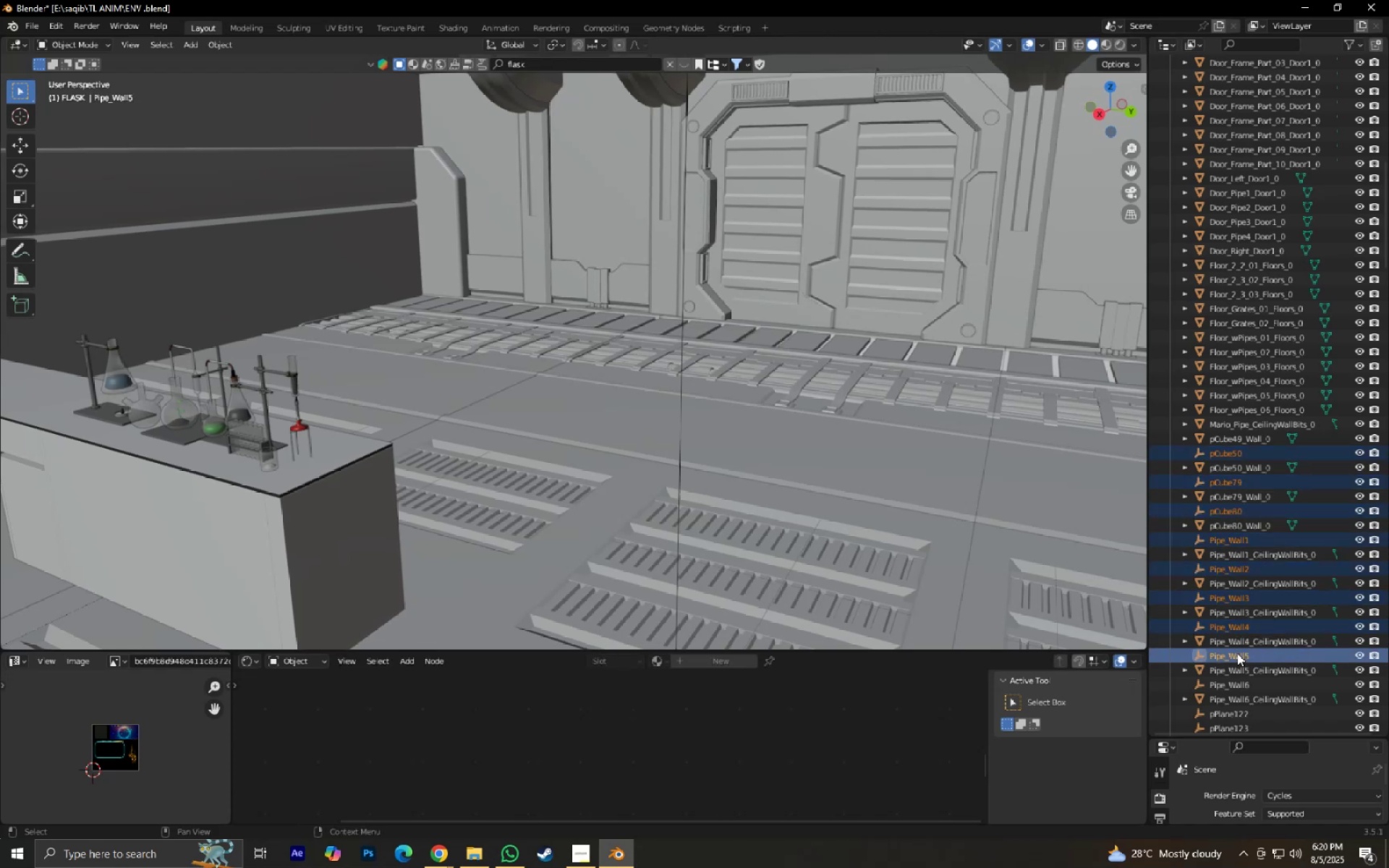 
hold_key(key=ControlLeft, duration=0.82)
left_click([1239, 680])
 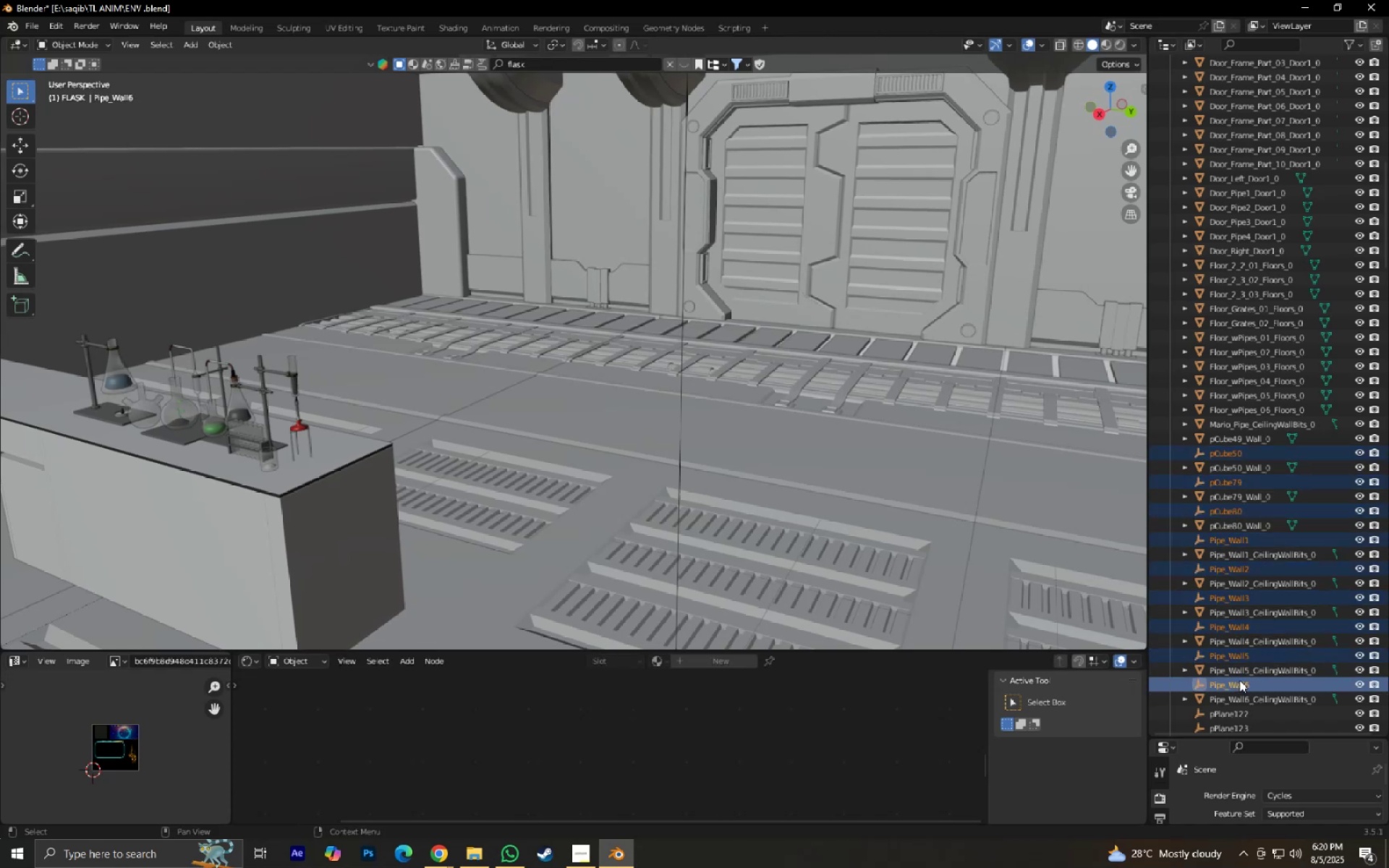 
key(X)
 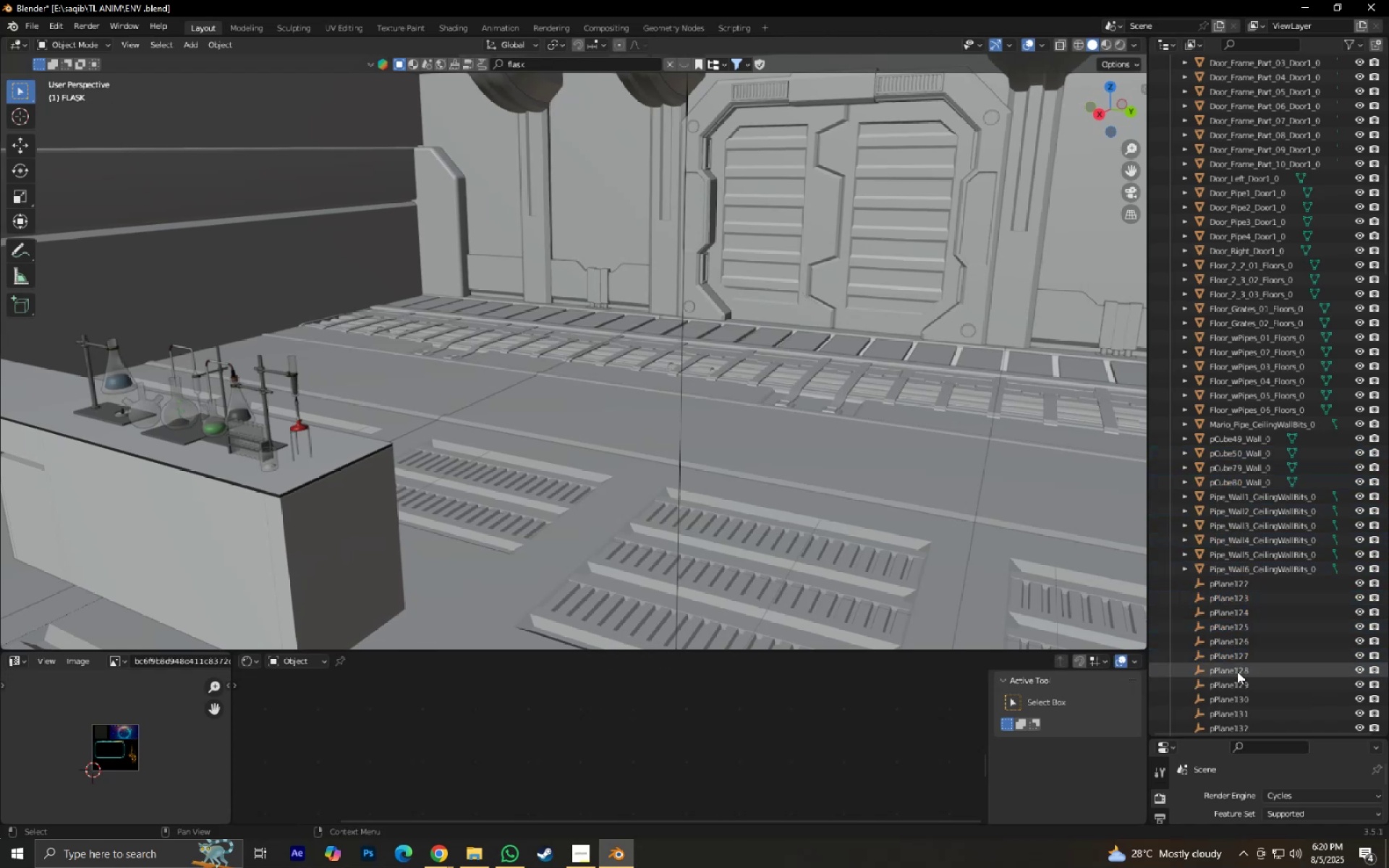 
scroll: coordinate [1231, 585], scroll_direction: down, amount: 4.0
 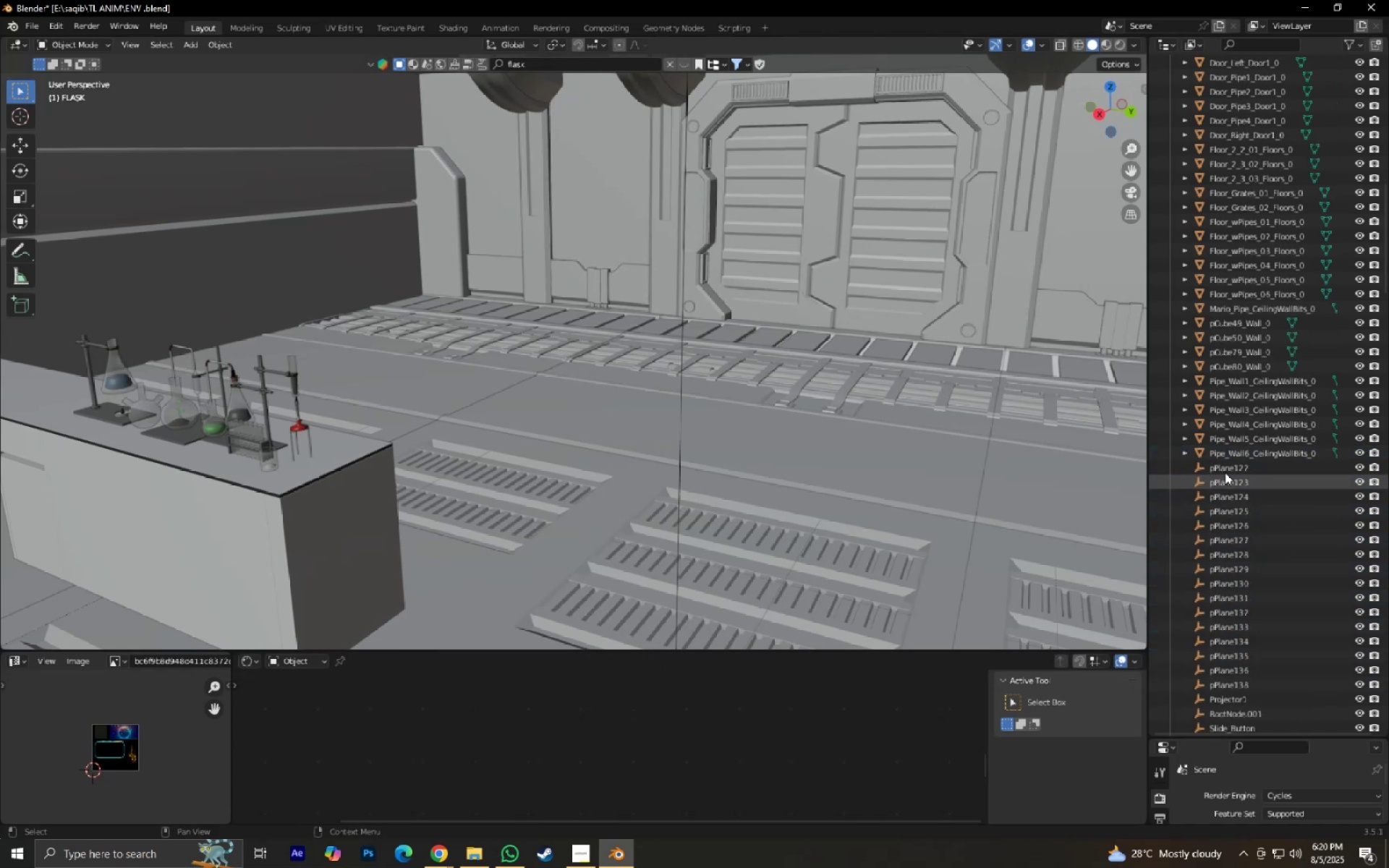 
left_click([1225, 472])
 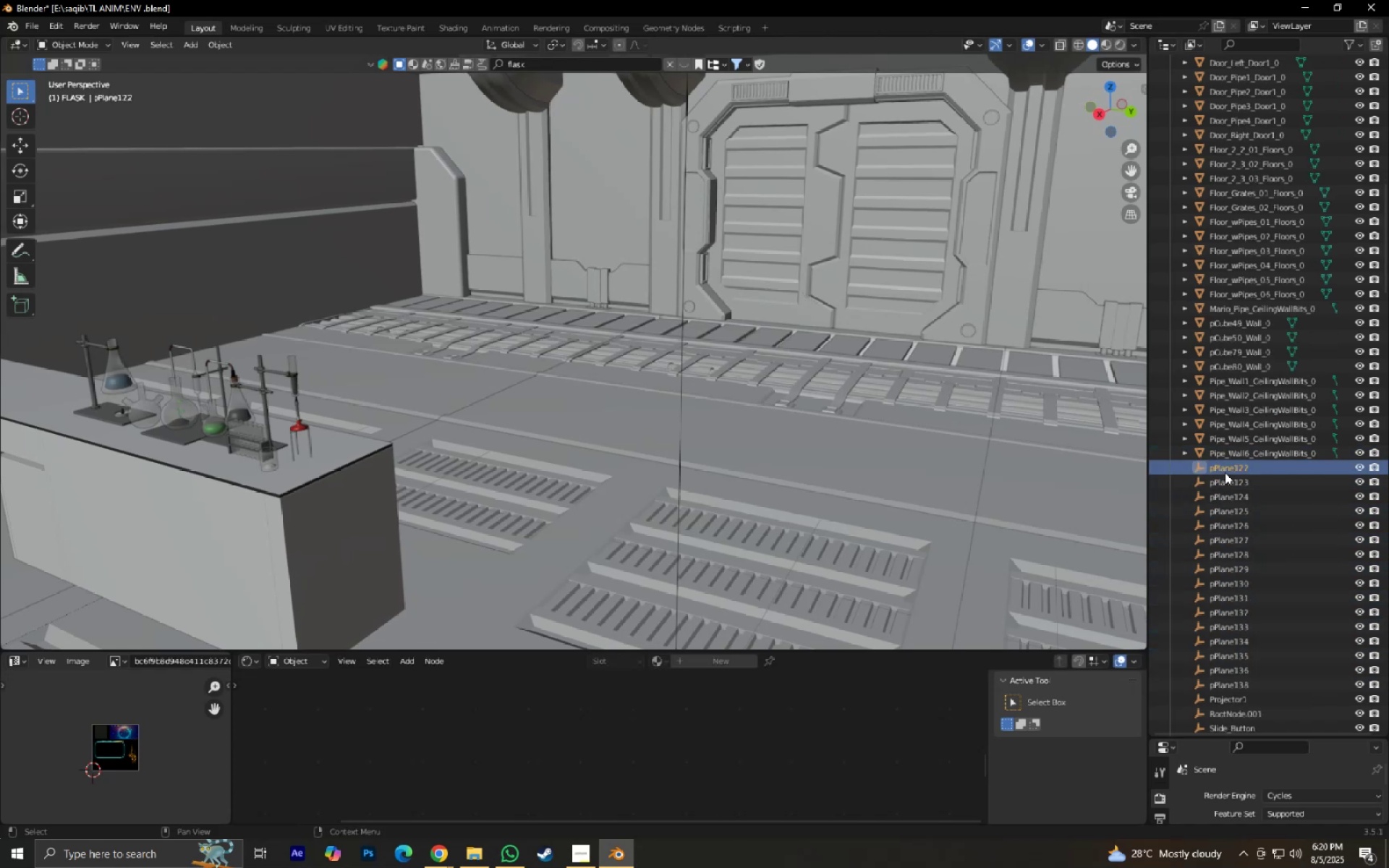 
scroll: coordinate [1226, 486], scroll_direction: down, amount: 11.0
 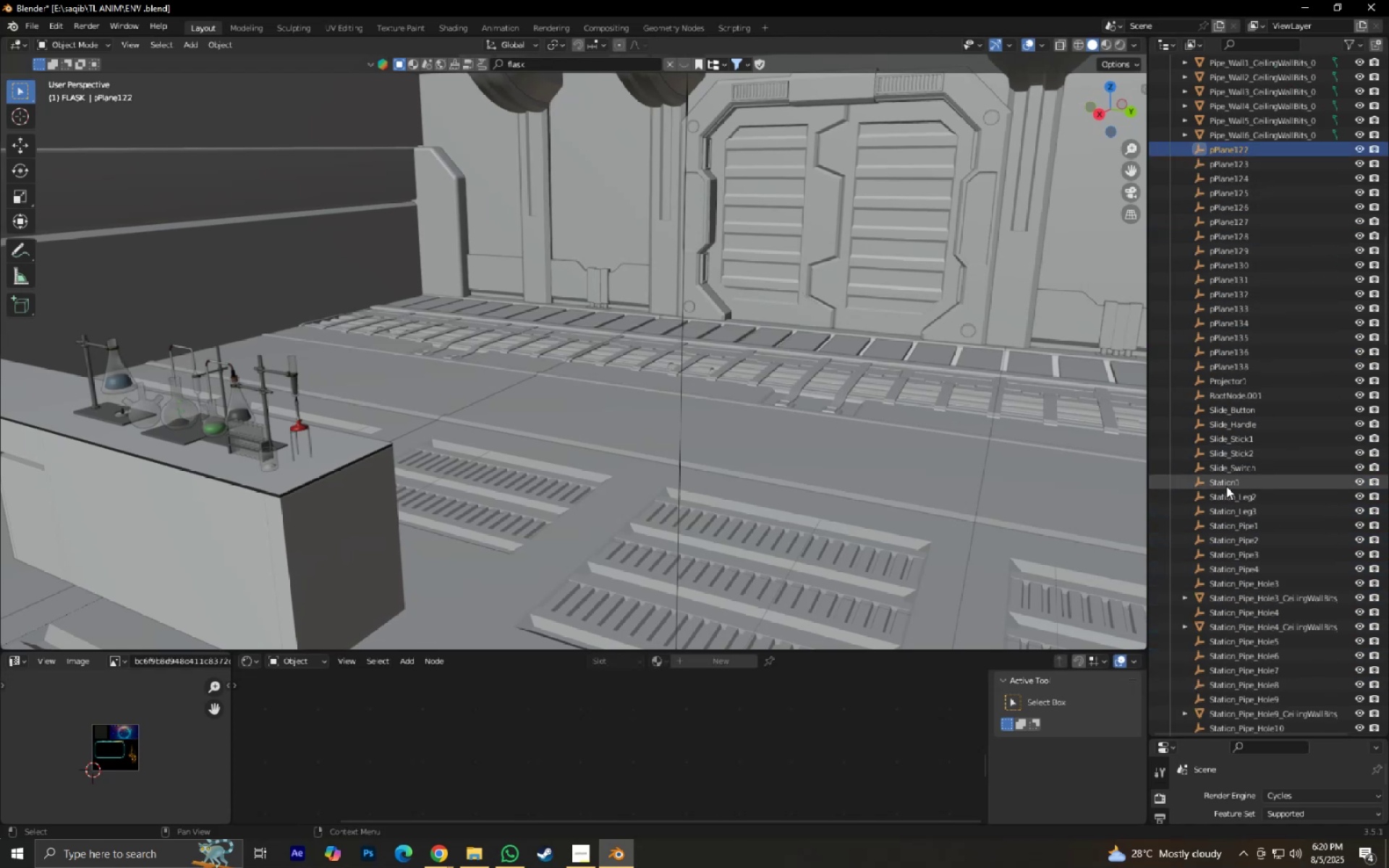 
hold_key(key=ShiftLeft, duration=0.84)
left_click([1208, 577])
 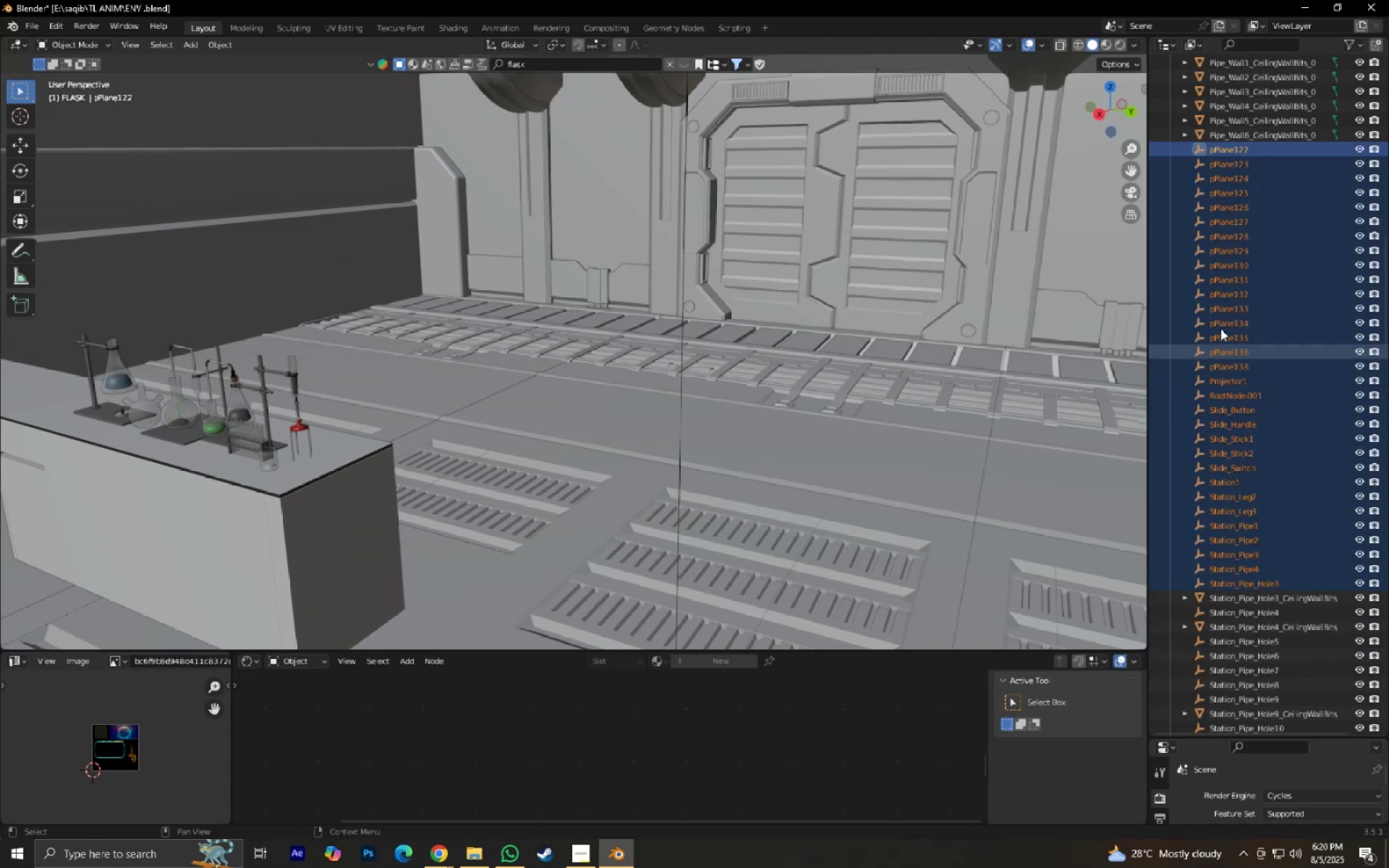 
key(X)
 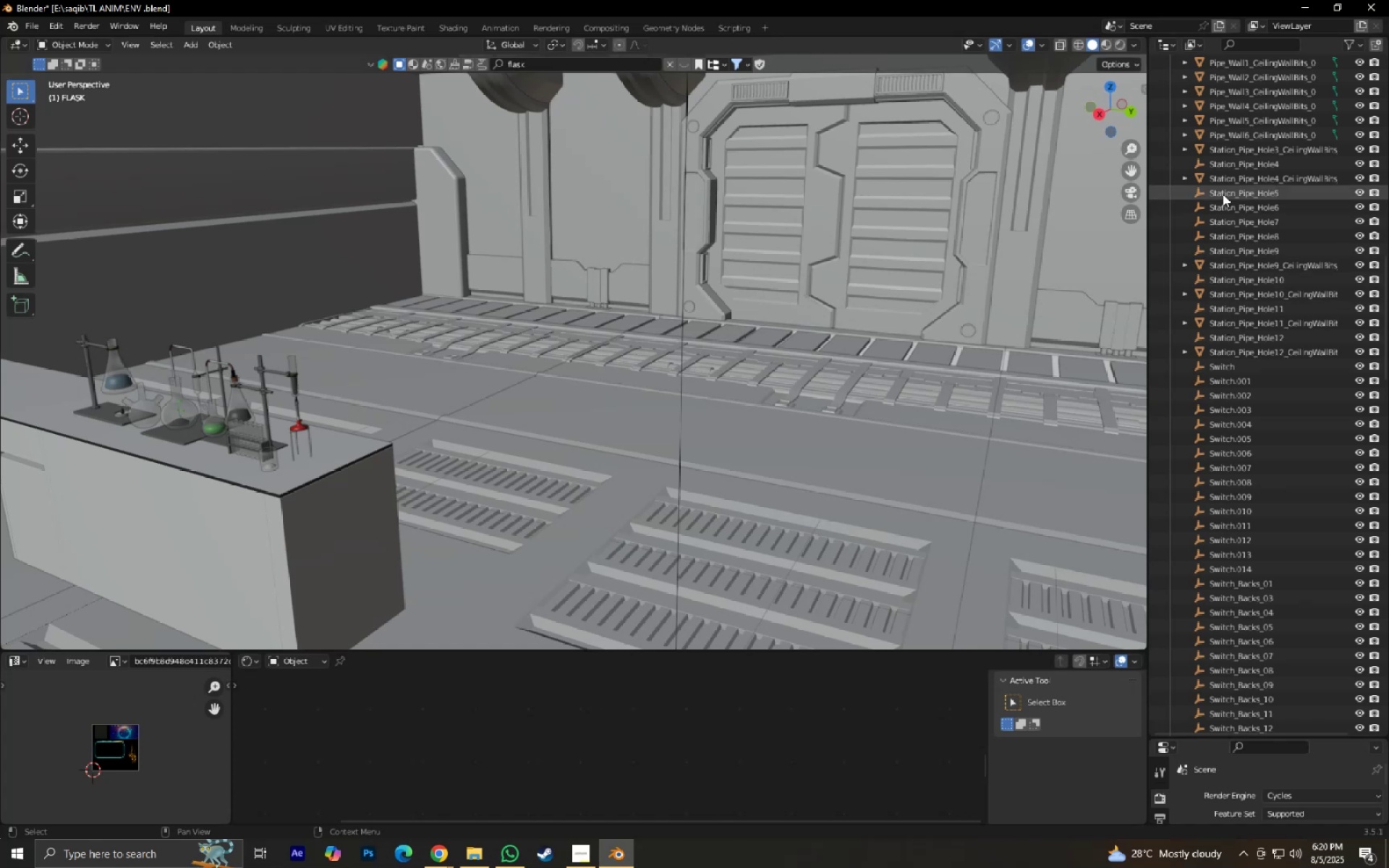 
left_click([1216, 162])
 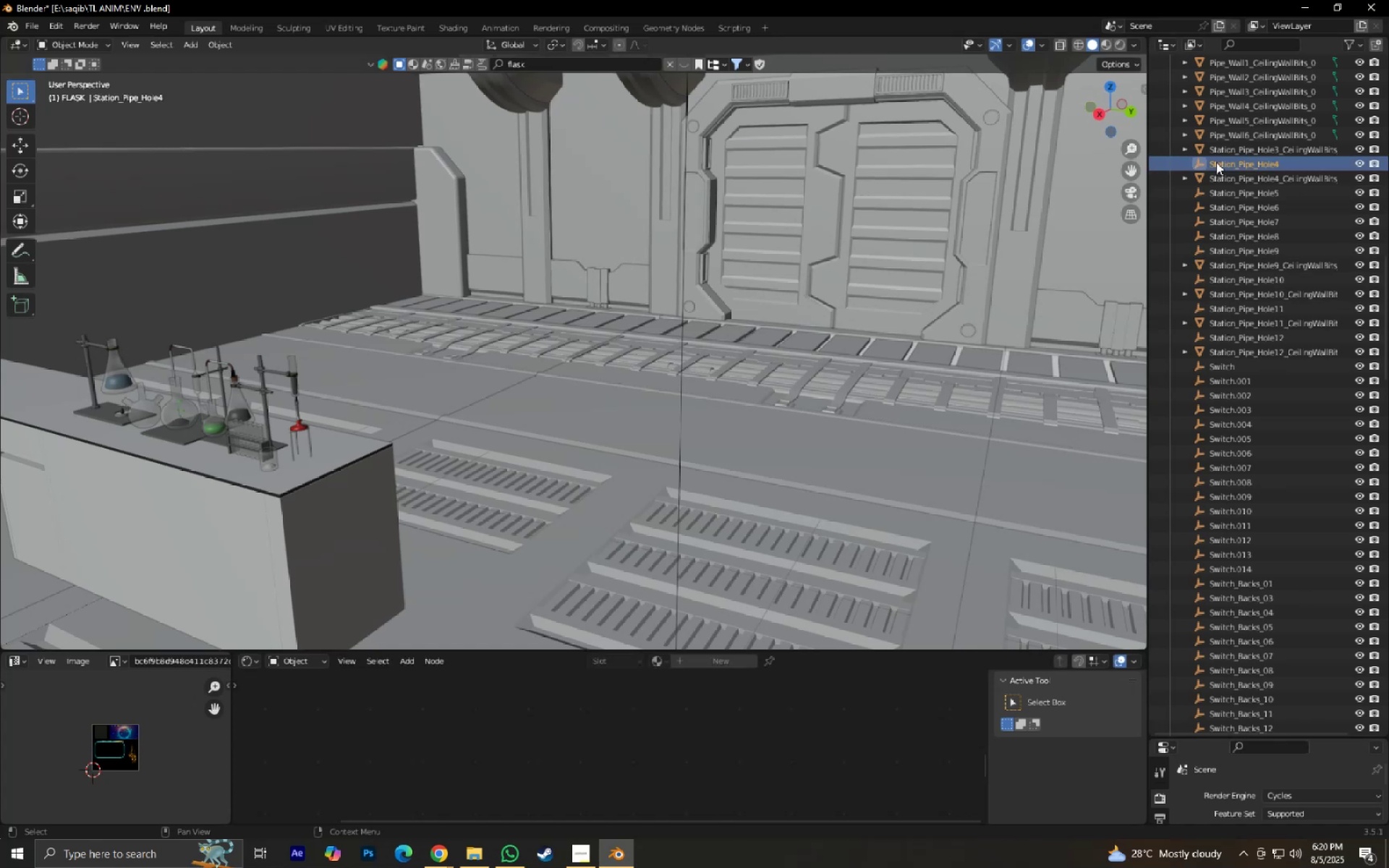 
hold_key(key=ControlLeft, duration=0.58)
 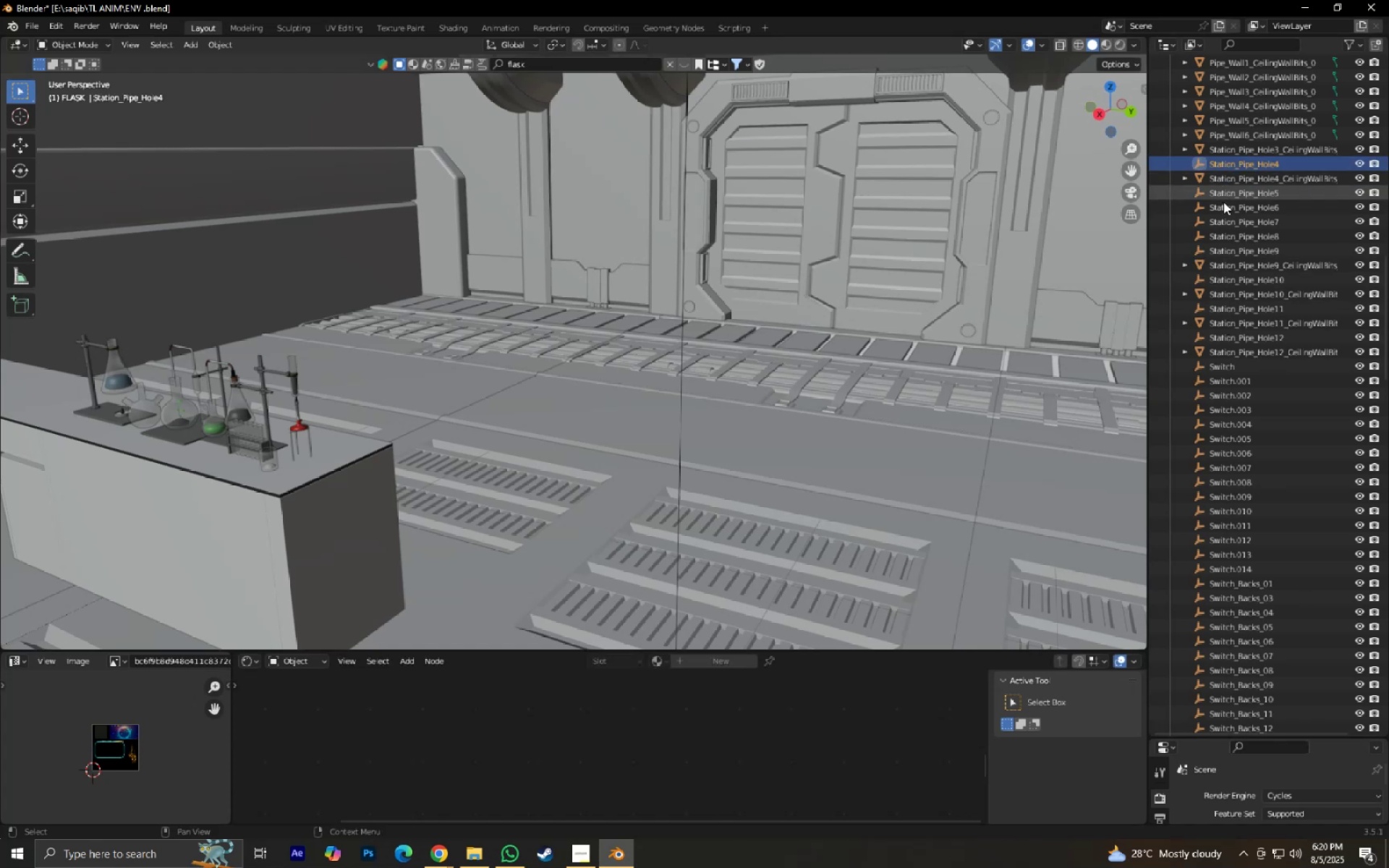 
hold_key(key=ControlLeft, duration=1.5)
left_click([1223, 252])
 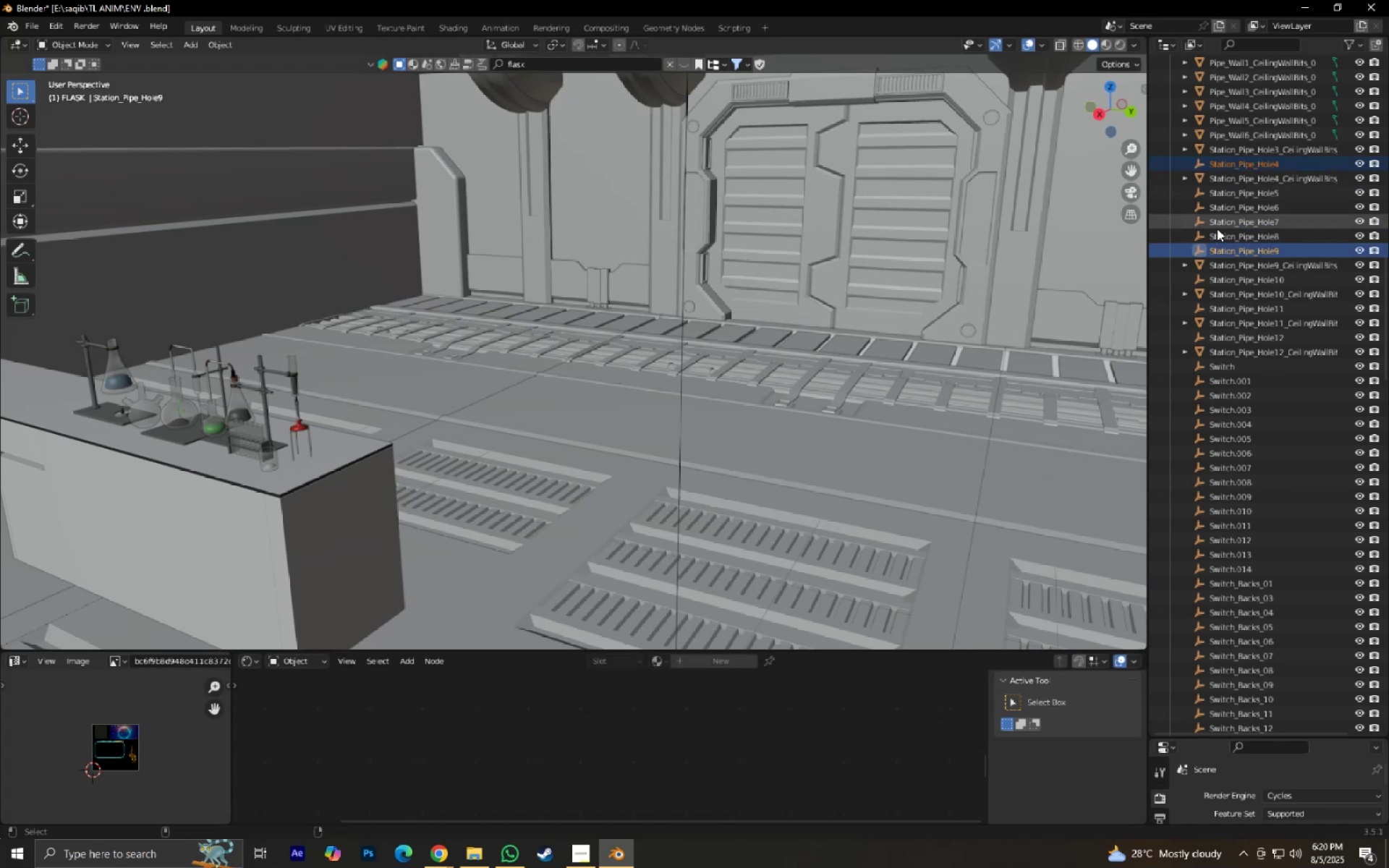 
double_click([1217, 229])
 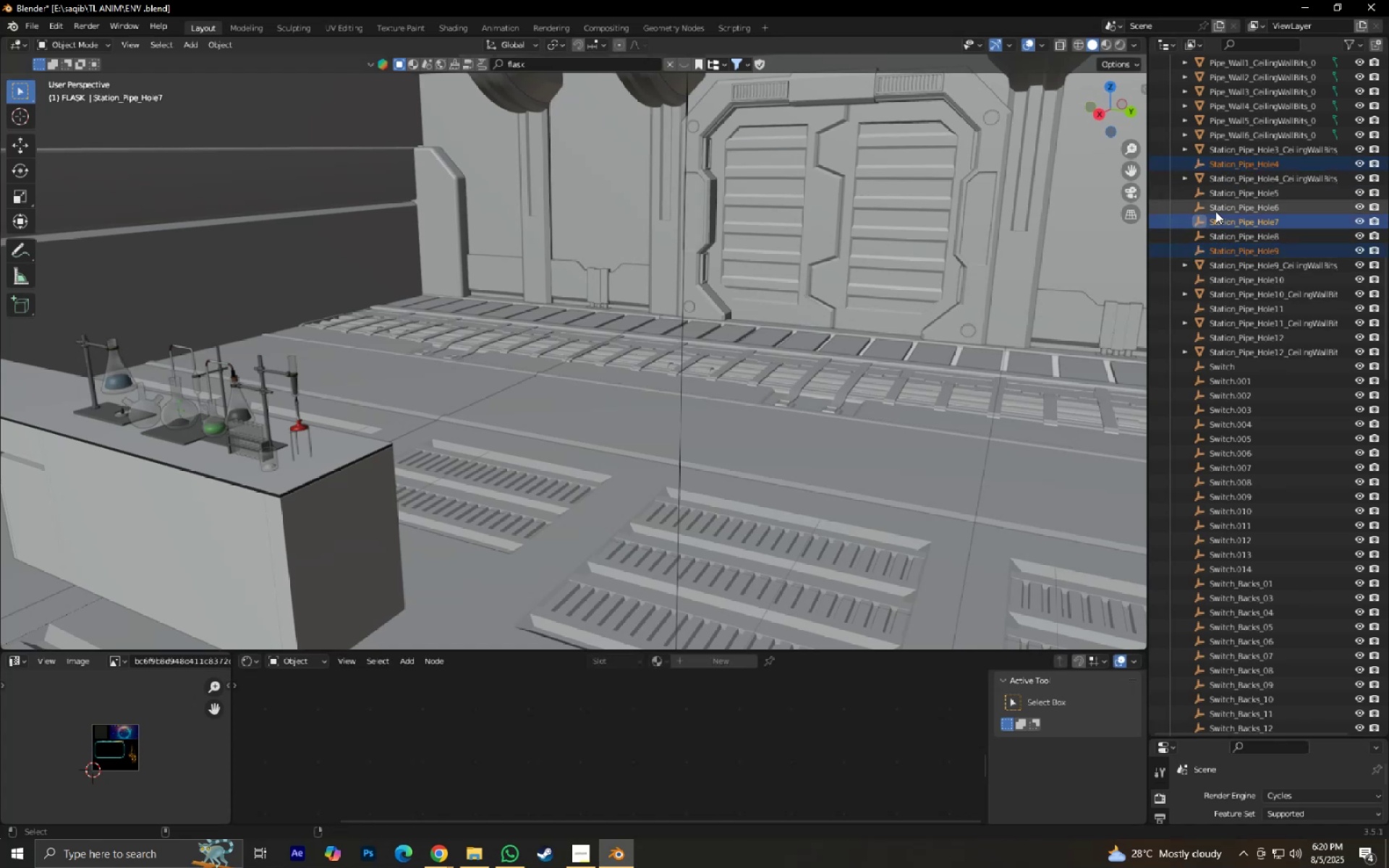 
triple_click([1215, 211])
 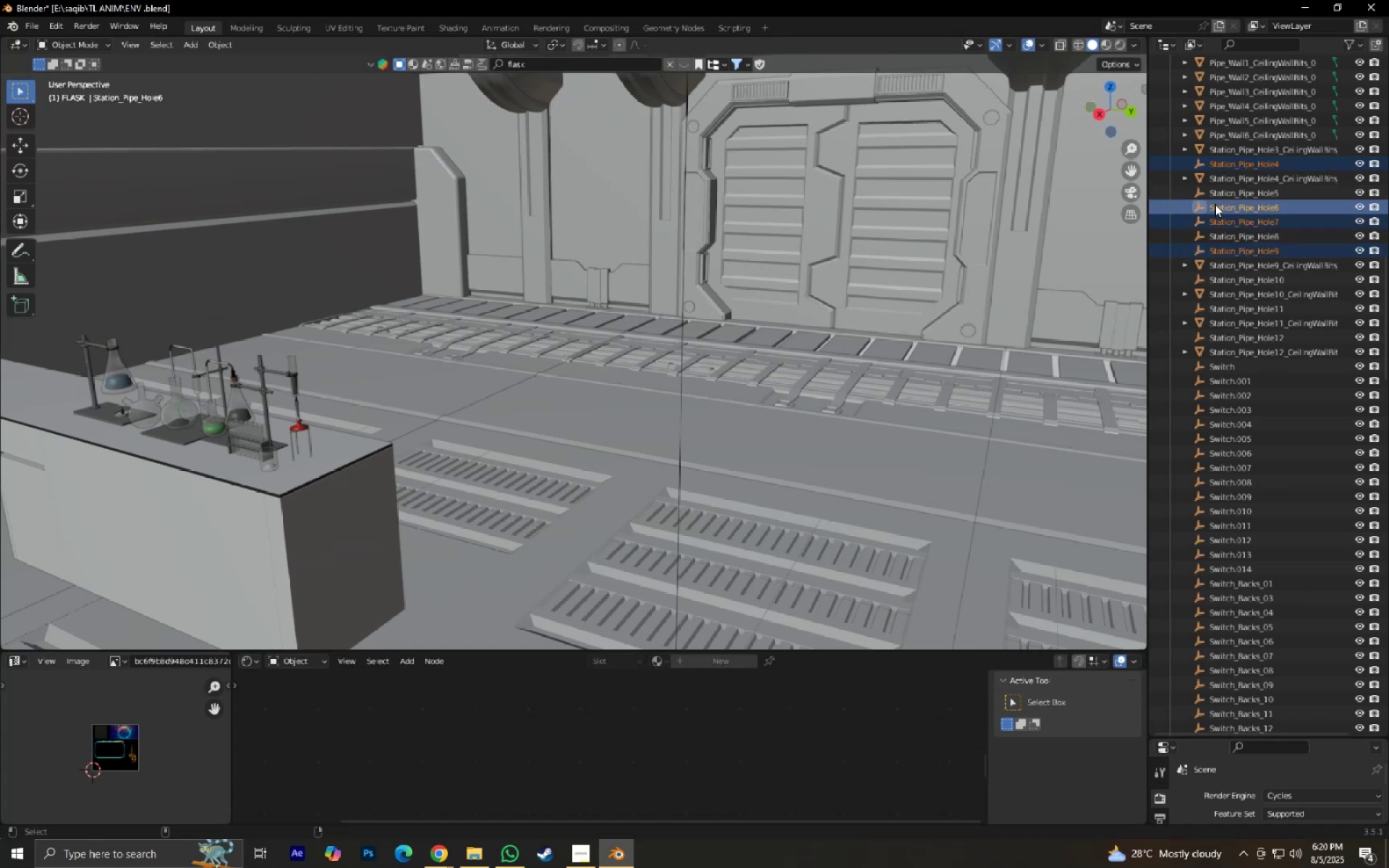 
triple_click([1215, 204])
 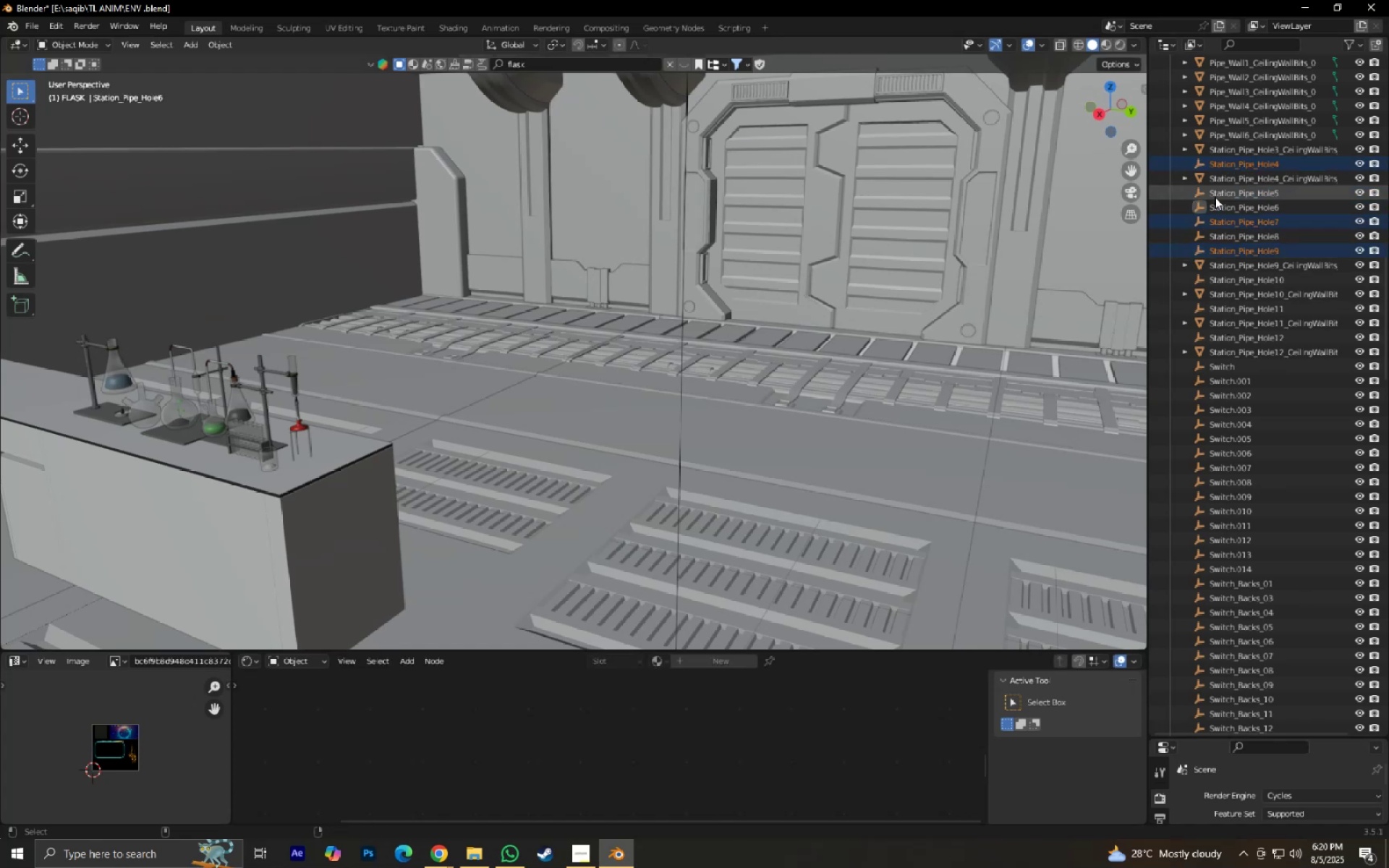 
triple_click([1215, 197])
 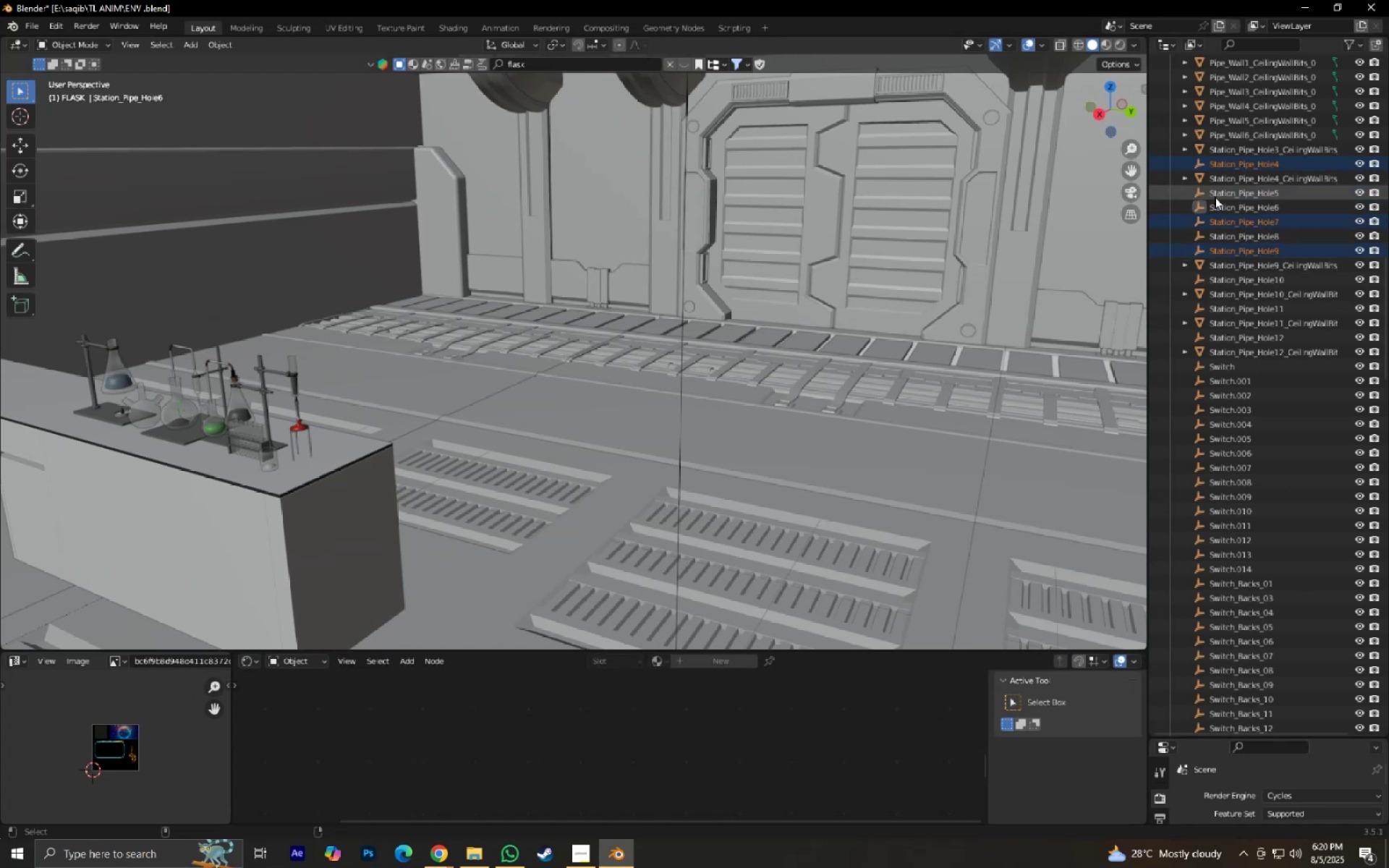 
hold_key(key=ControlLeft, duration=0.83)
triple_click([1218, 208])
 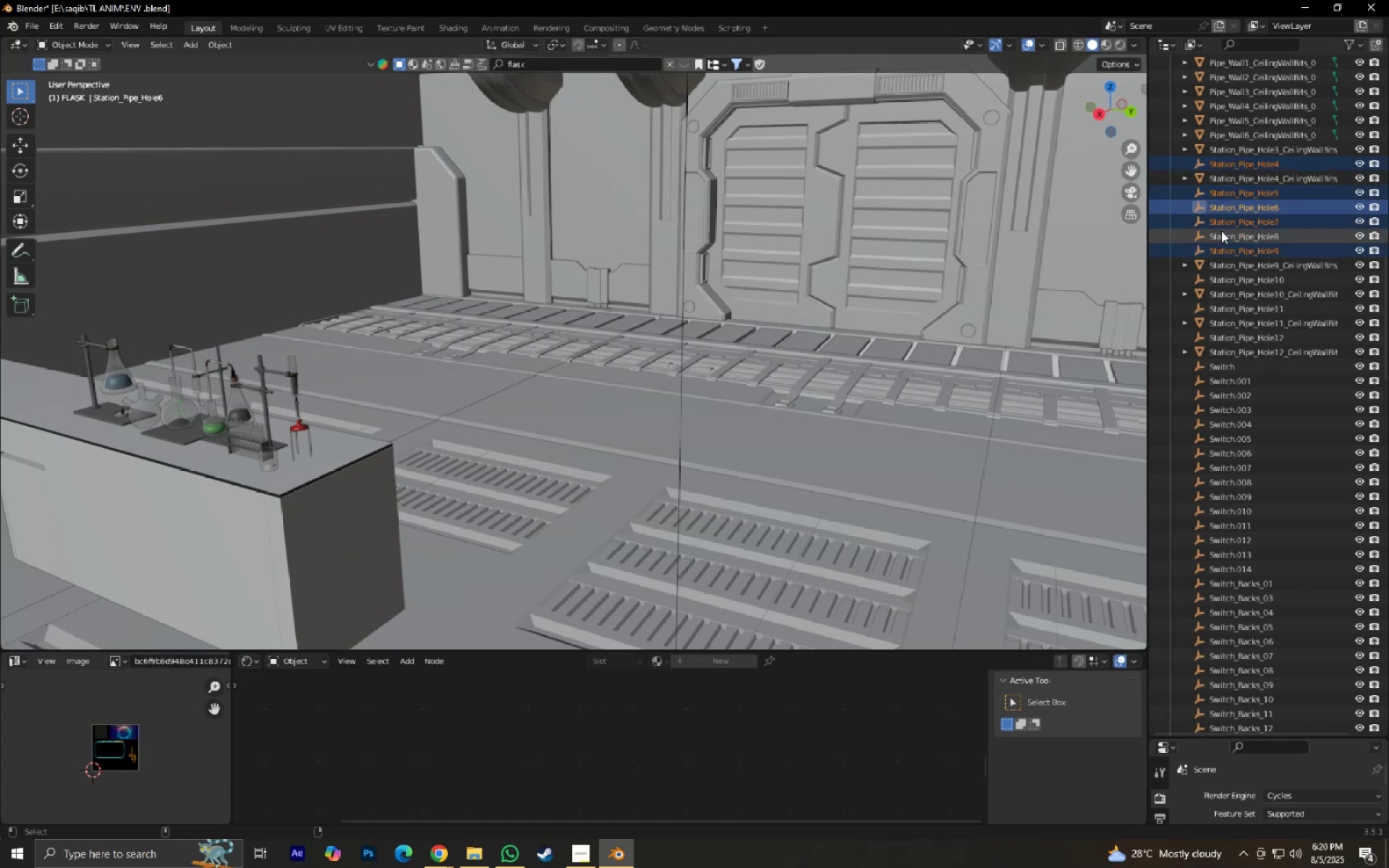 
triple_click([1221, 231])
 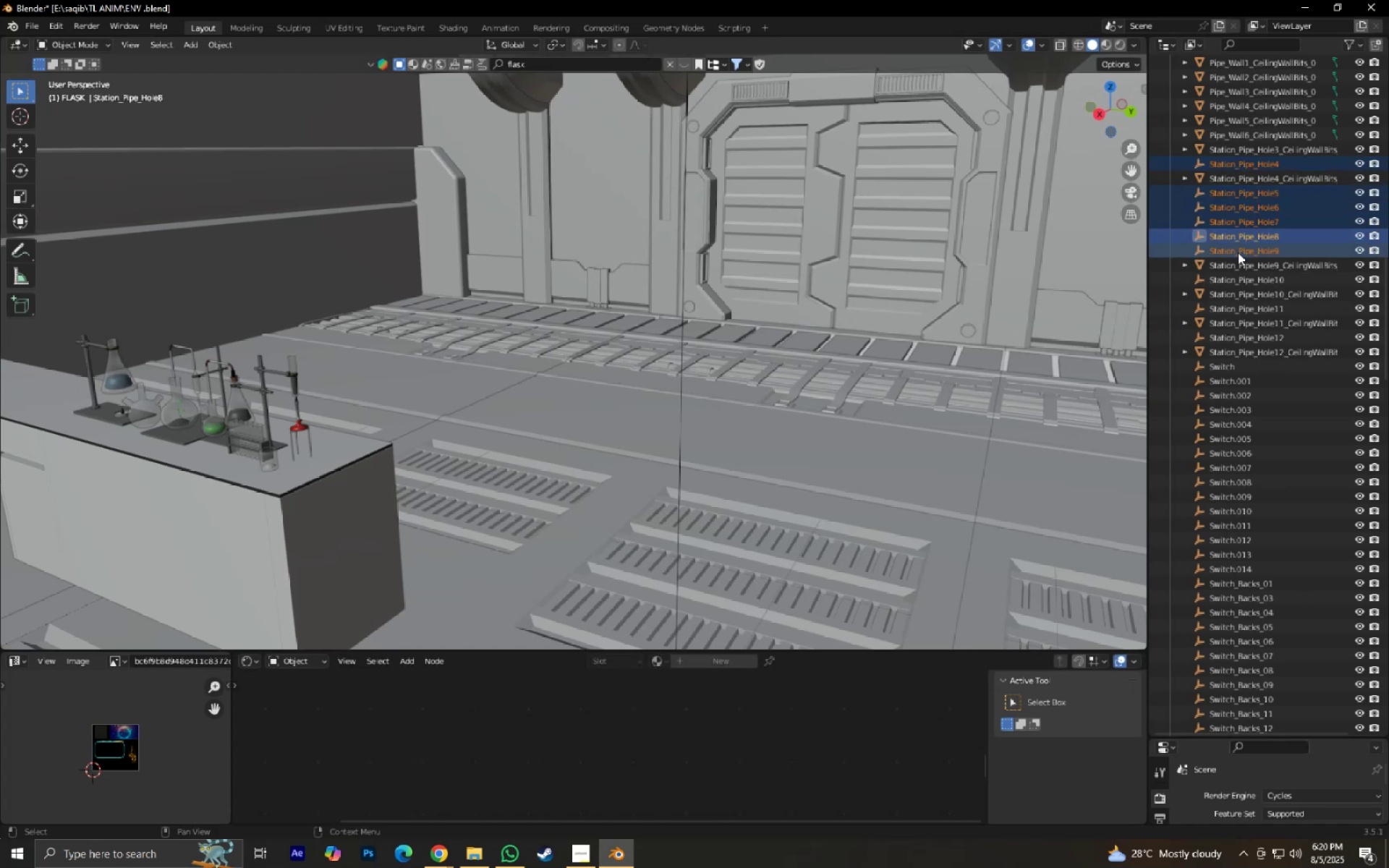 
key(X)
 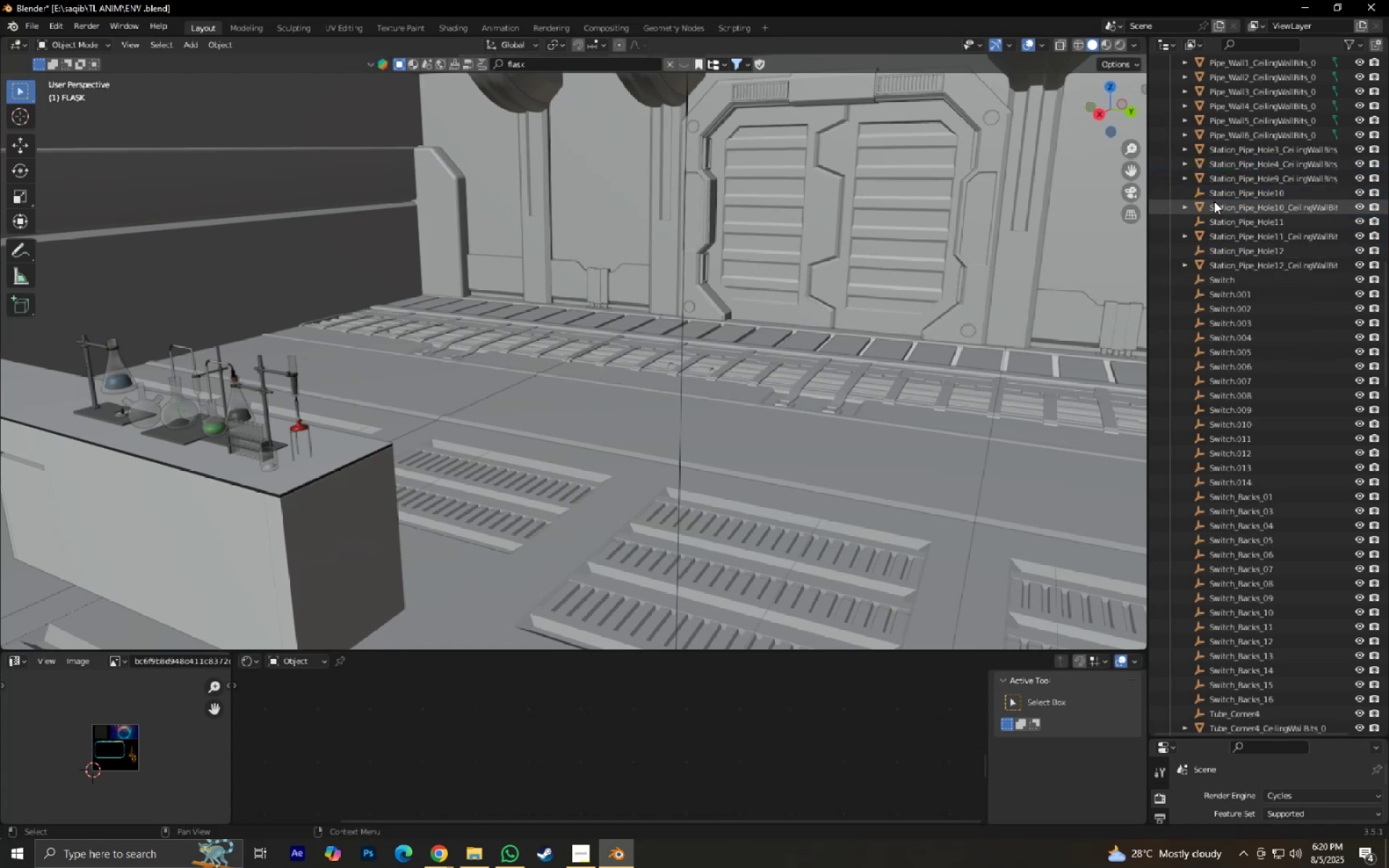 
left_click([1214, 198])
 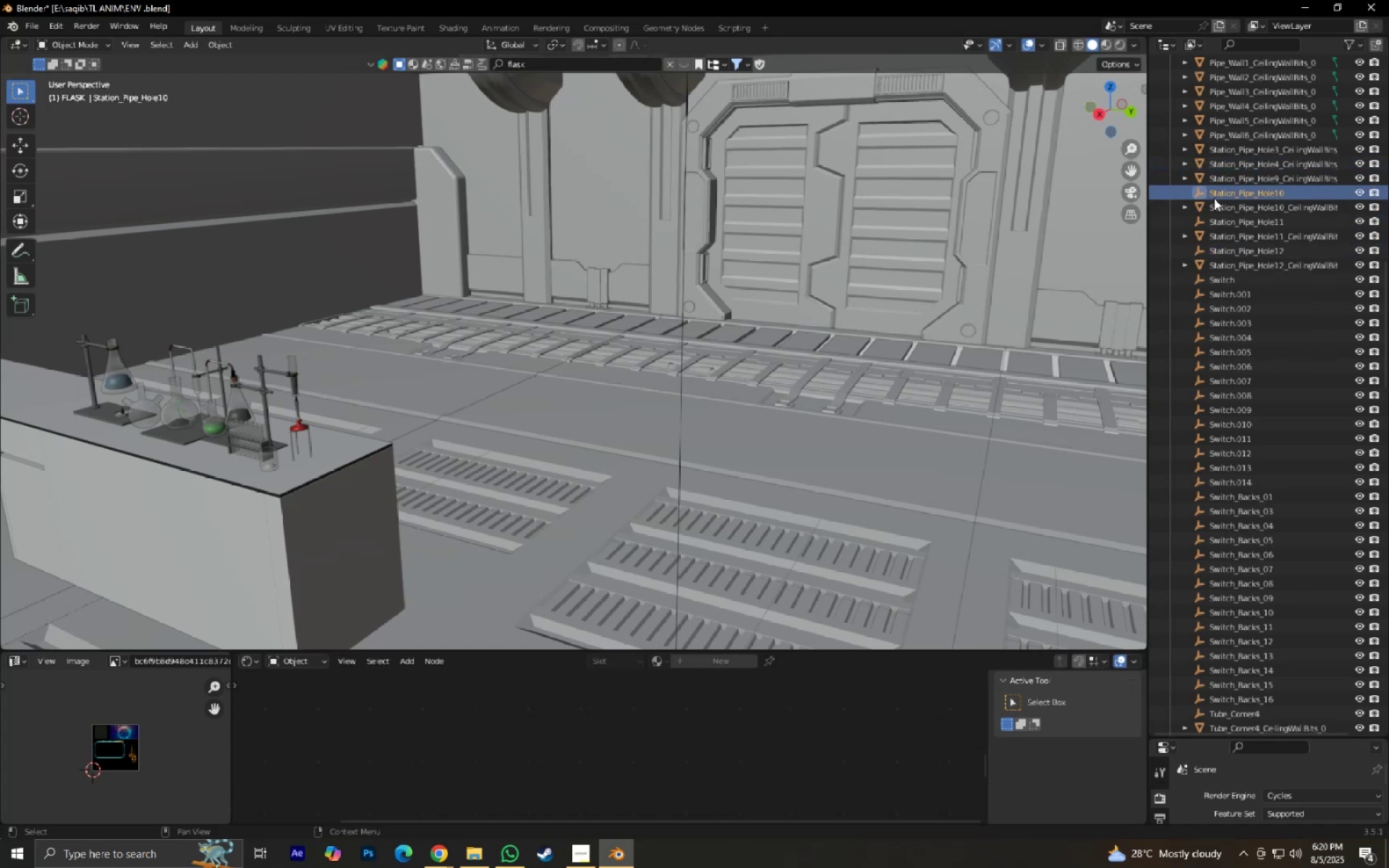 
hold_key(key=ControlLeft, duration=0.82)
double_click([1221, 224])
 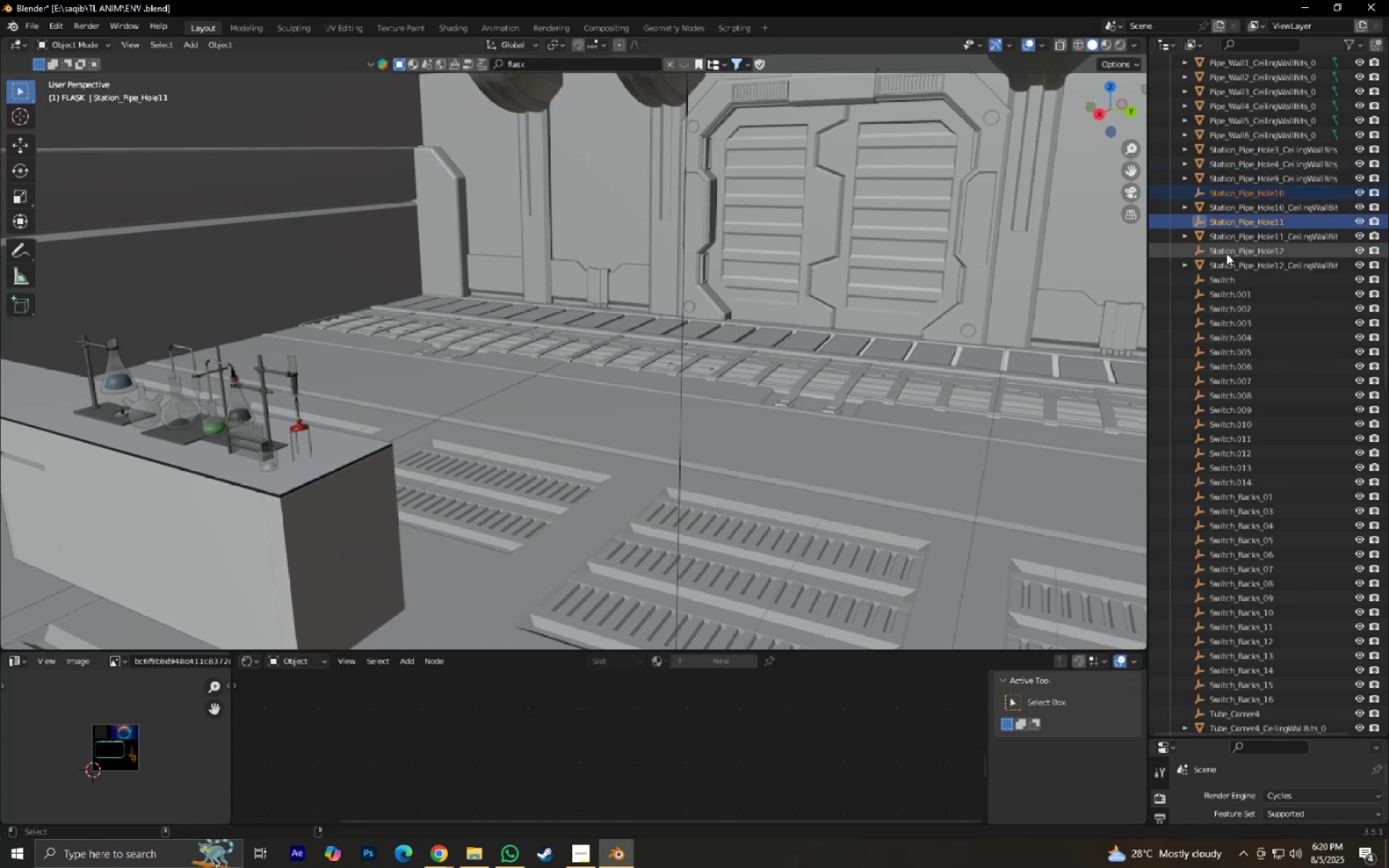 
triple_click([1226, 253])
 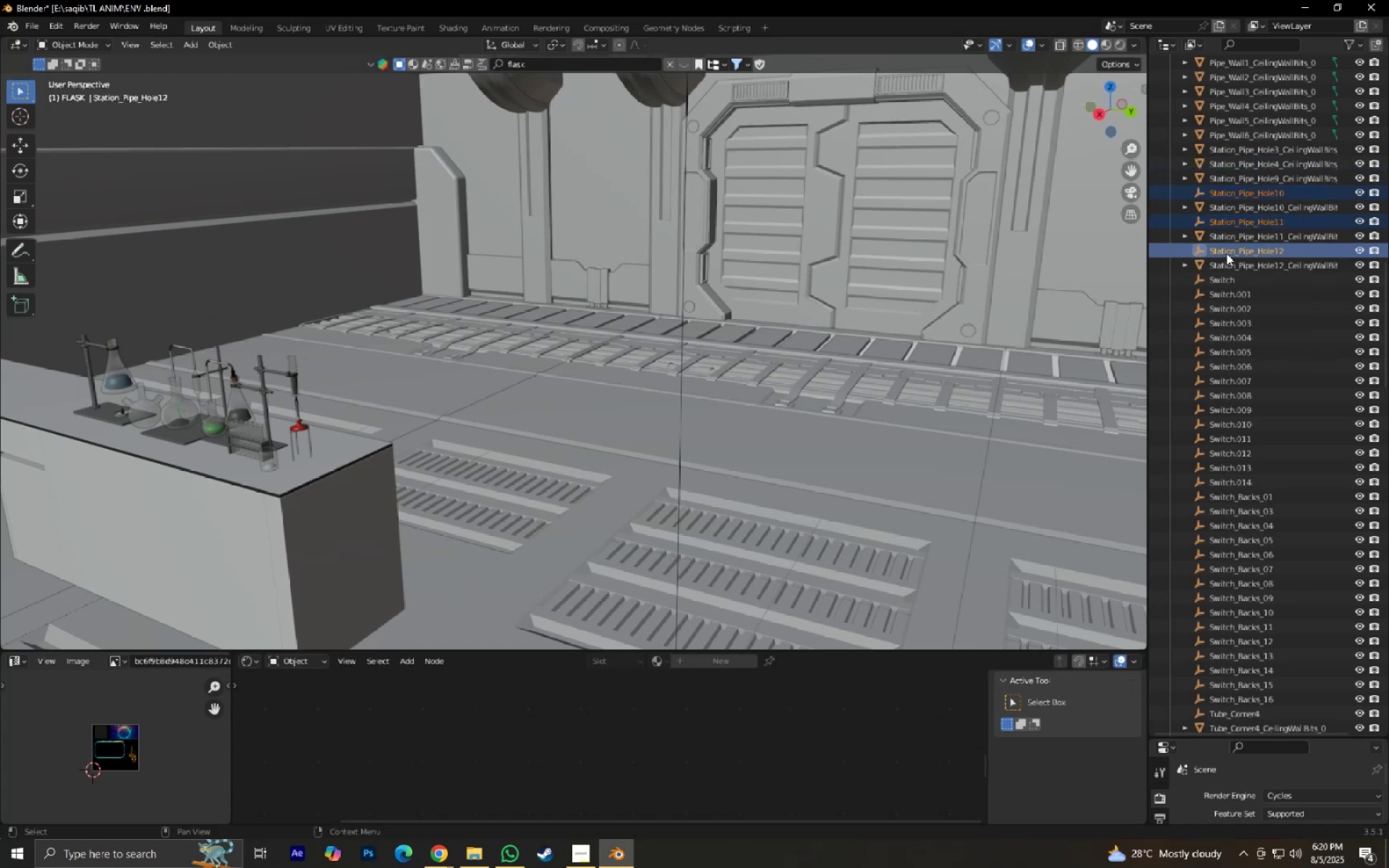 
key(X)
 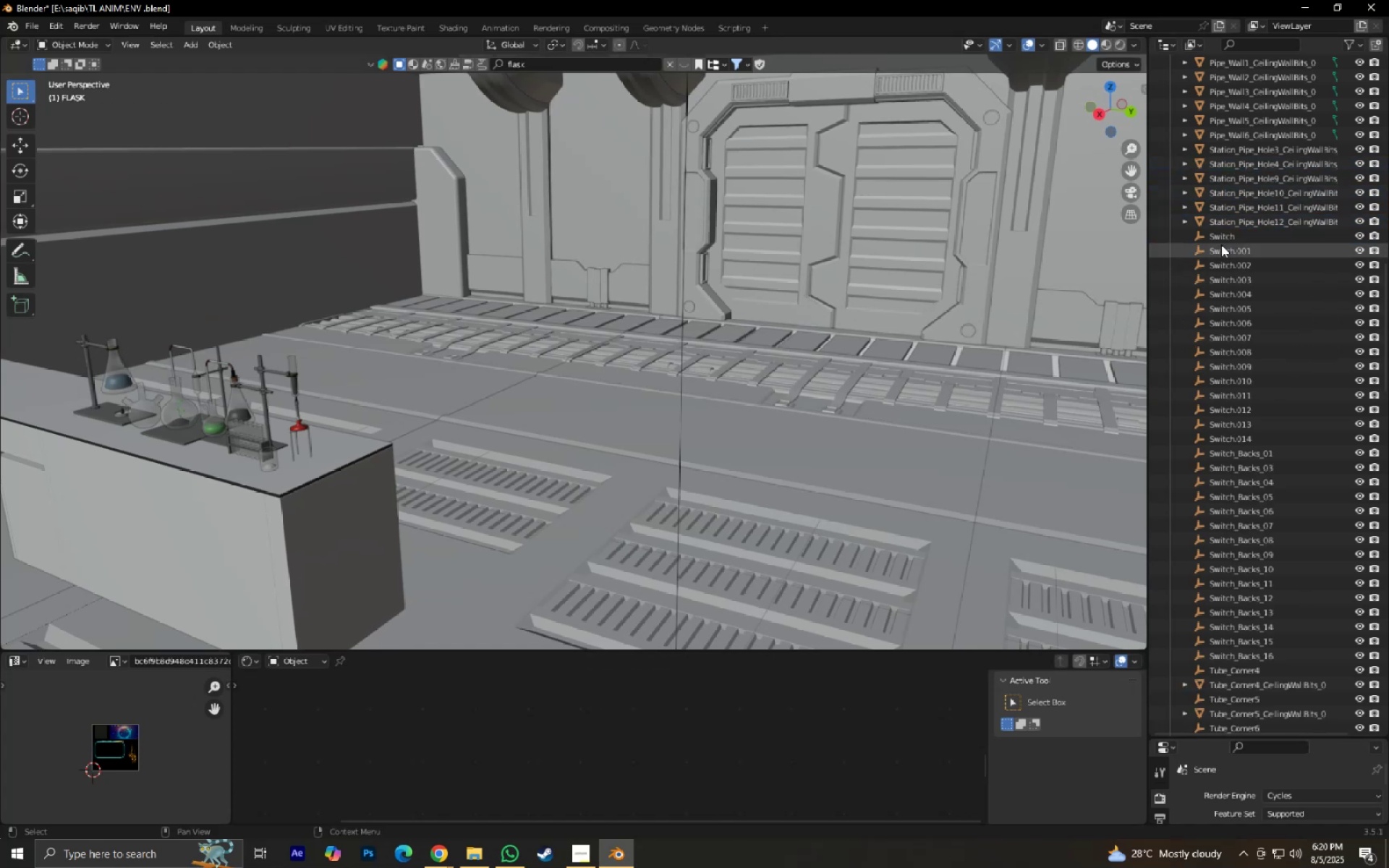 
left_click([1221, 237])
 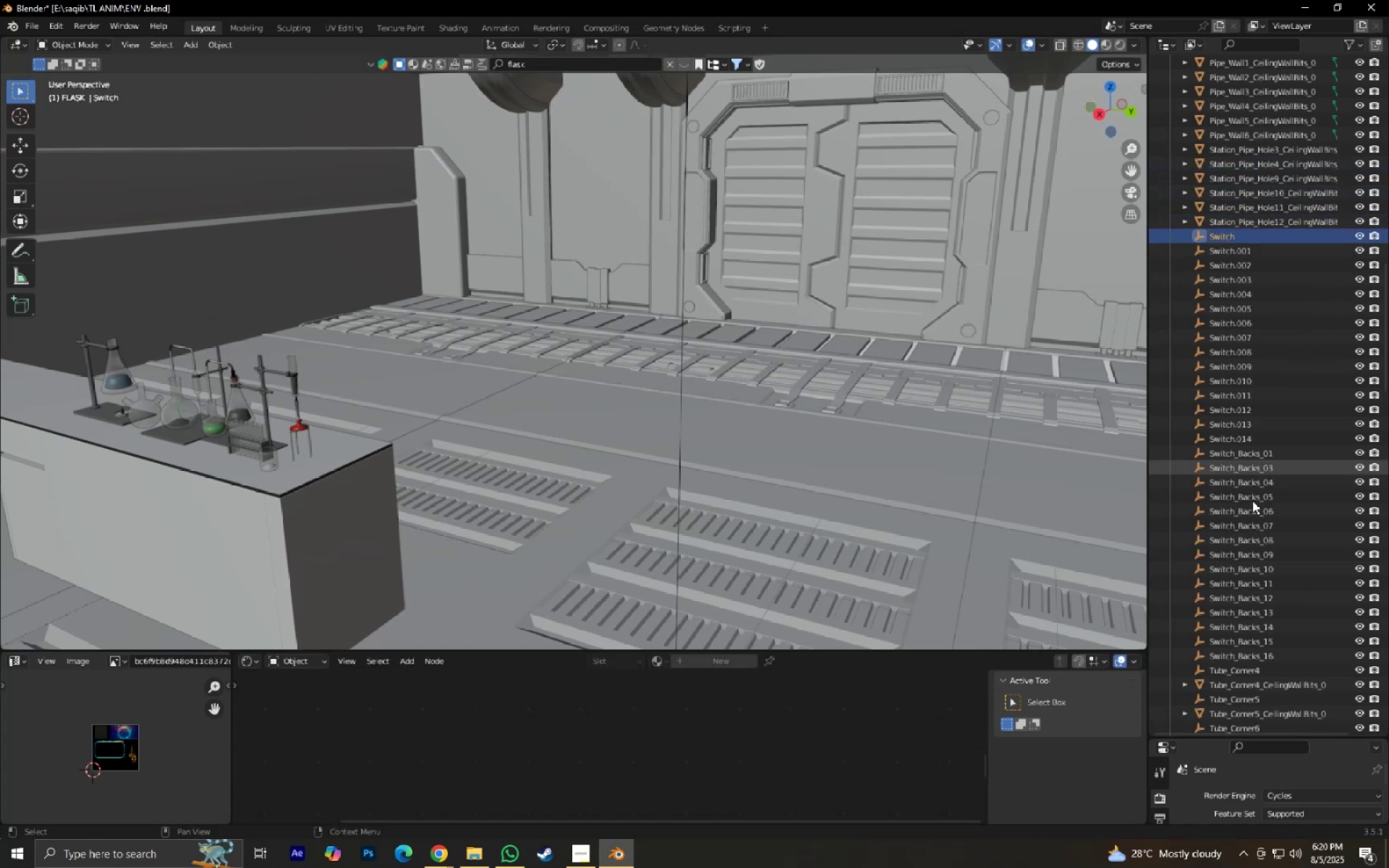 
scroll: coordinate [1256, 551], scroll_direction: down, amount: 5.0
 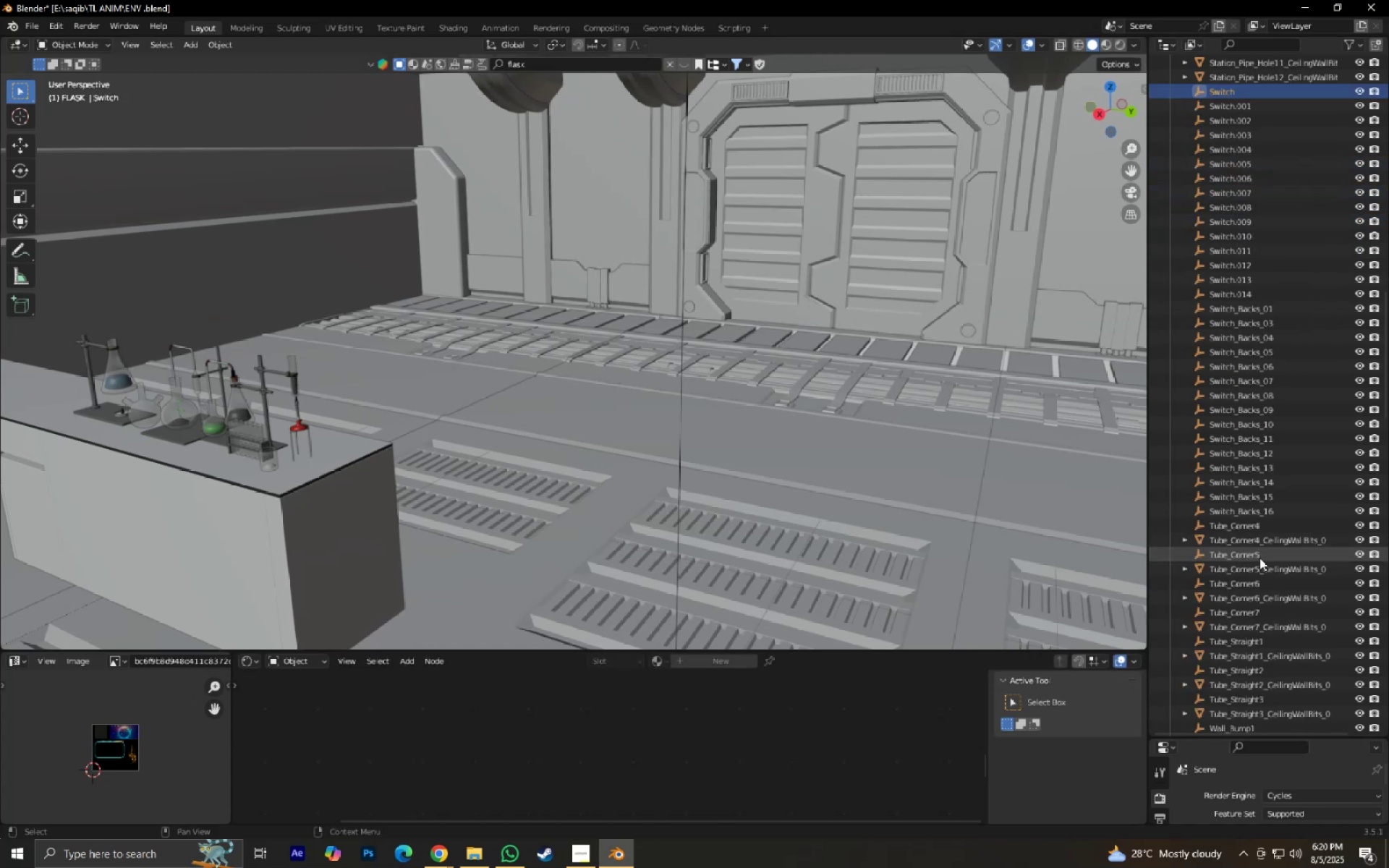 
hold_key(key=ShiftLeft, duration=0.58)
left_click([1241, 531])
 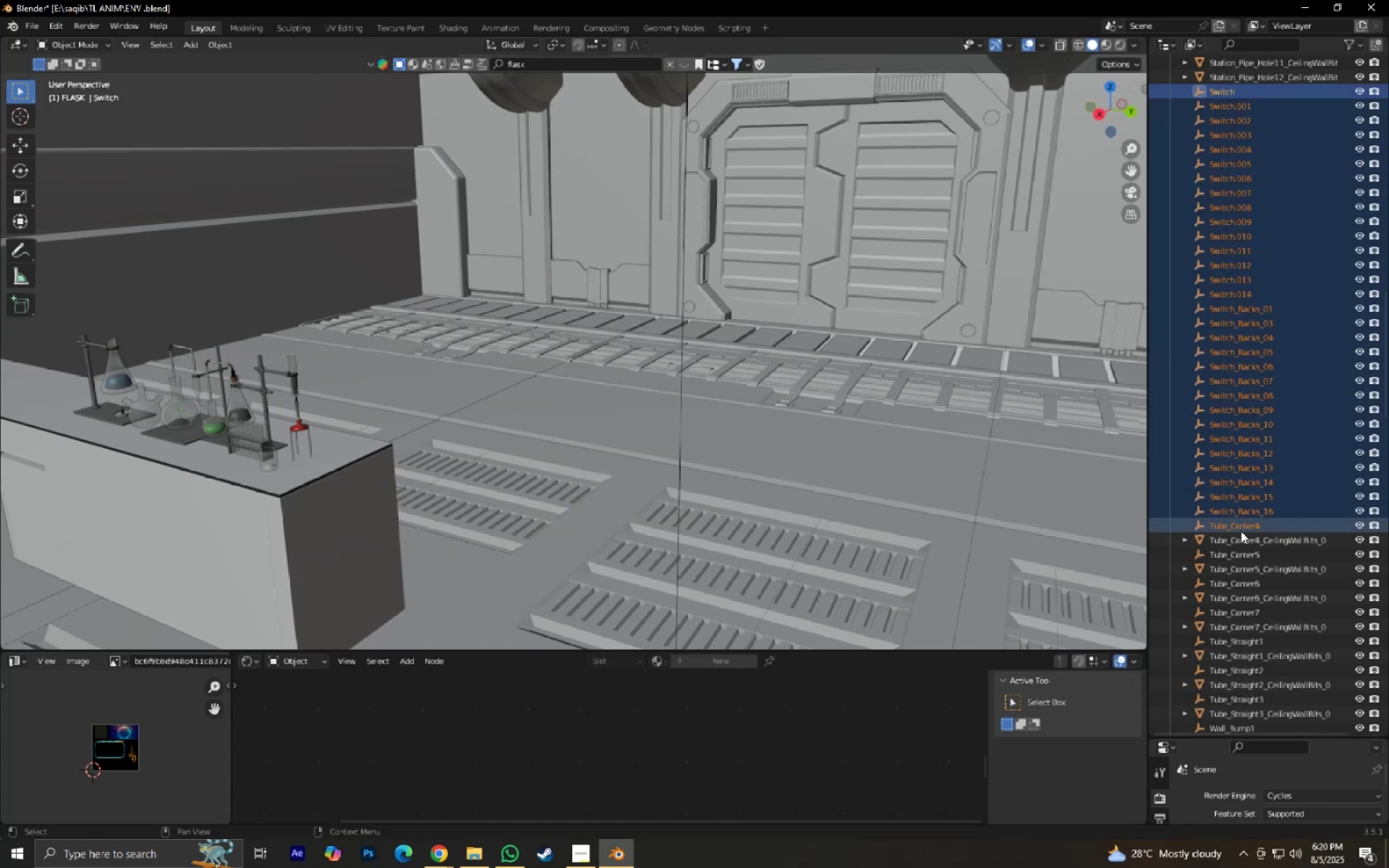 
key(X)
 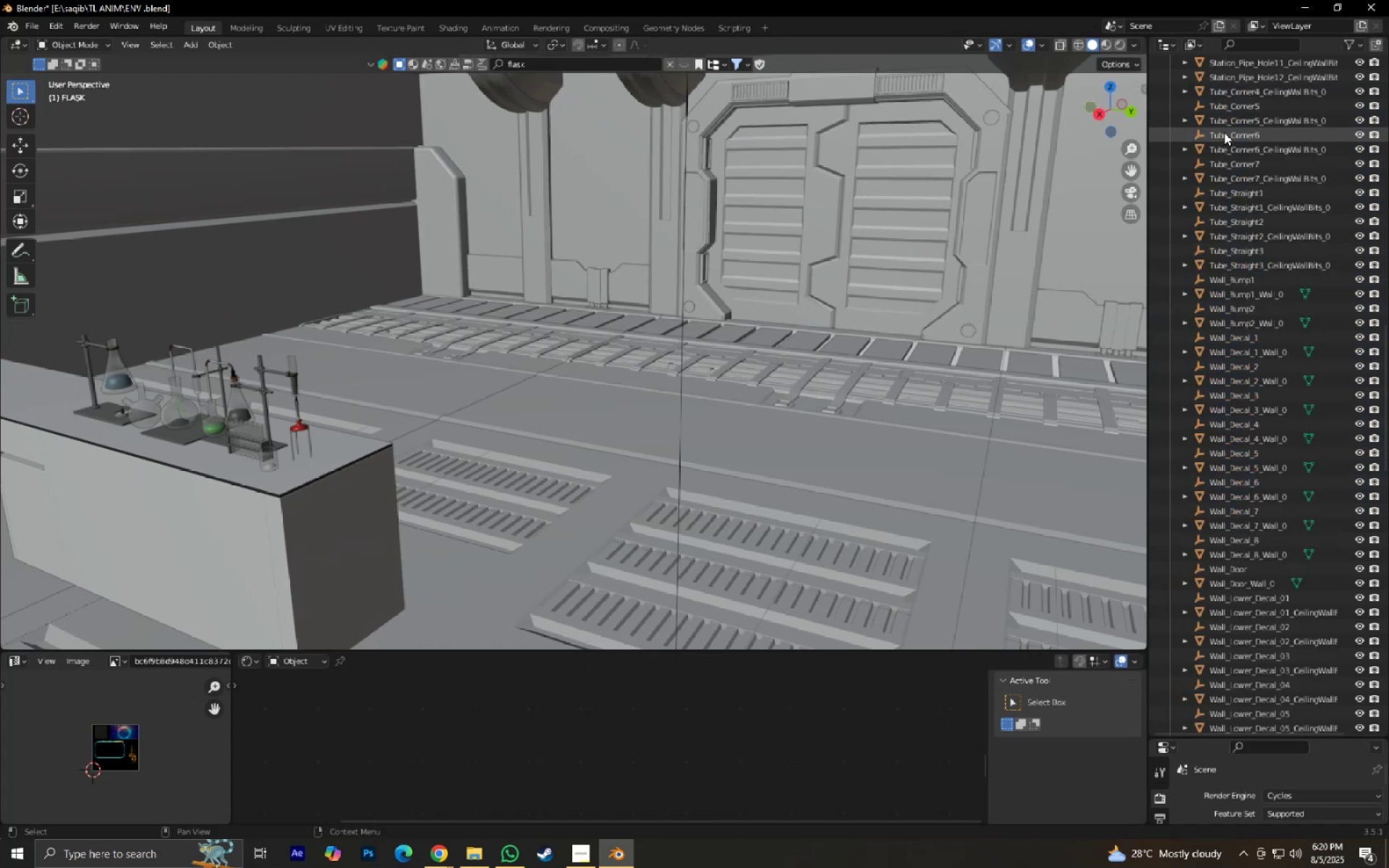 
left_click([1224, 113])
 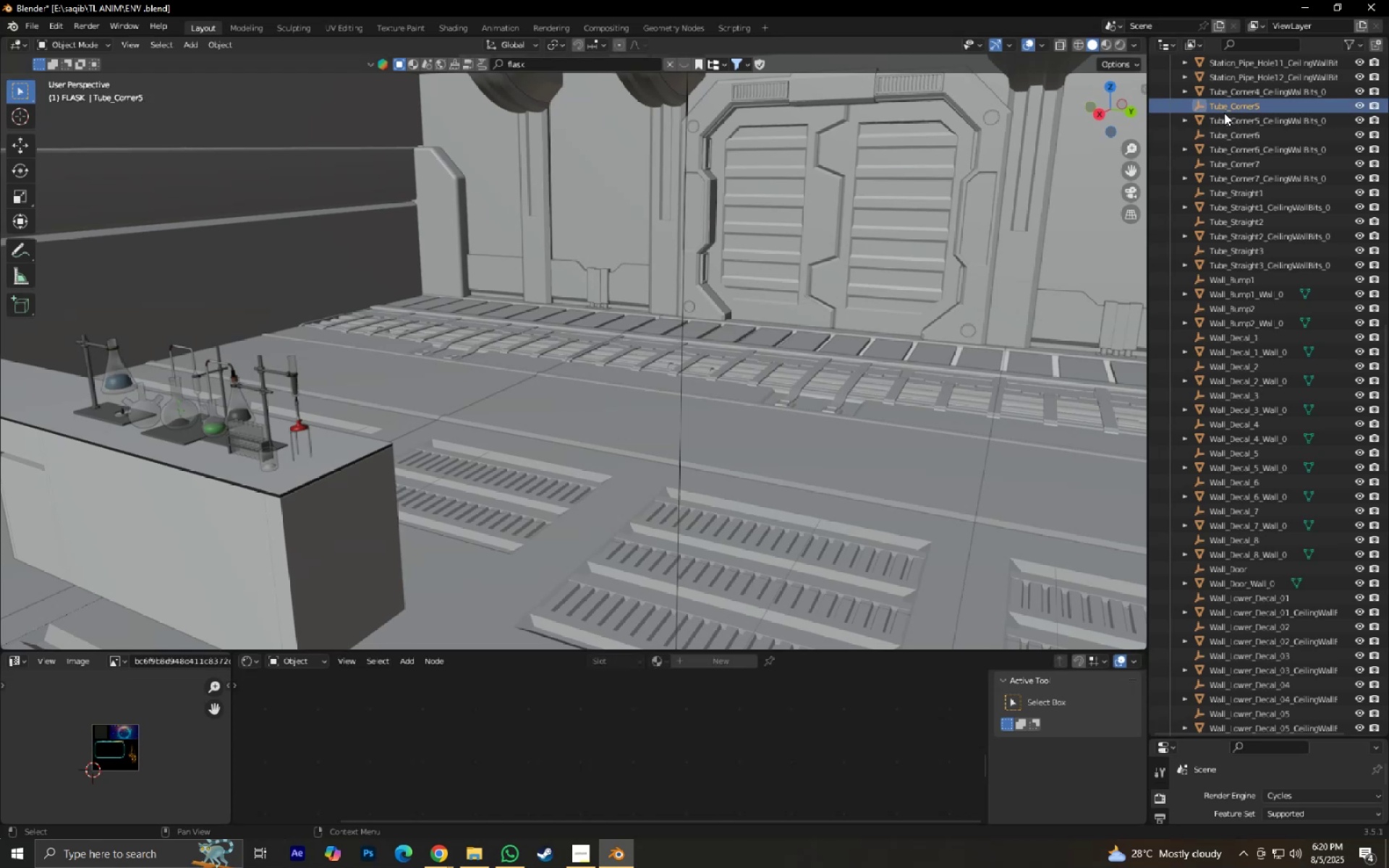 
hold_key(key=ControlLeft, duration=0.57)
double_click([1224, 130])
 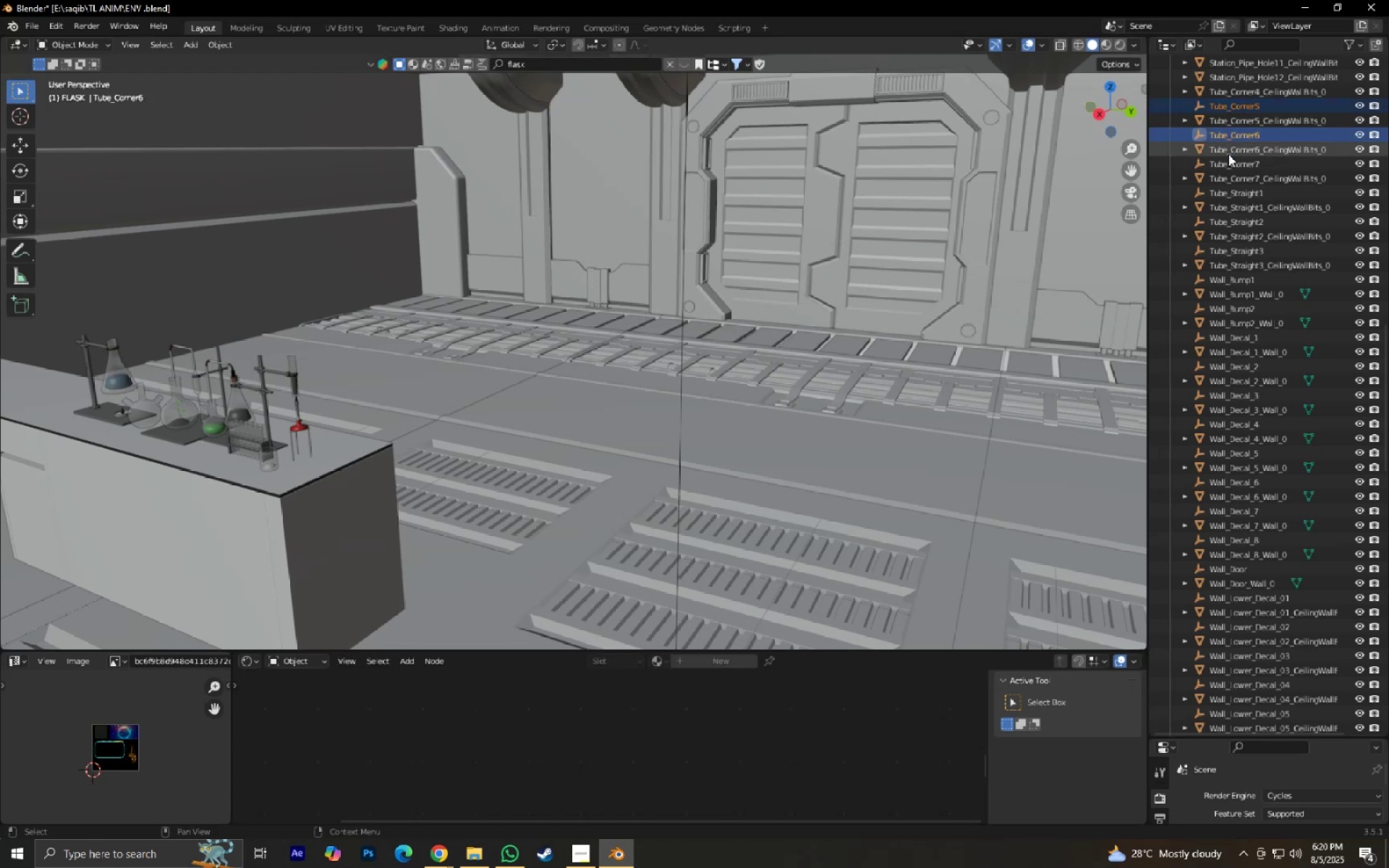 
hold_key(key=ControlLeft, duration=1.53)
left_click([1228, 158])
 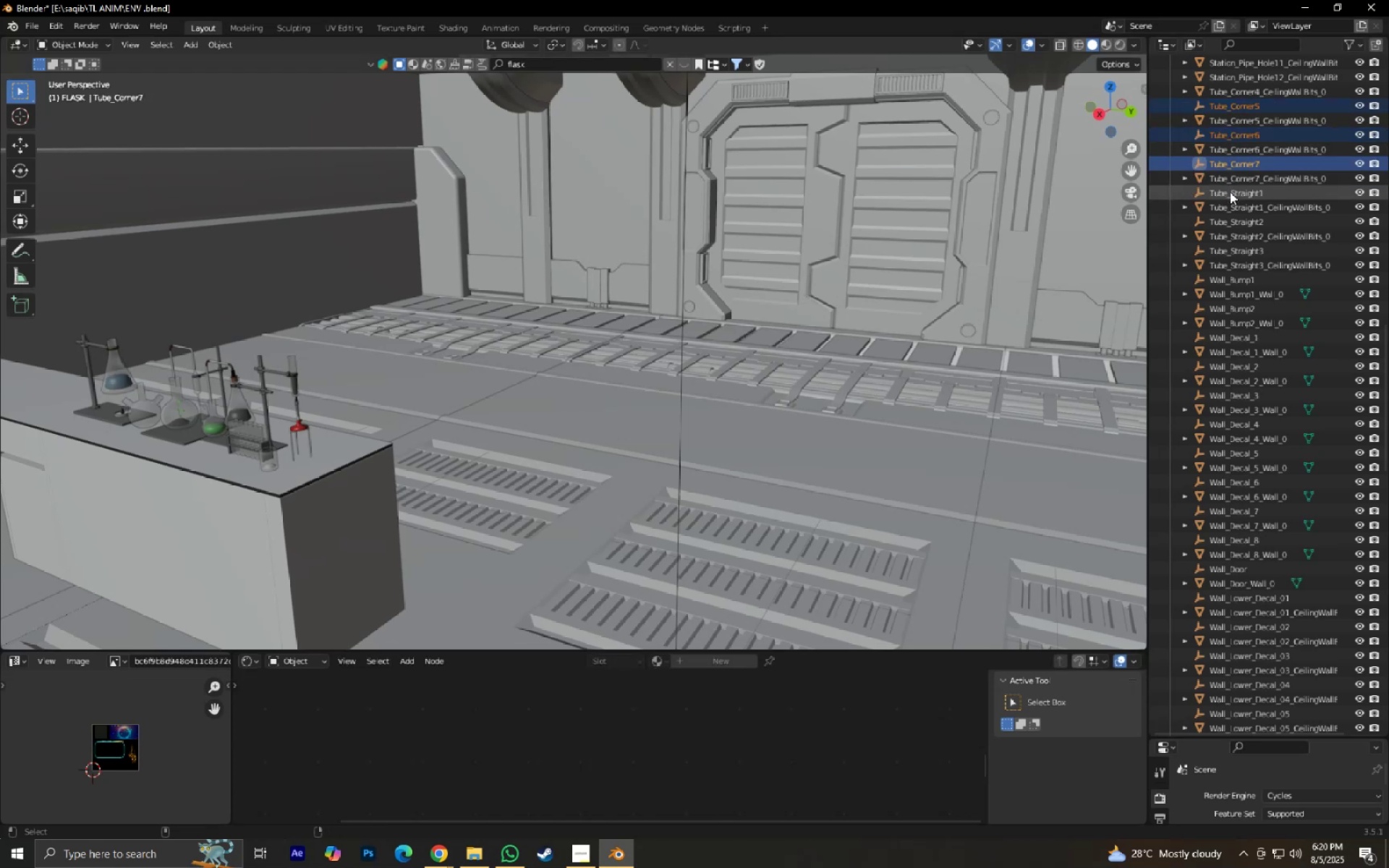 
left_click([1231, 192])
 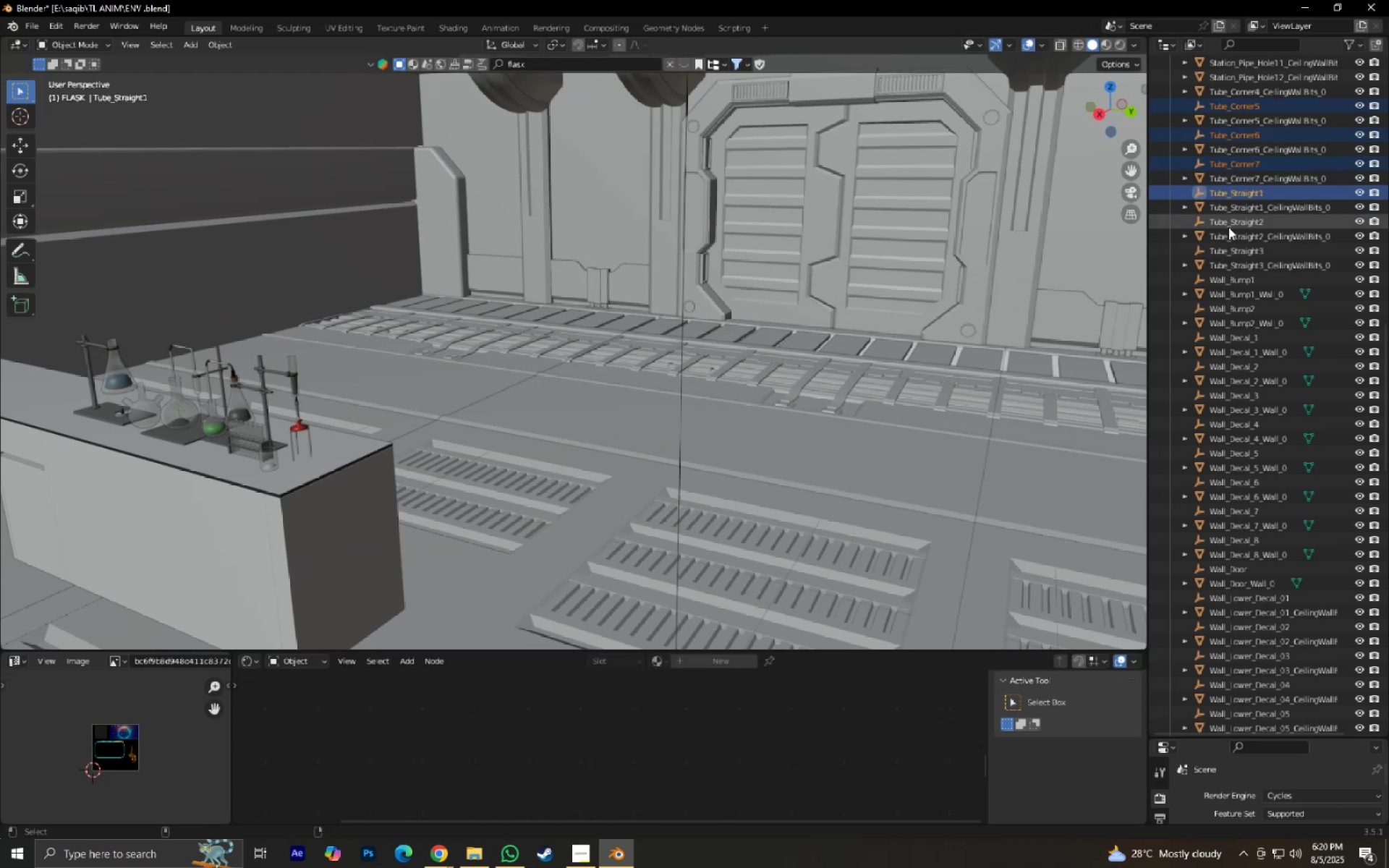 
hold_key(key=ControlLeft, duration=1.52)
double_click([1228, 227])
 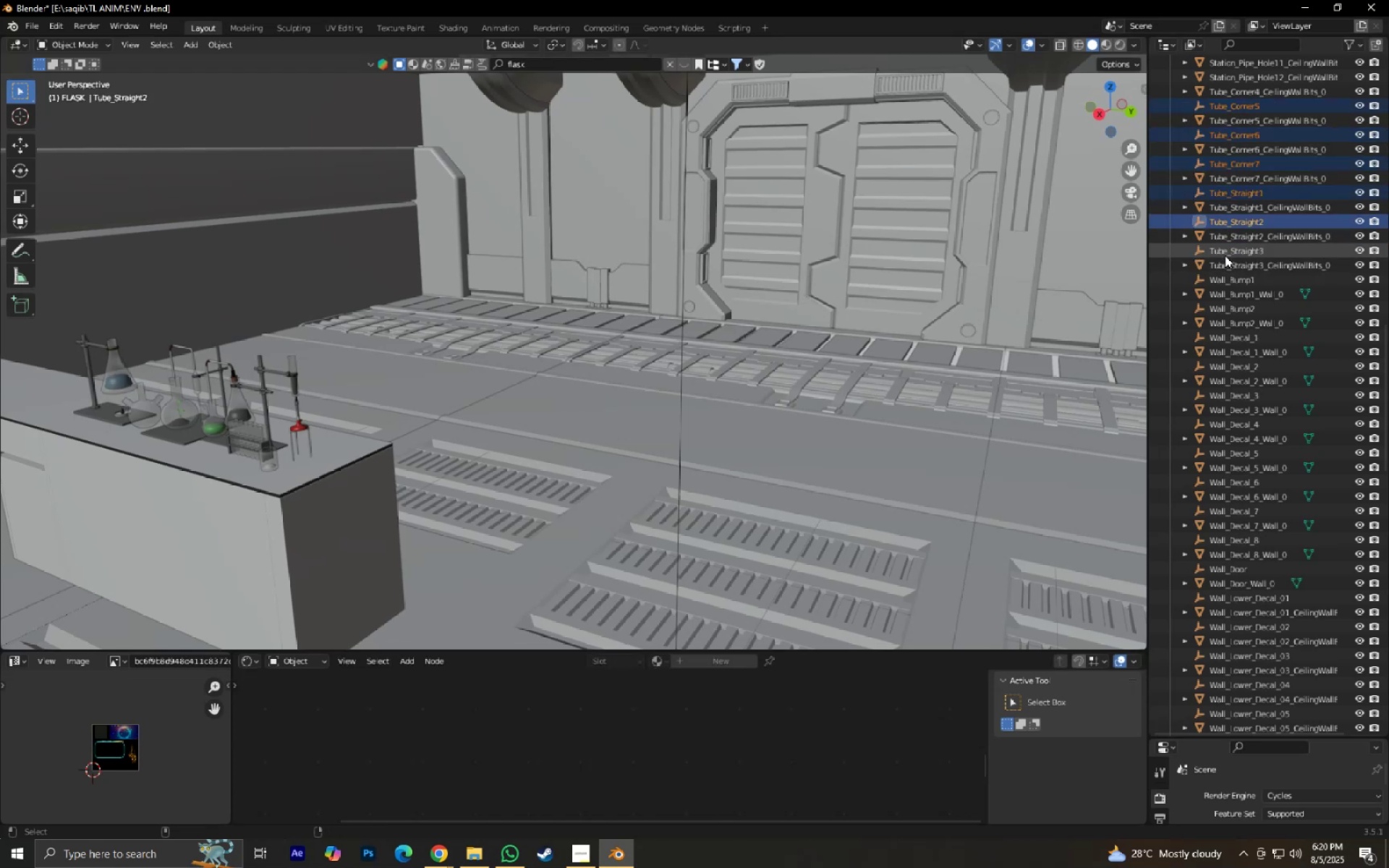 
left_click([1223, 251])
 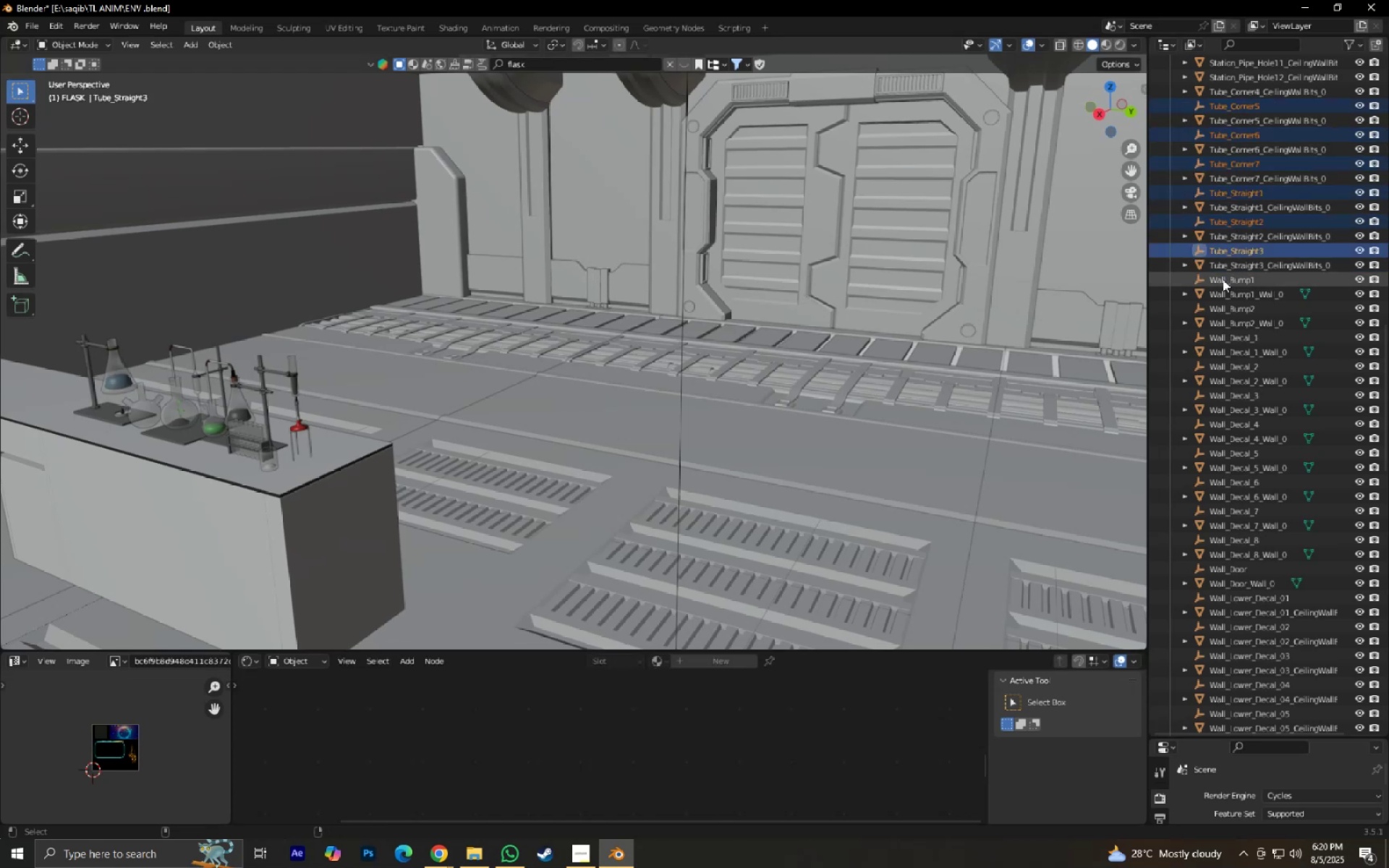 
left_click([1223, 280])
 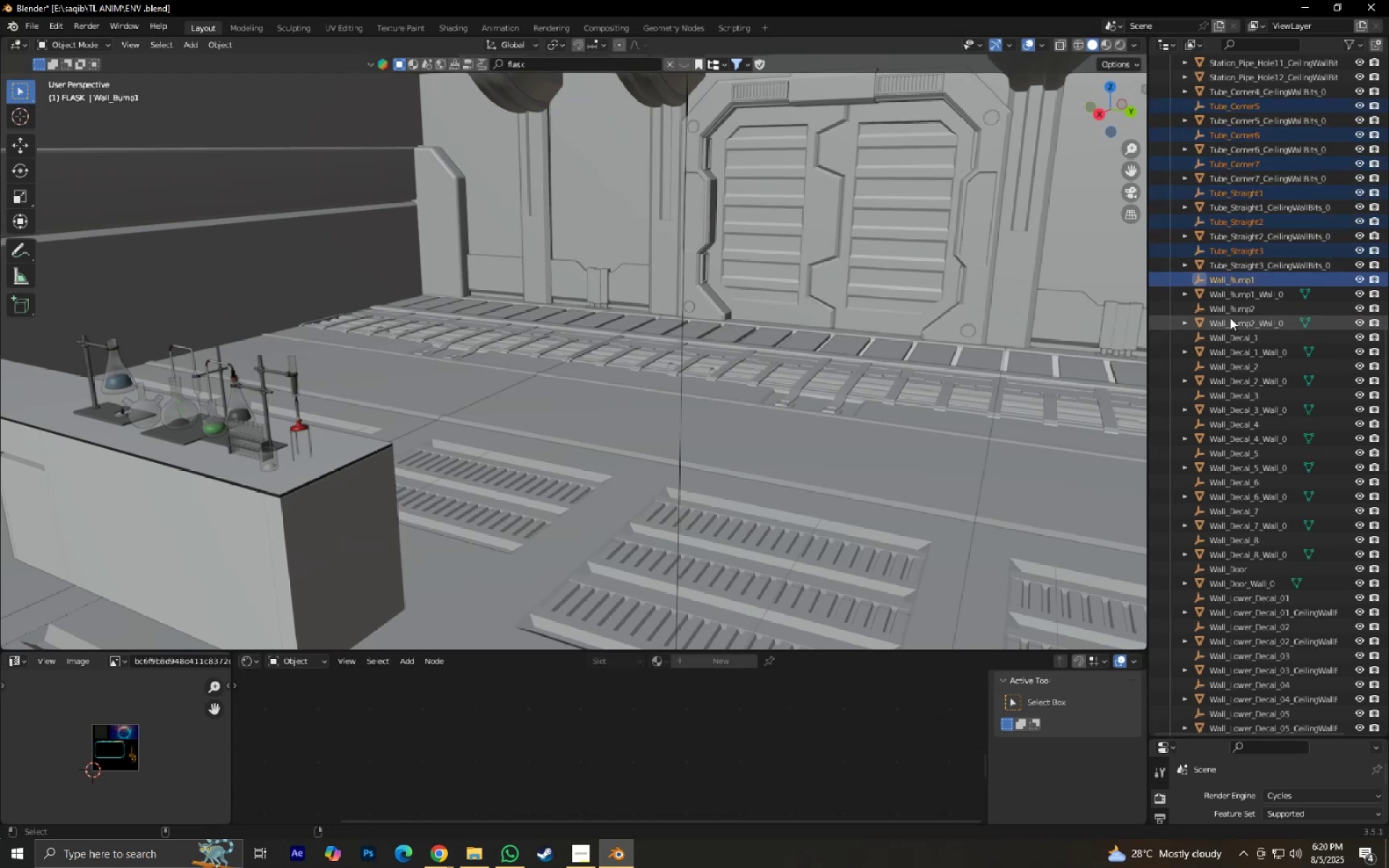 
hold_key(key=ControlLeft, duration=1.51)
double_click([1227, 308])
 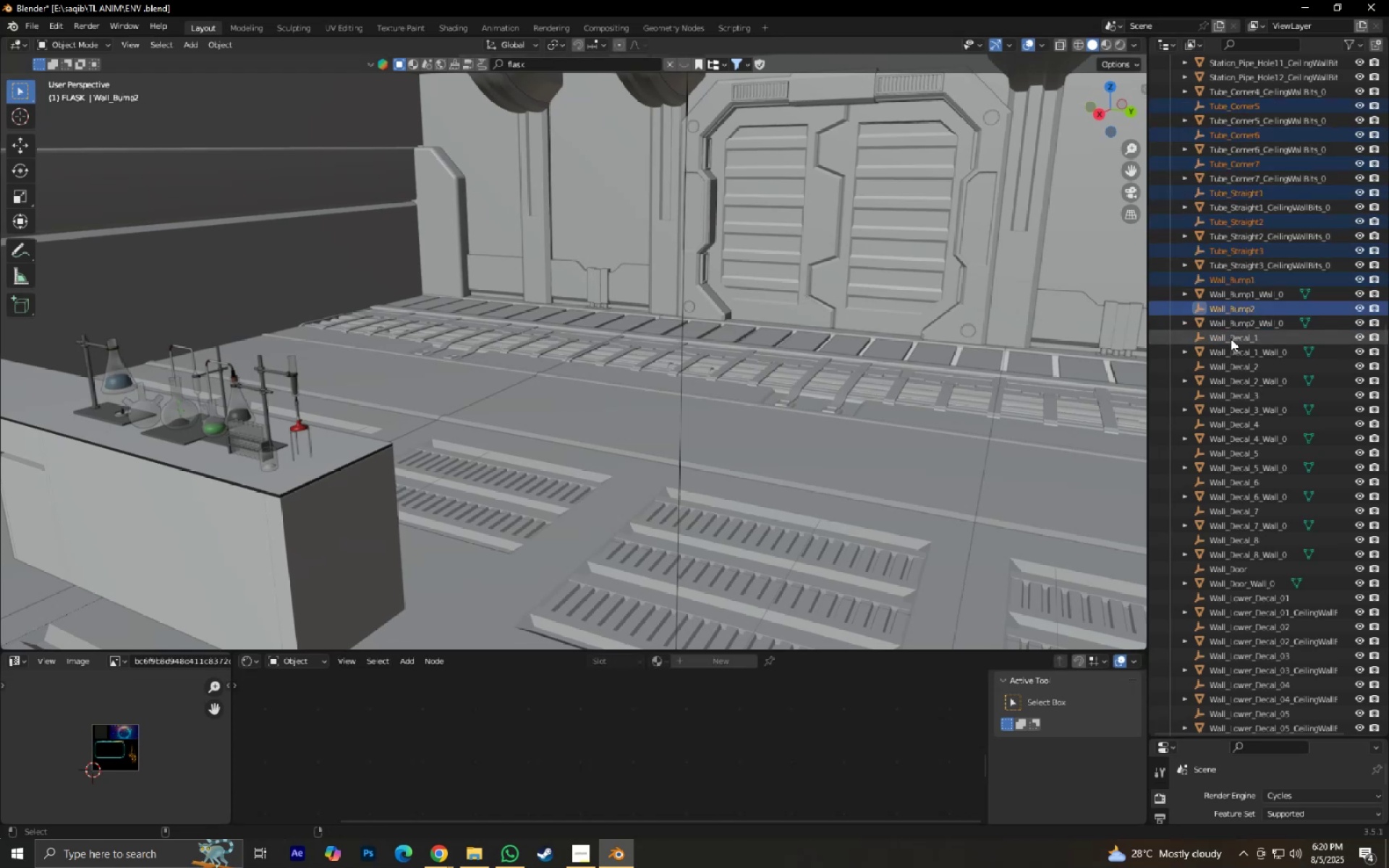 
triple_click([1231, 339])
 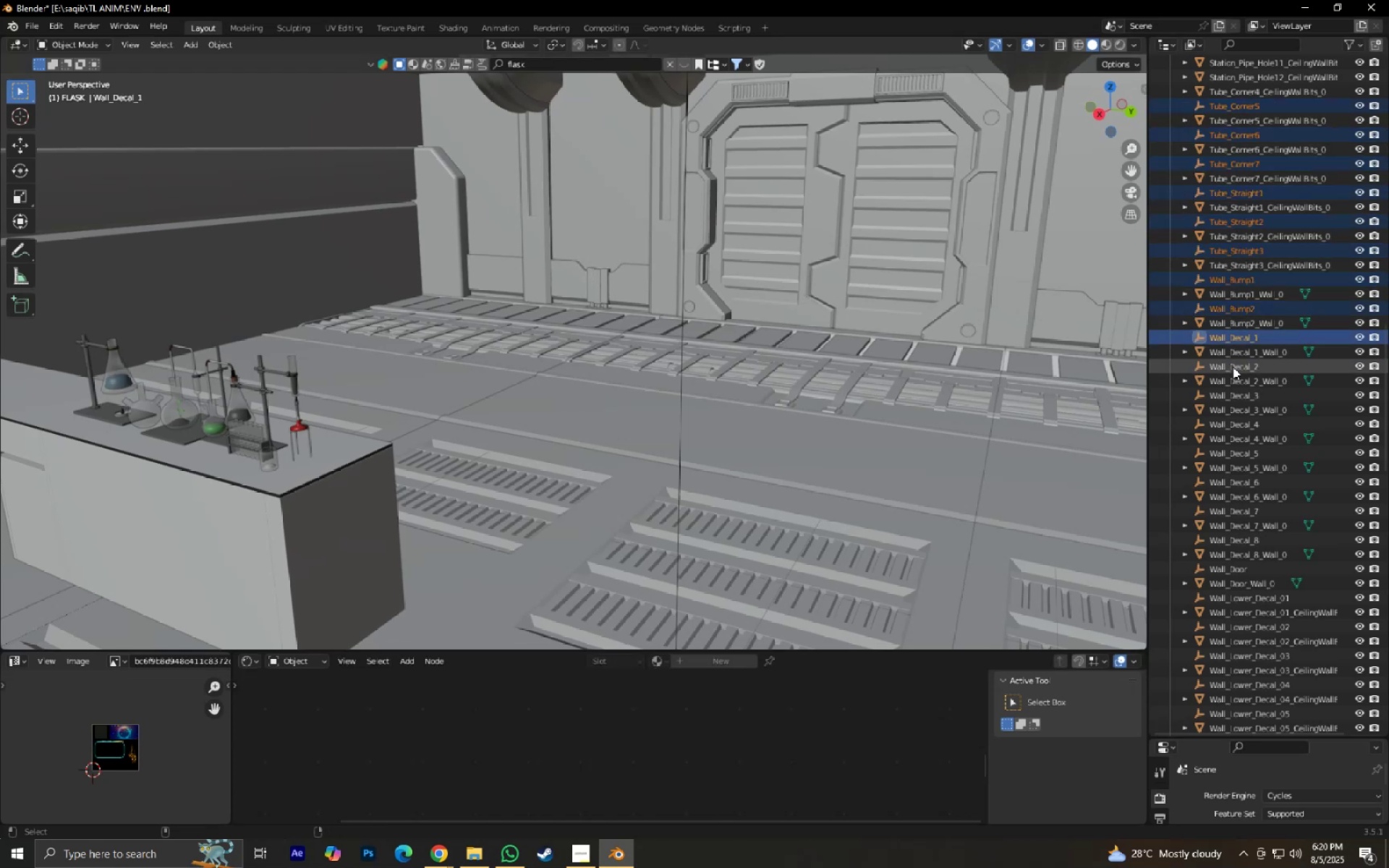 
triple_click([1233, 367])
 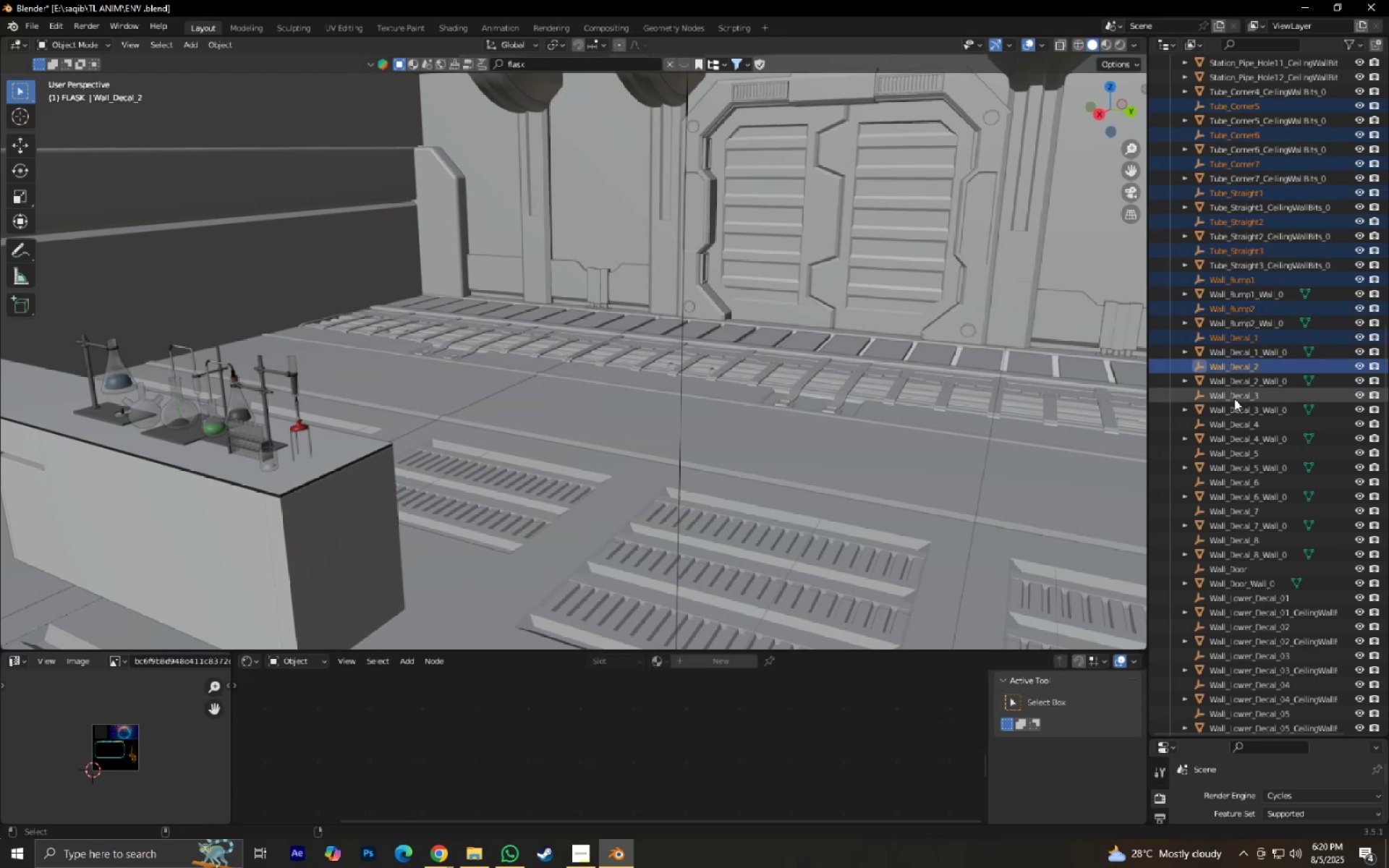 
hold_key(key=ControlLeft, duration=1.52)
triple_click([1234, 399])
 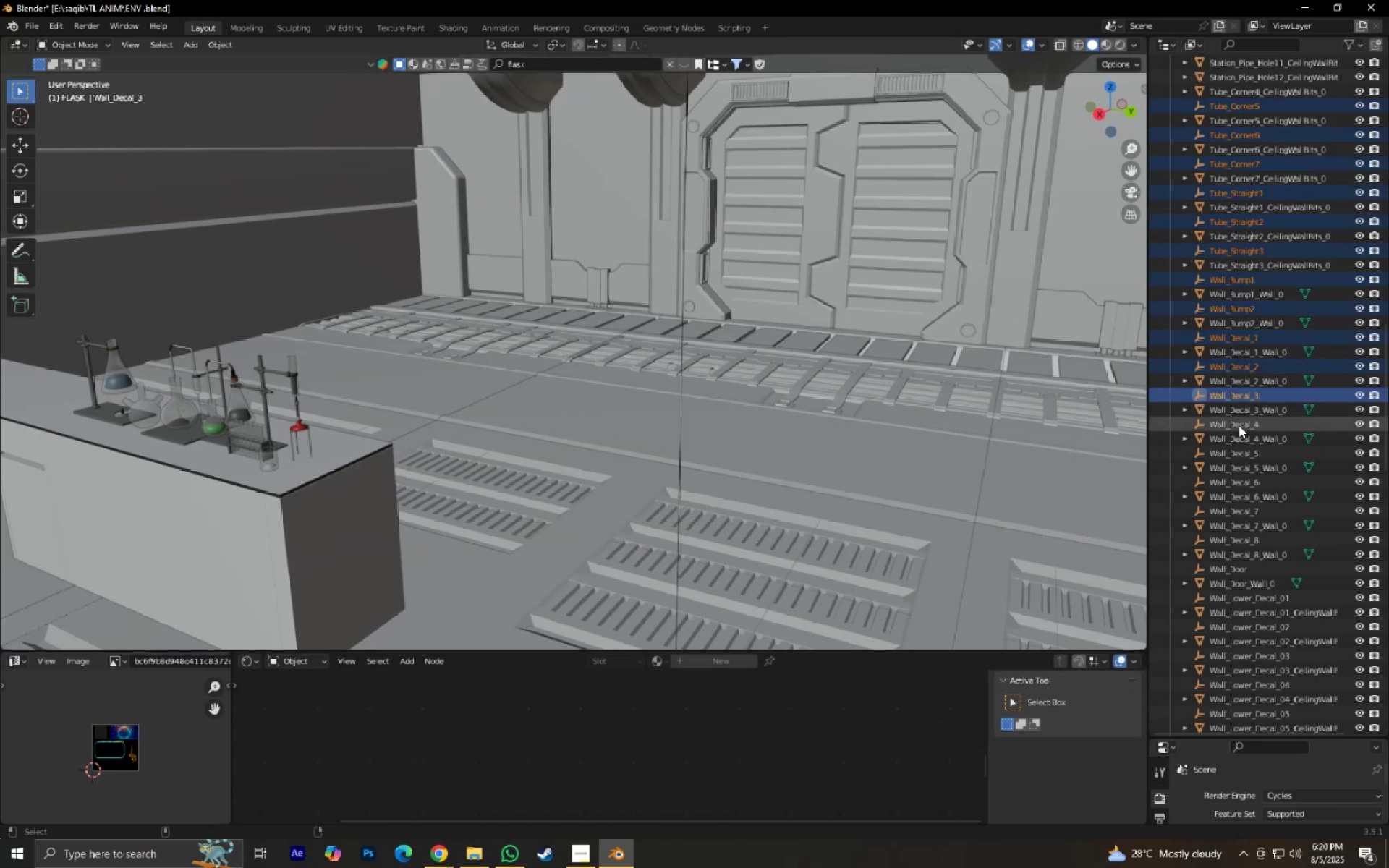 
left_click([1239, 426])
 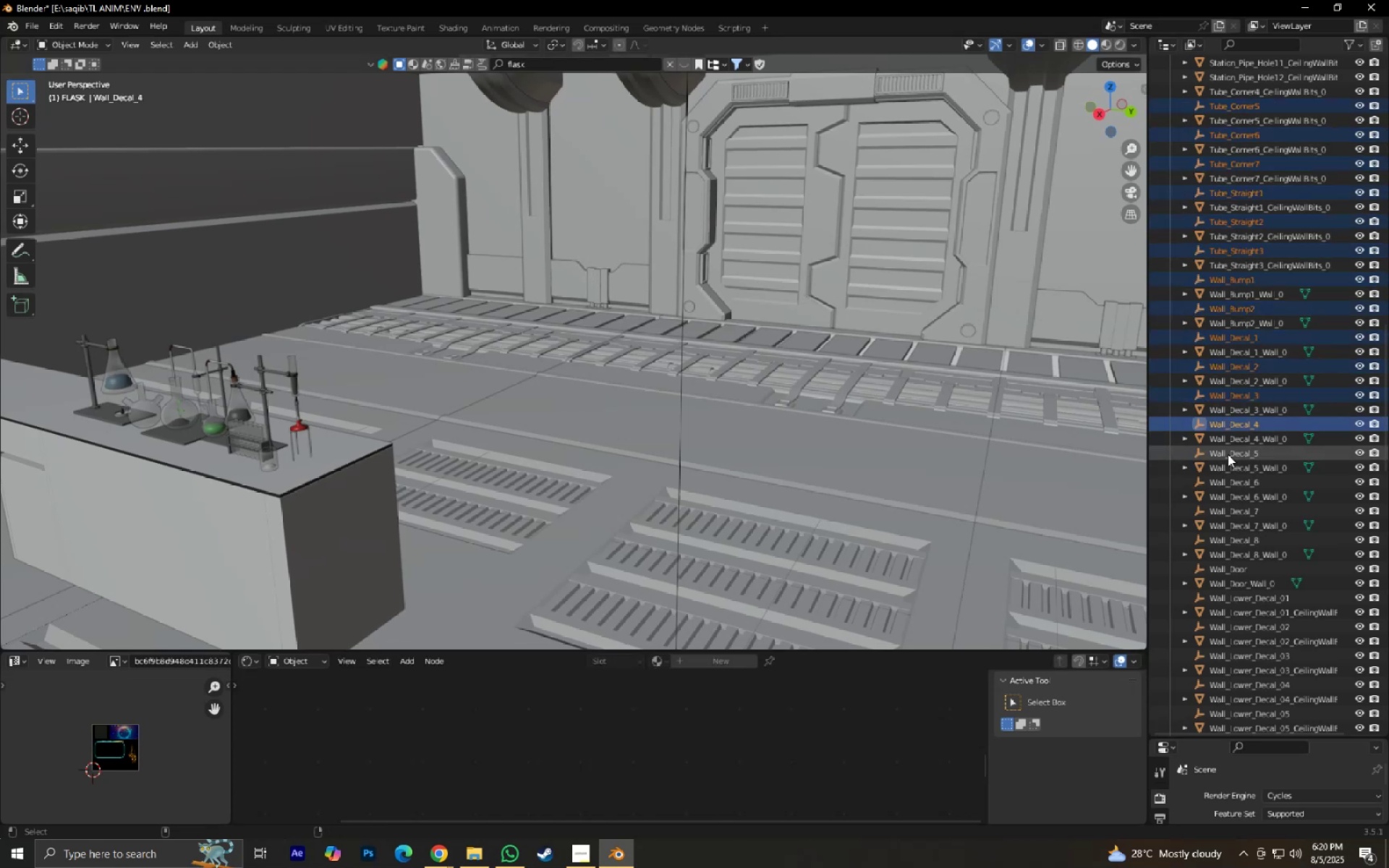 
left_click([1227, 454])
 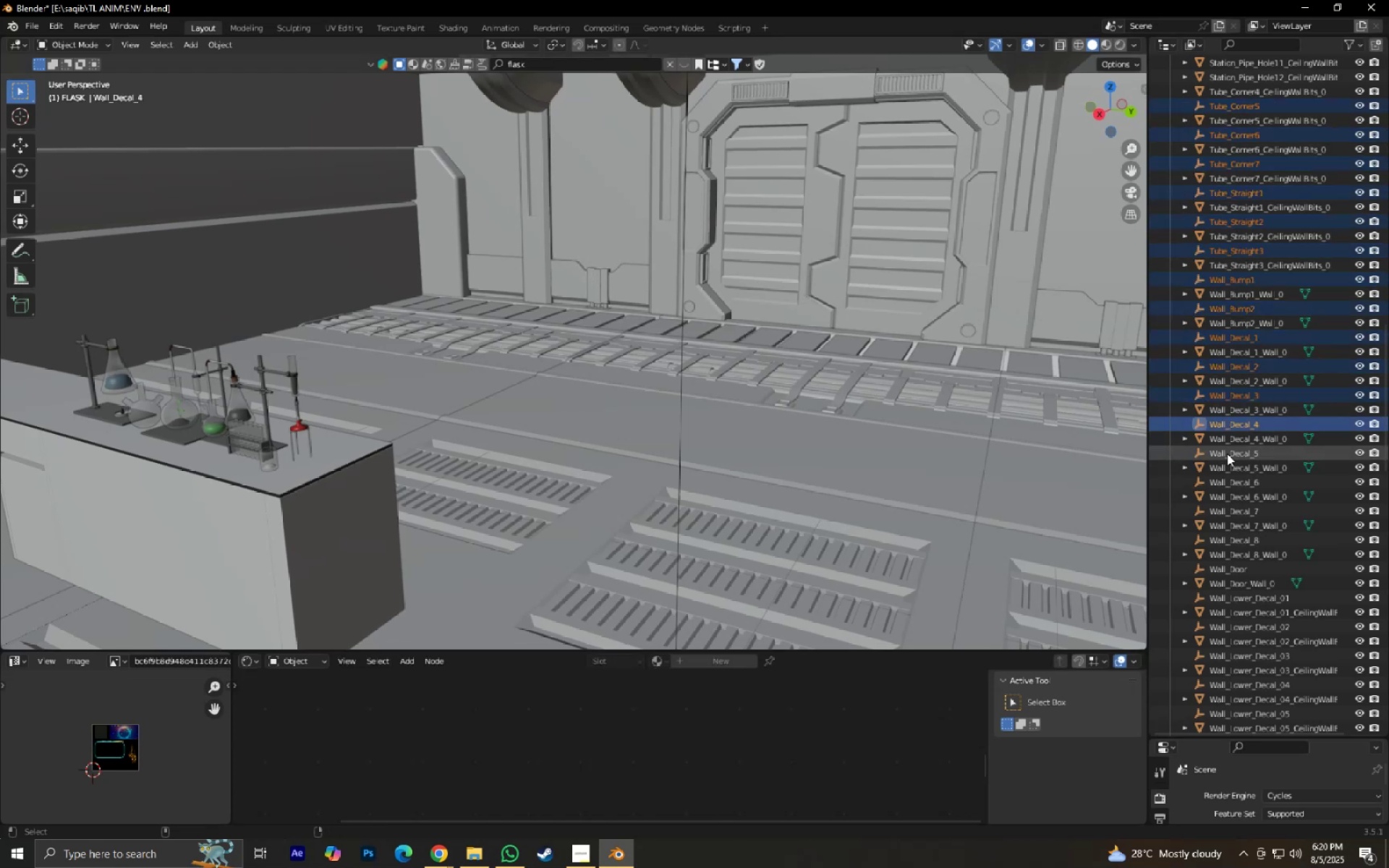 
hold_key(key=ControlLeft, duration=1.51)
left_click([1226, 485])
 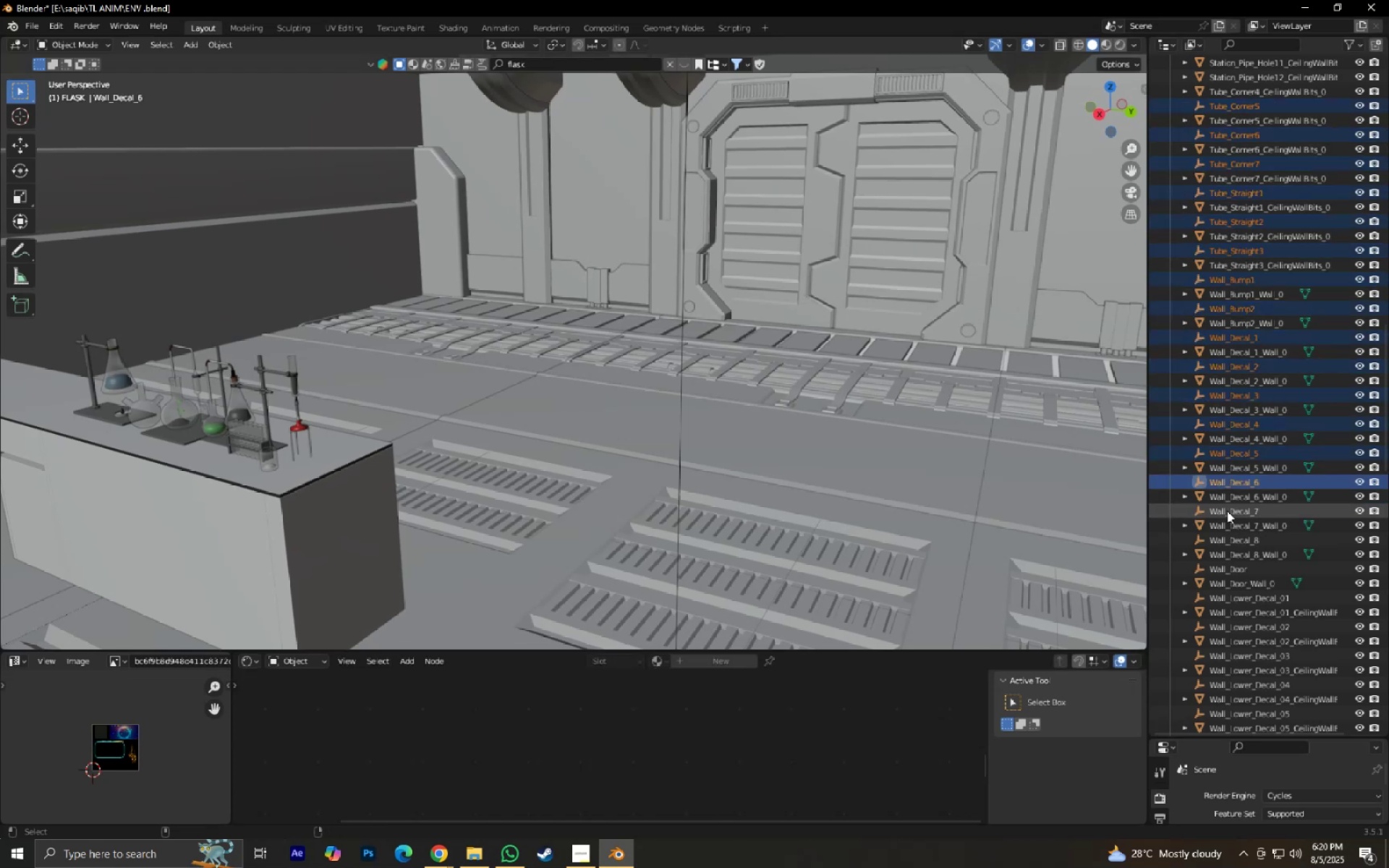 
left_click([1227, 511])
 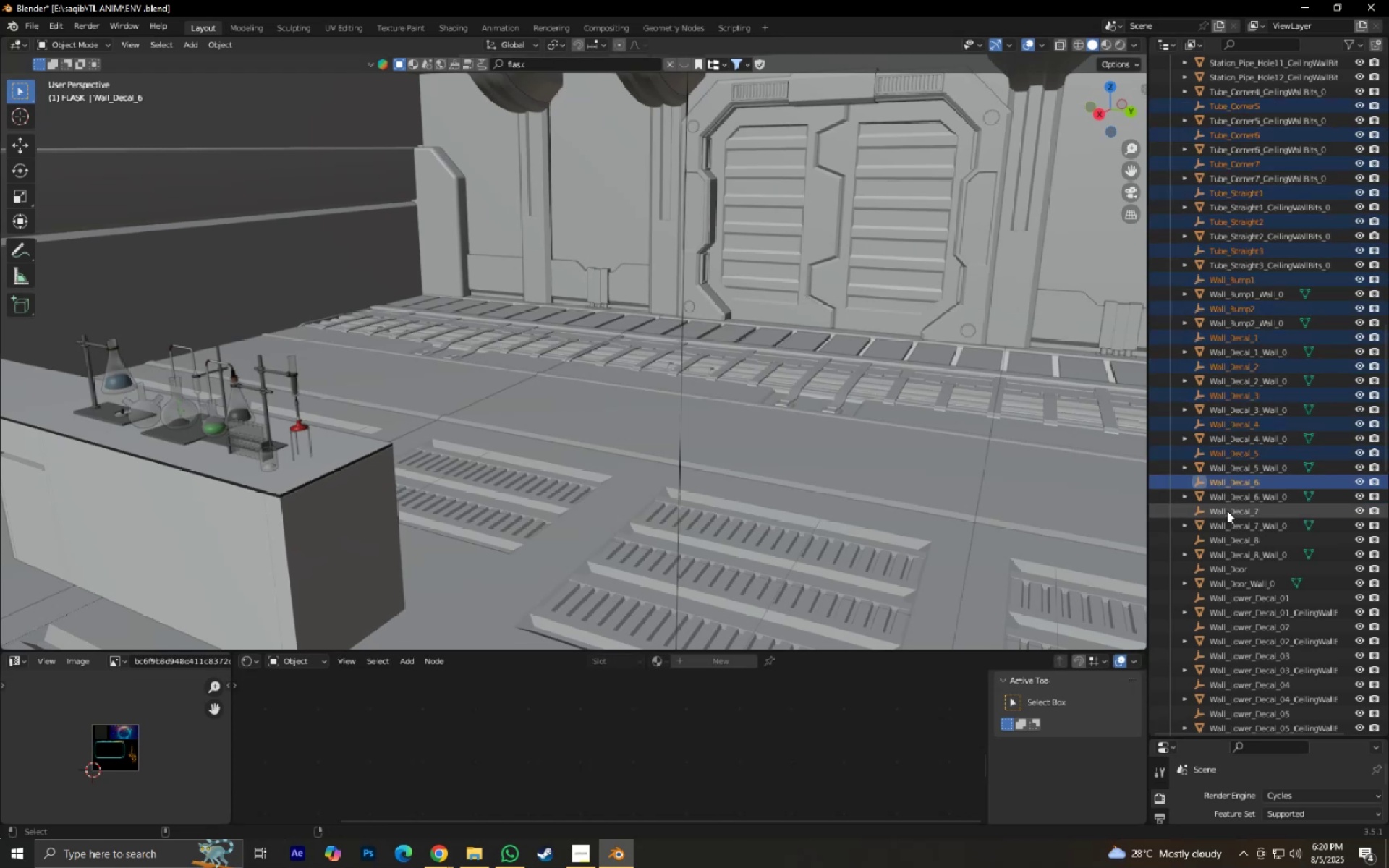 
hold_key(key=ControlLeft, duration=1.27)
left_click([1229, 537])
 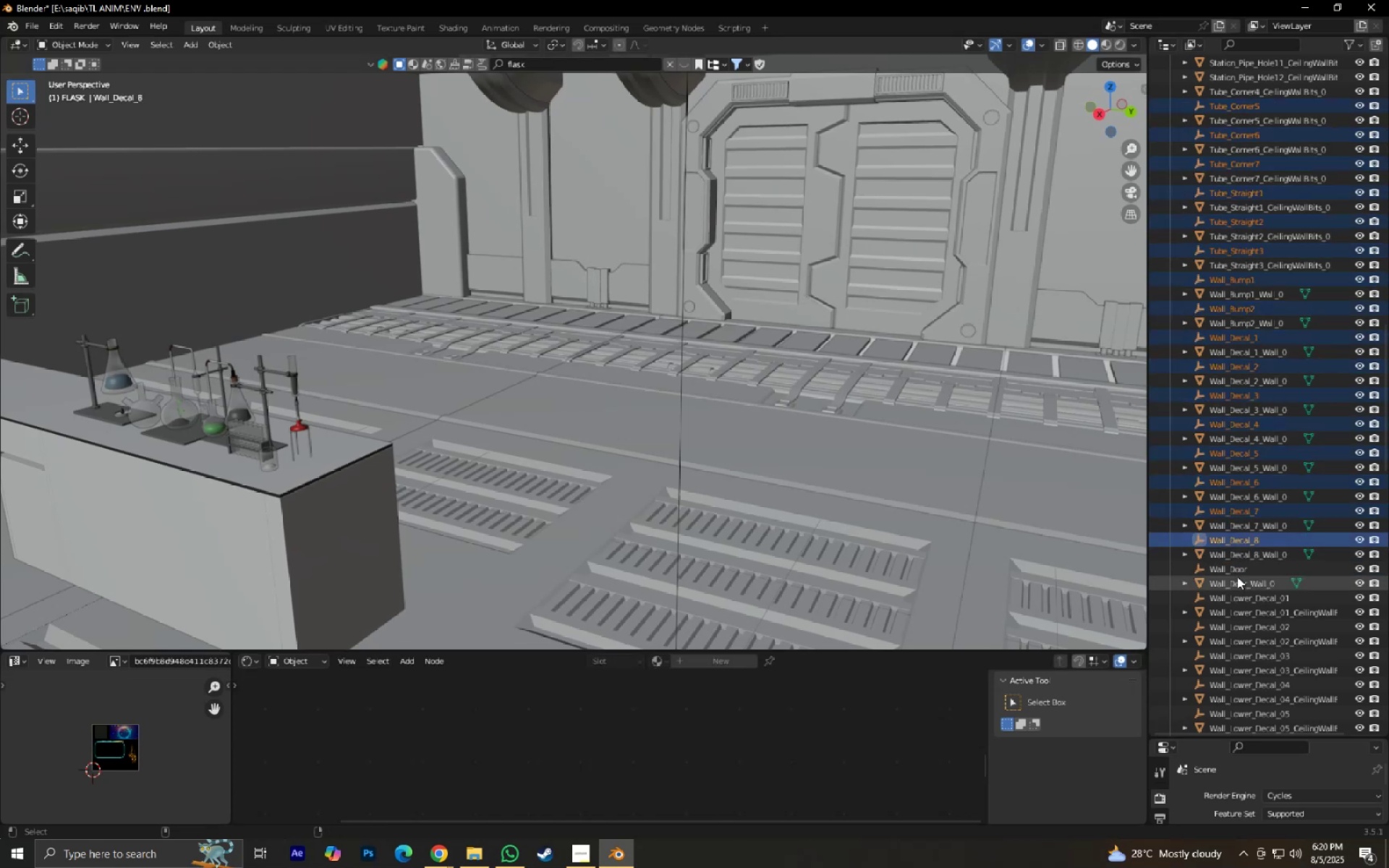 
double_click([1237, 576])
 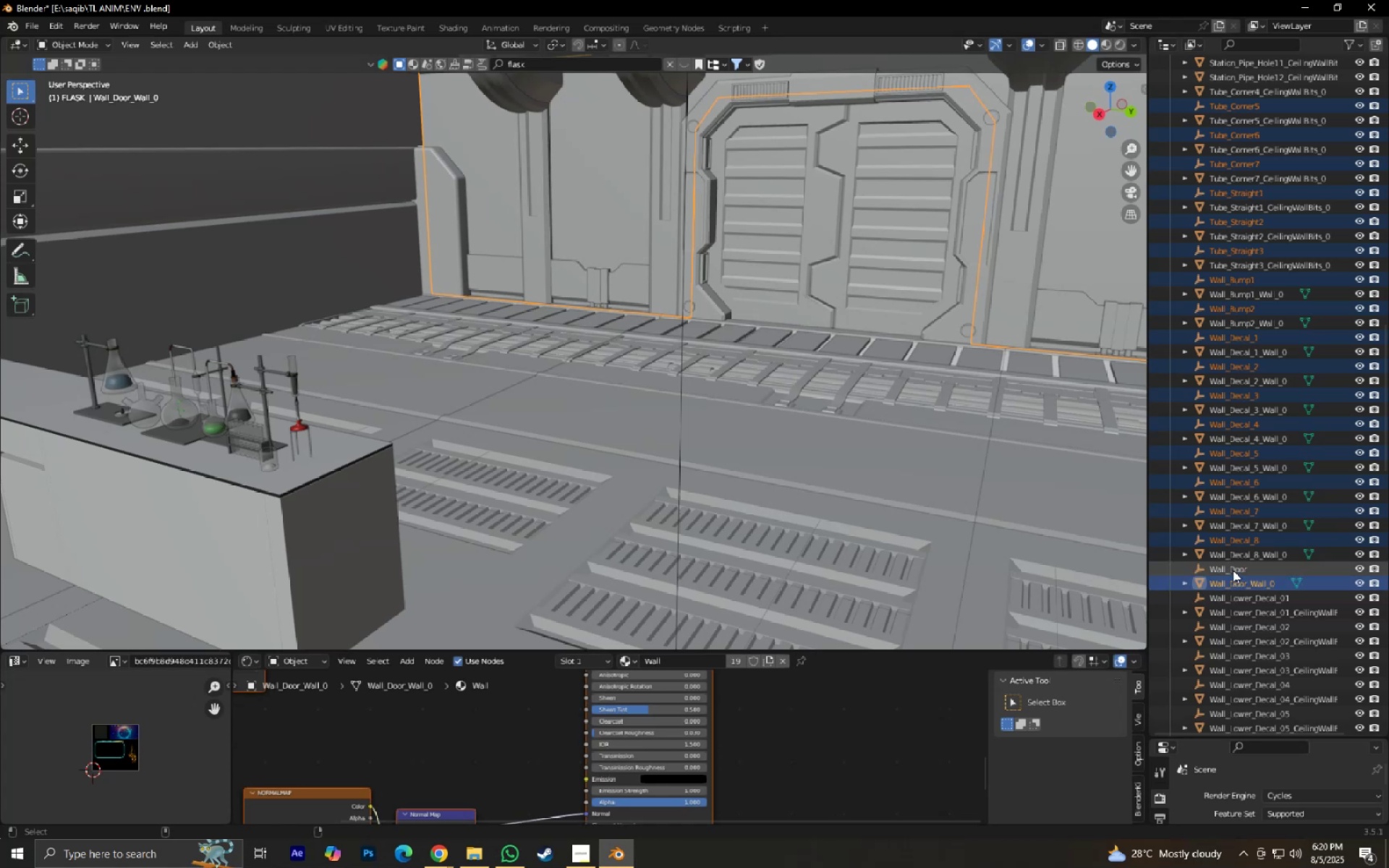 
key(Control+ControlLeft)
 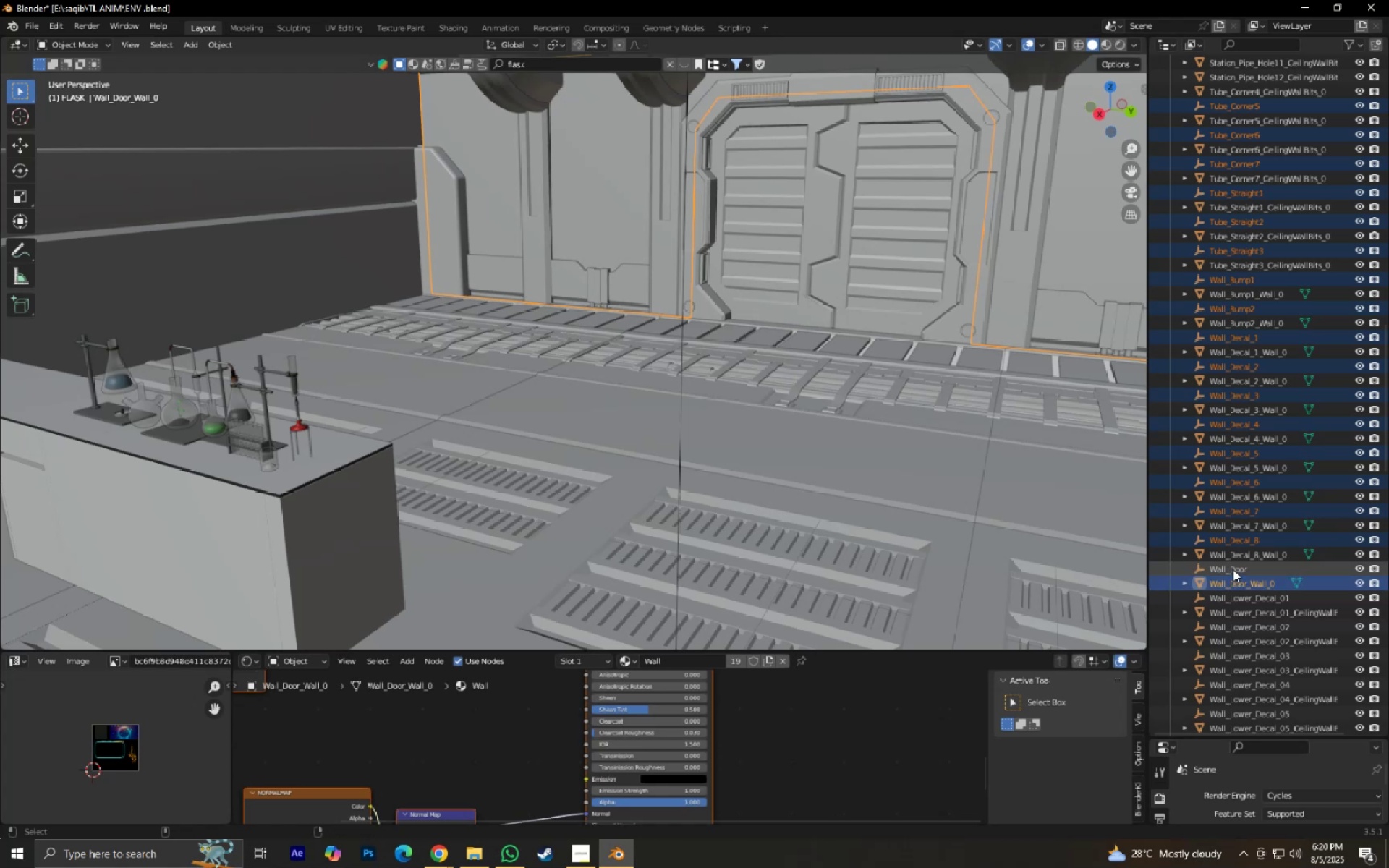 
key(Control+Z)
 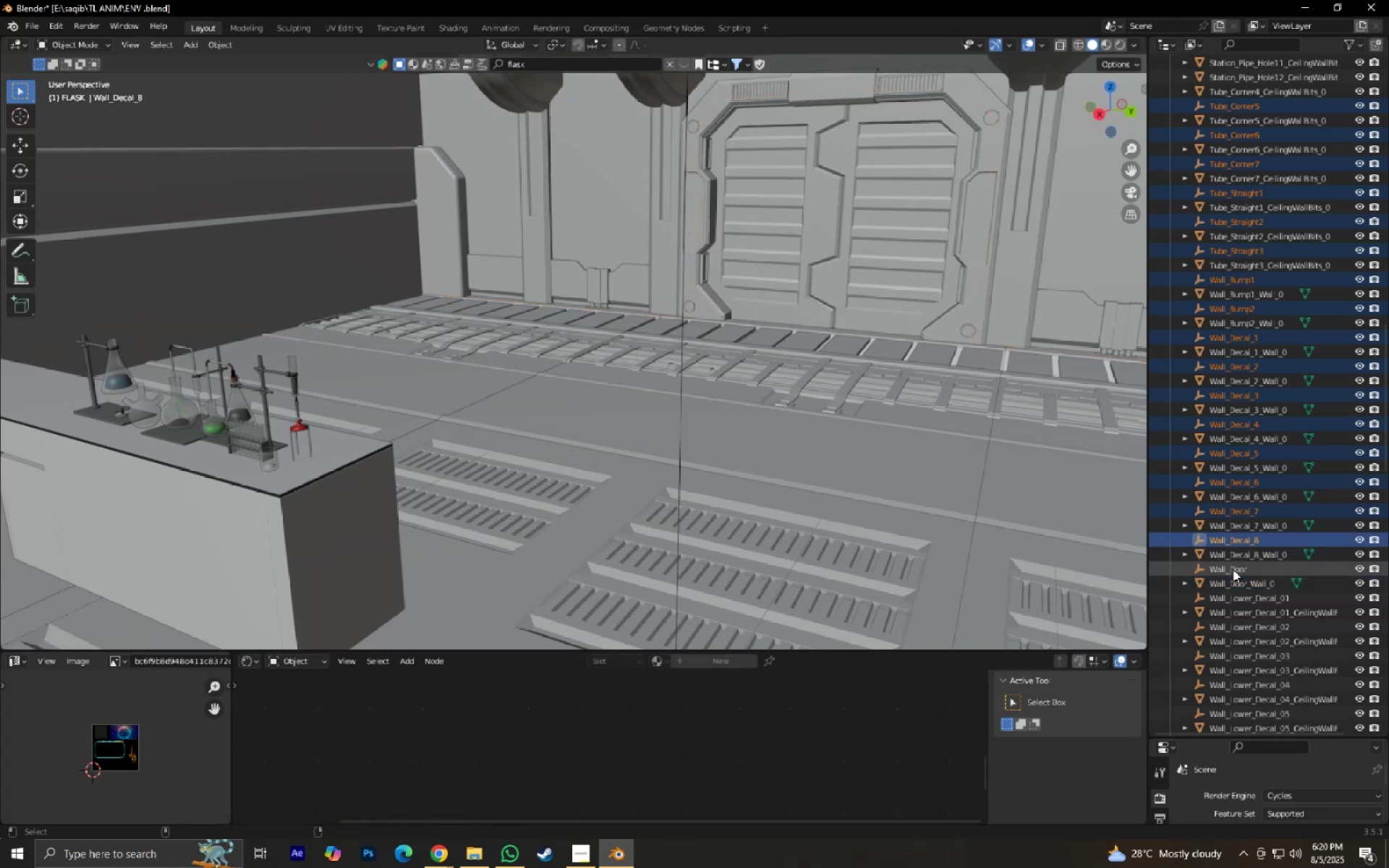 
hold_key(key=ControlLeft, duration=0.32)
left_click([1233, 569])
 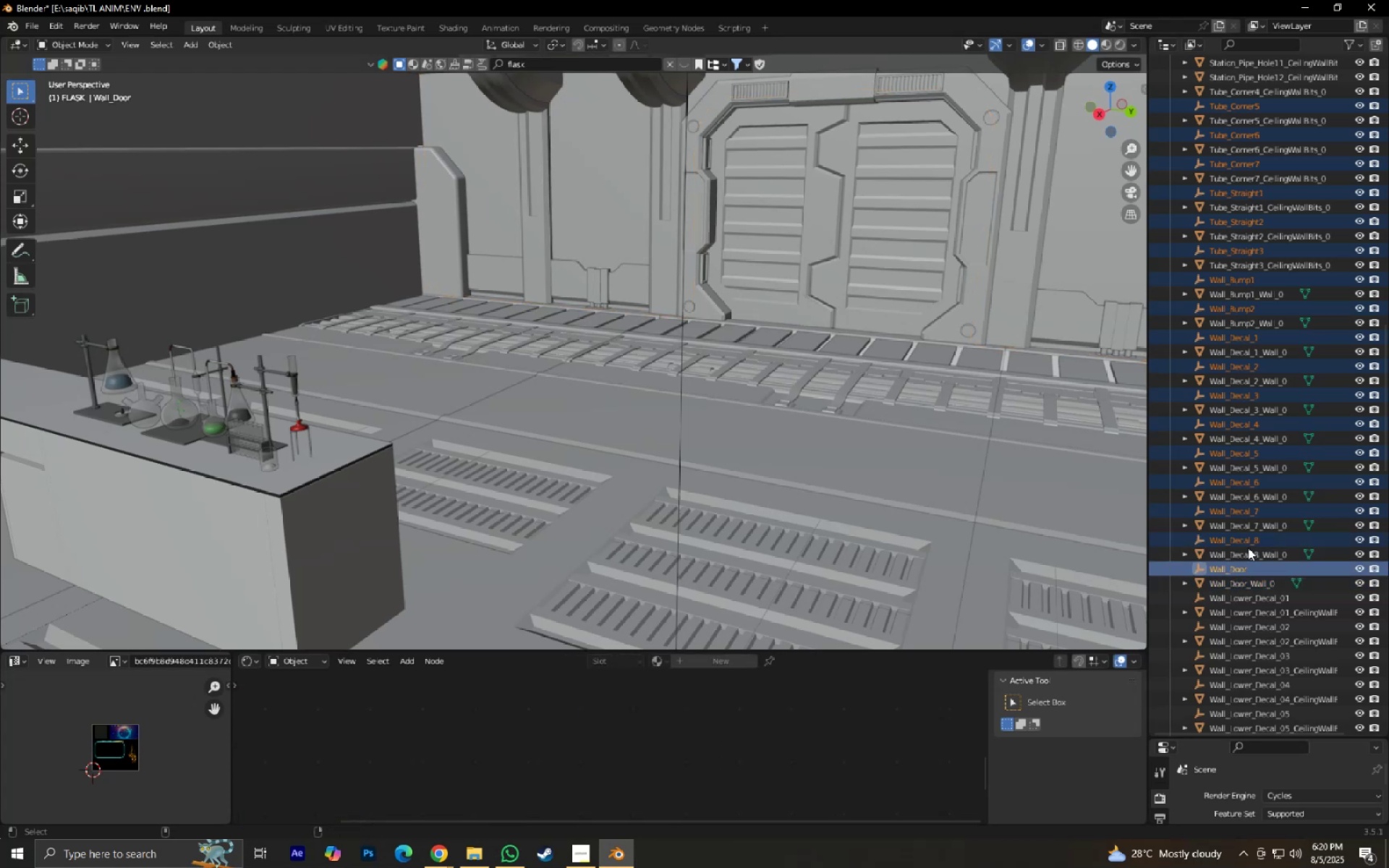 
key(X)
 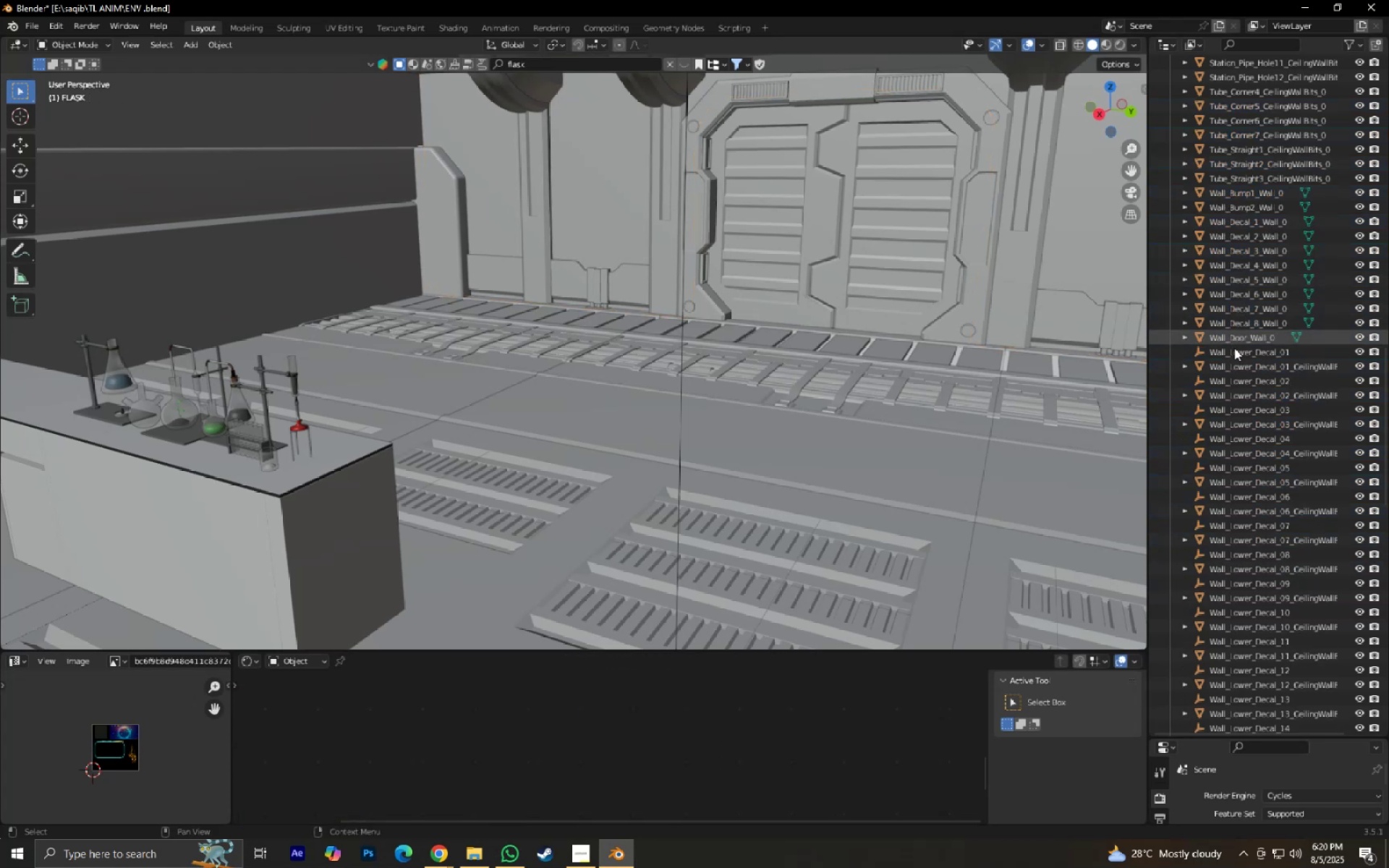 
left_click([1236, 353])
 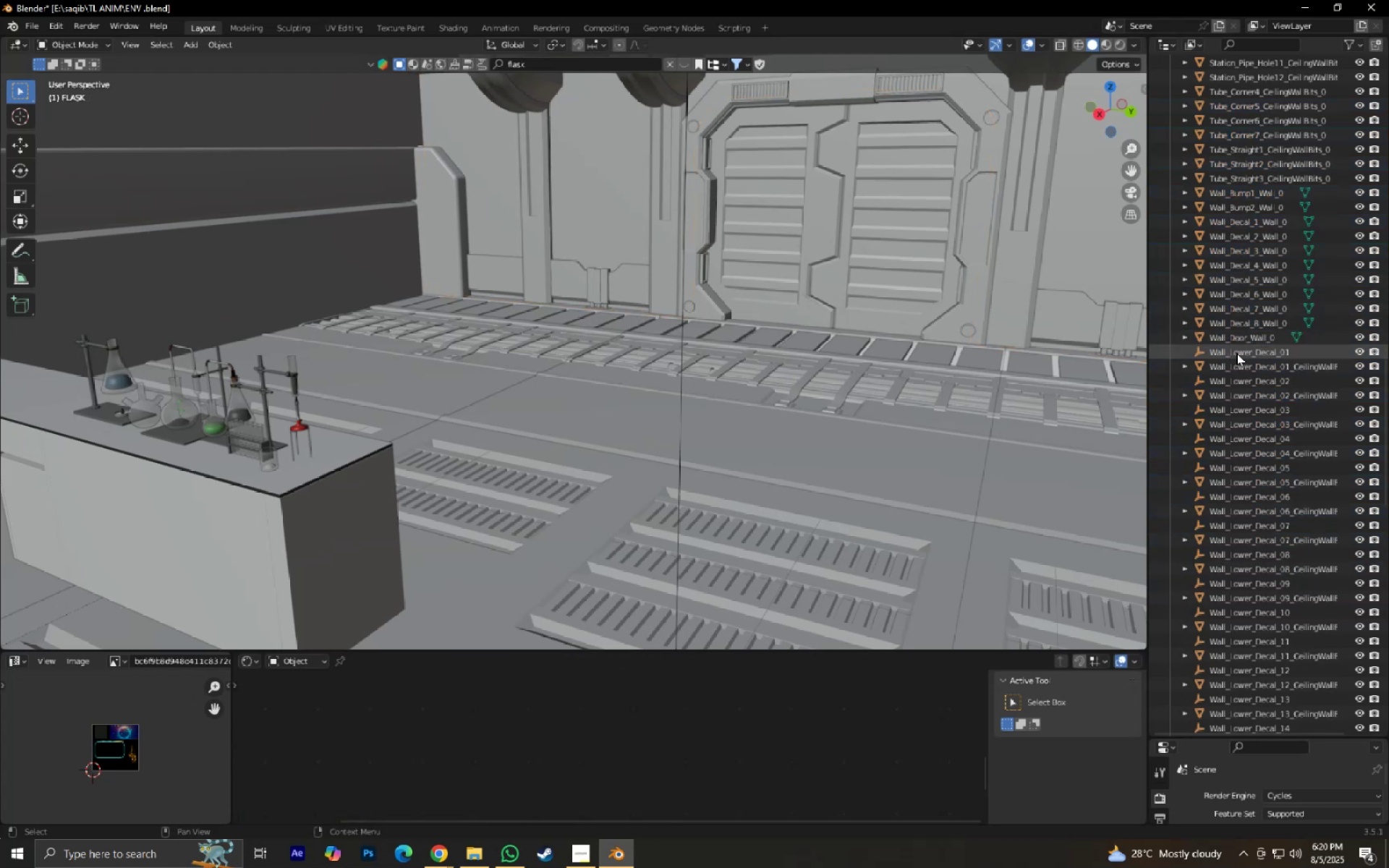 
hold_key(key=ControlLeft, duration=1.22)
left_click([1231, 383])
 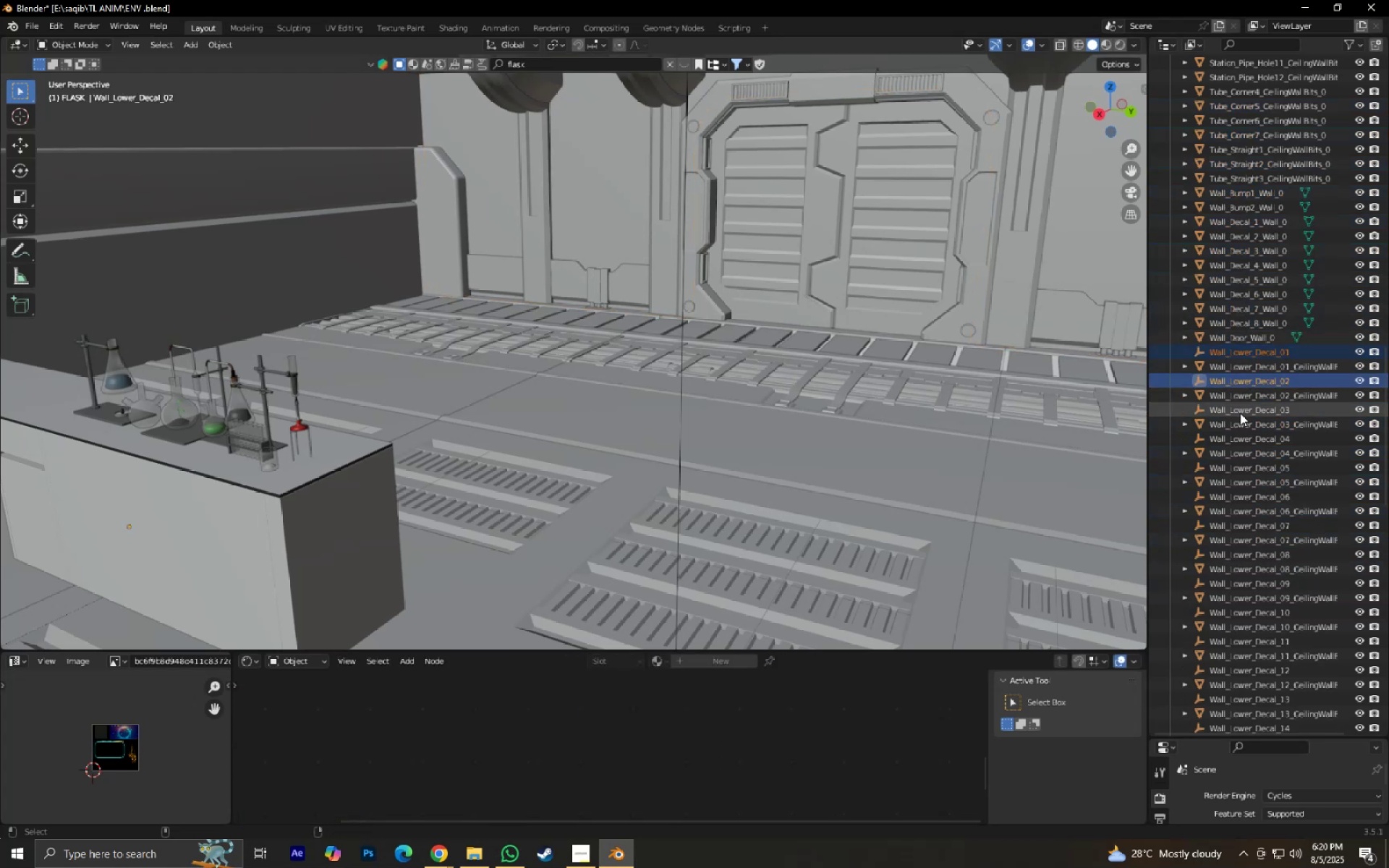 
left_click([1240, 413])
 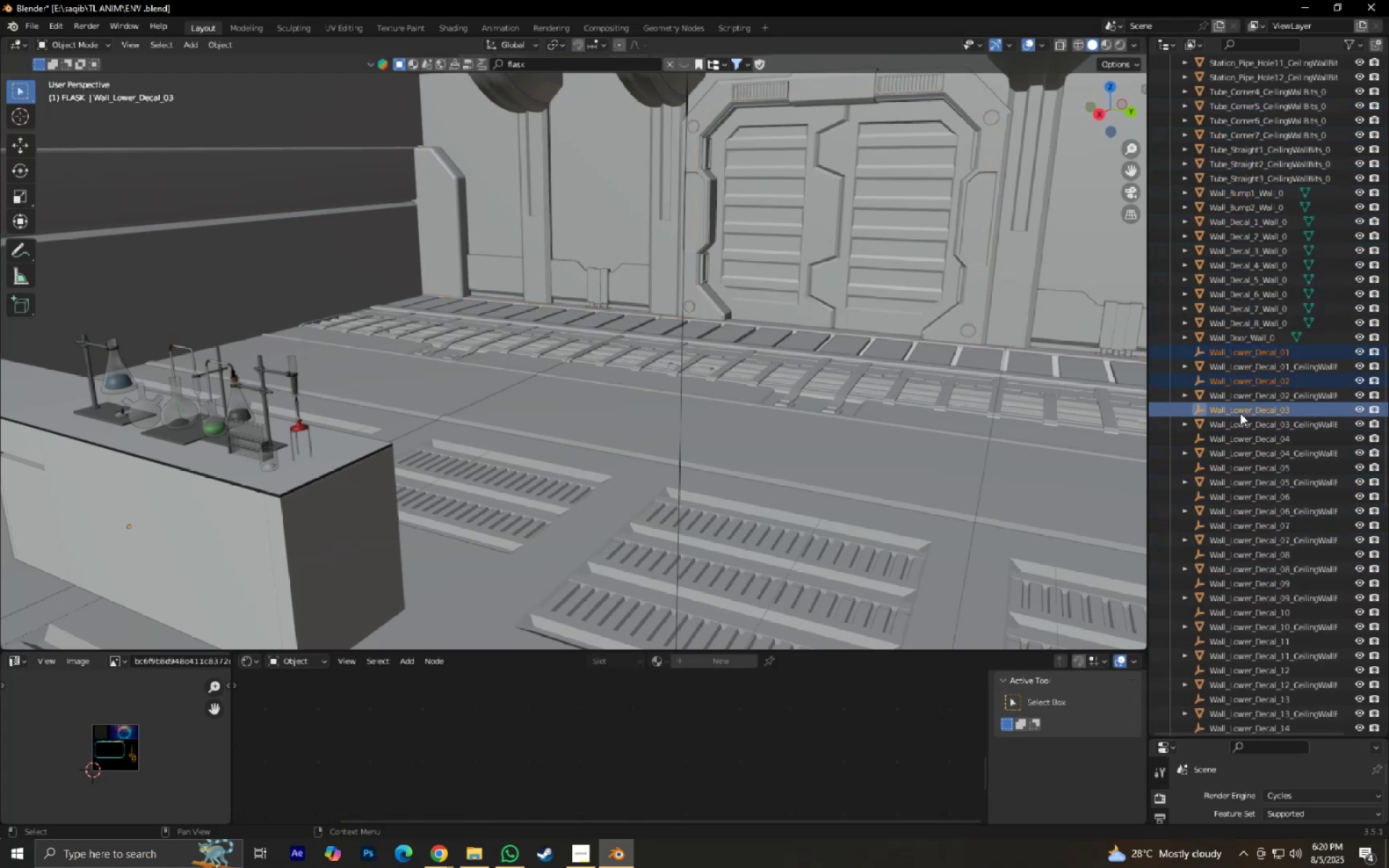 
hold_key(key=ControlLeft, duration=1.5)
left_click([1239, 440])
 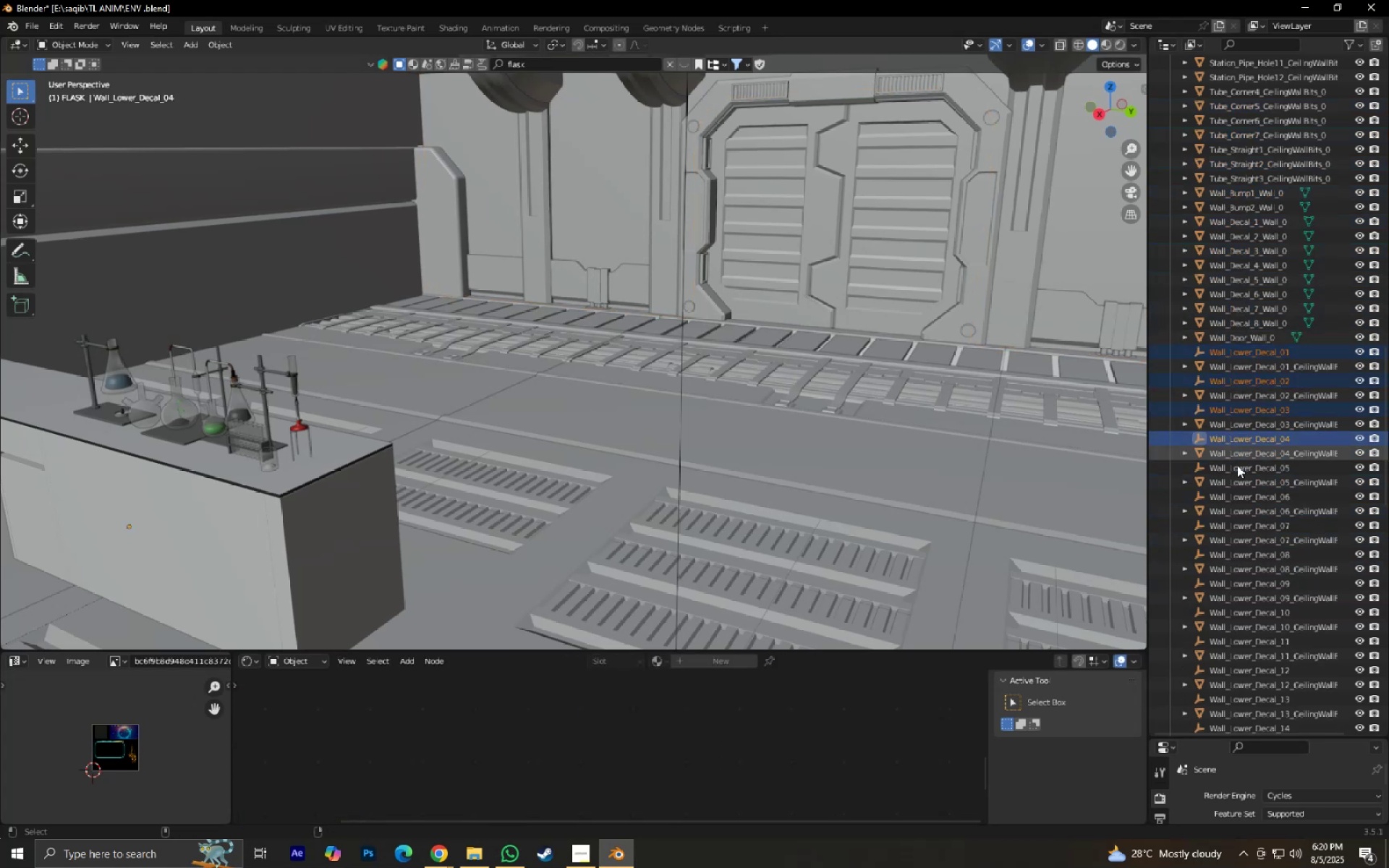 
hold_key(key=ControlLeft, duration=1.51)
left_click([1235, 471])
 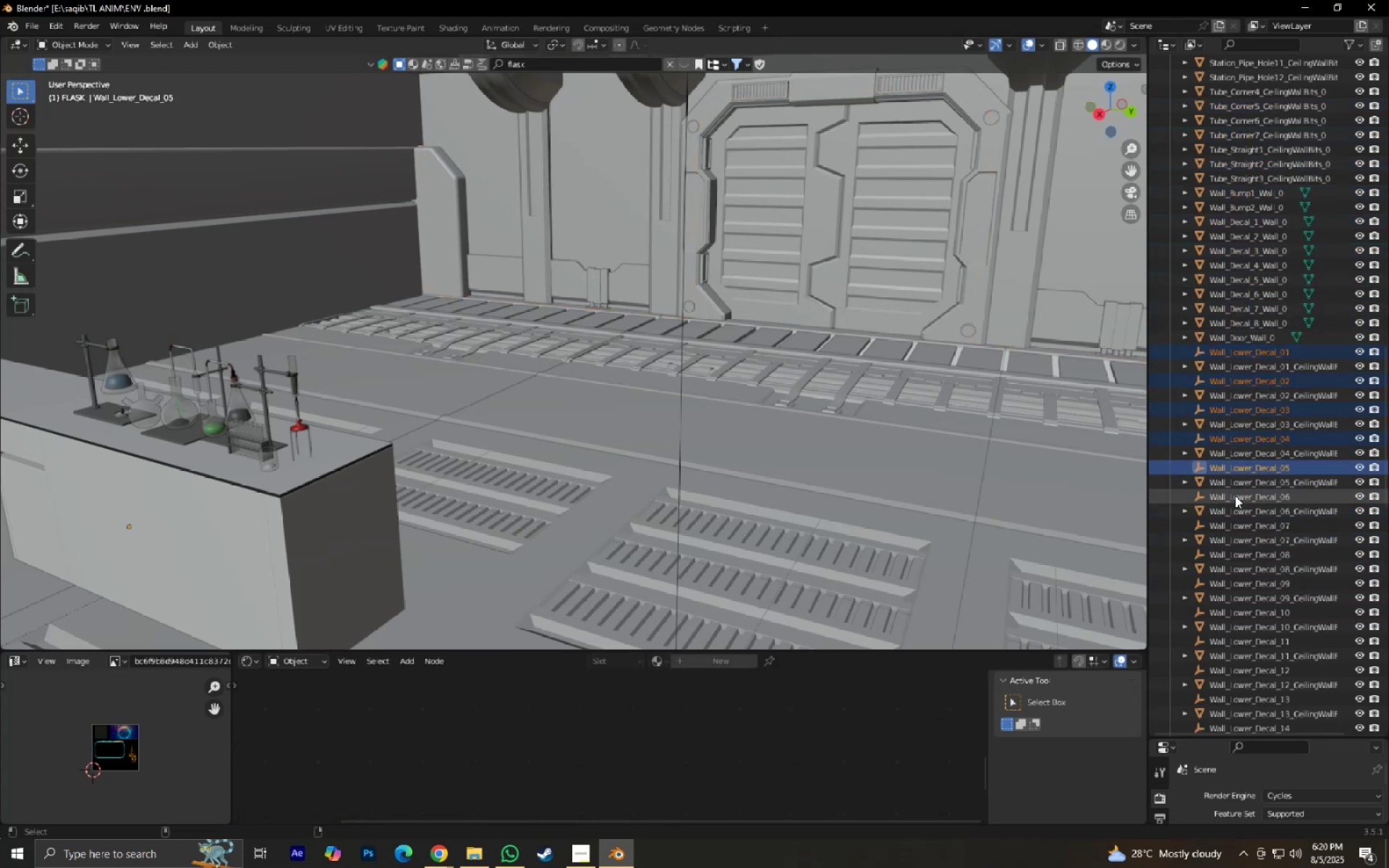 
double_click([1235, 495])
 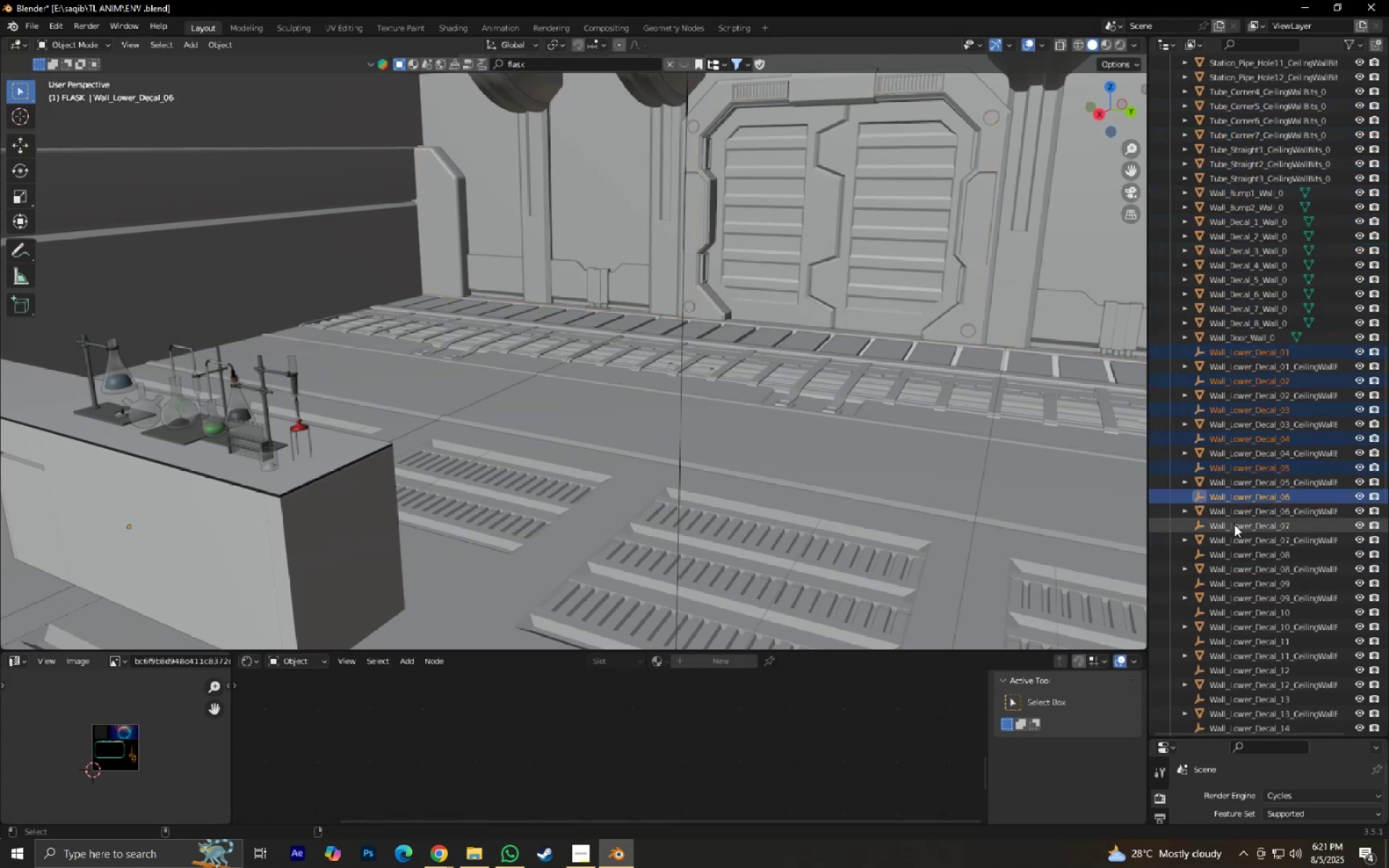 
triple_click([1234, 524])
 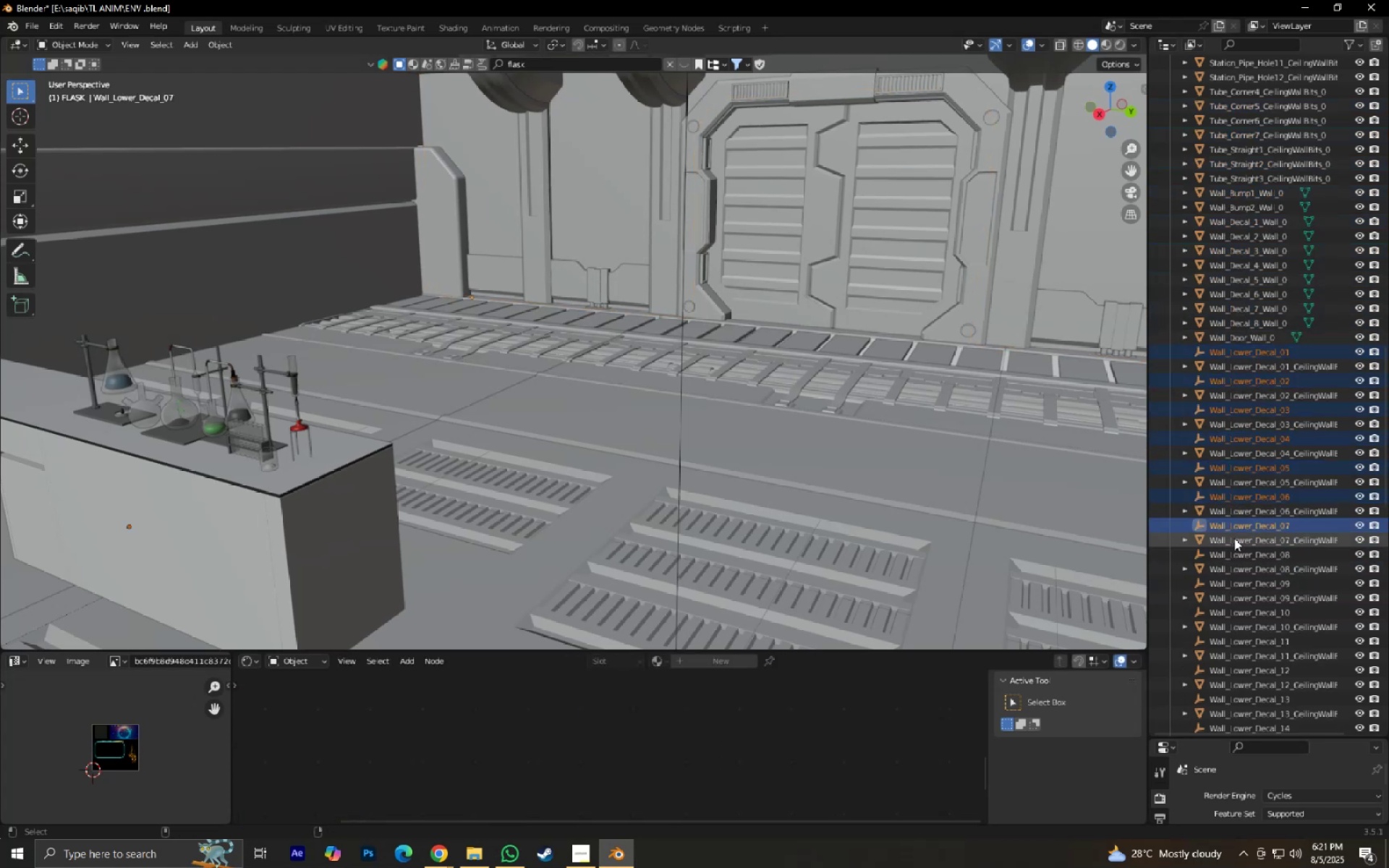 
hold_key(key=ControlLeft, duration=0.86)
left_click([1234, 551])
 